 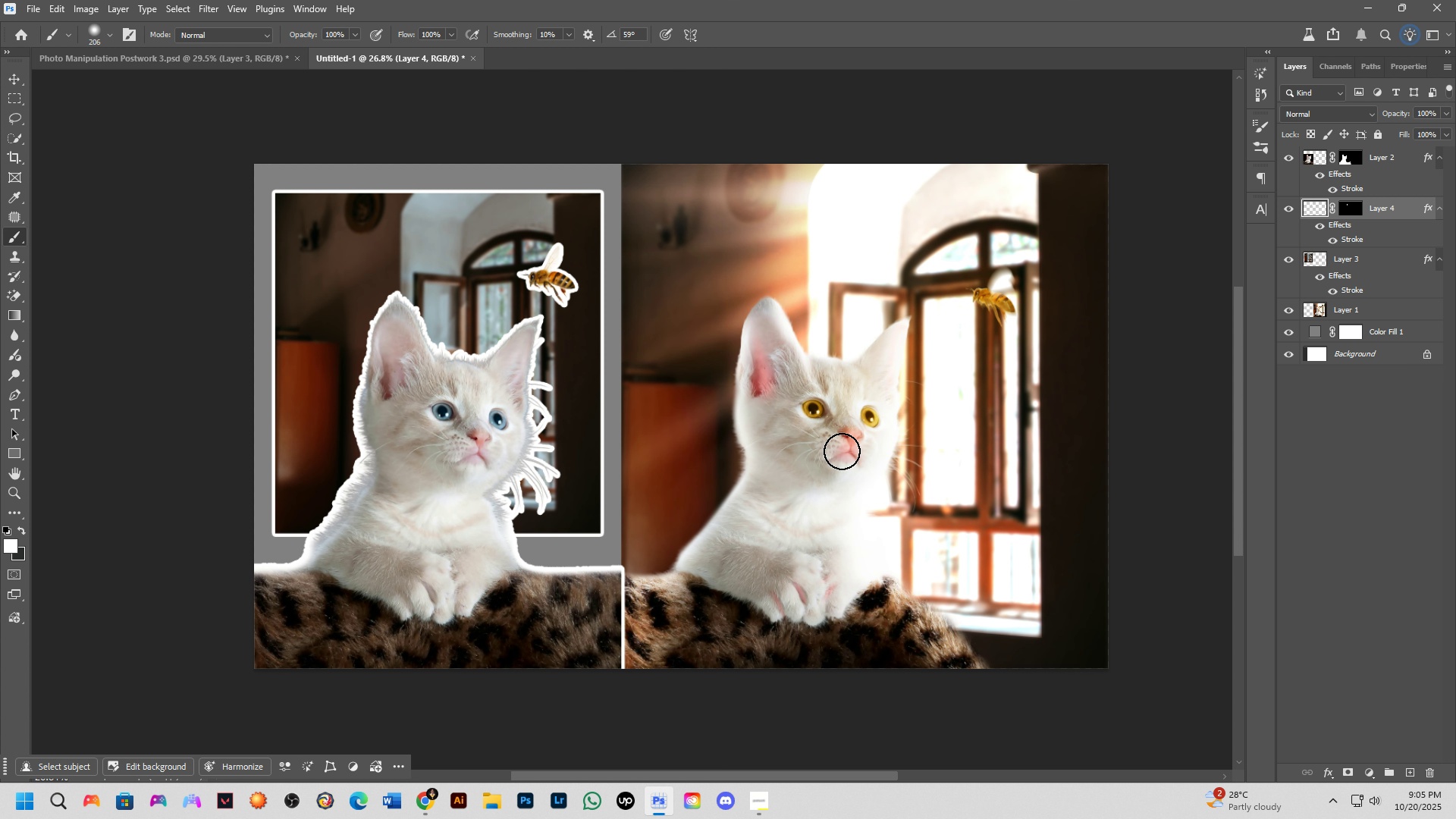 
key(Control+Shift+D)
 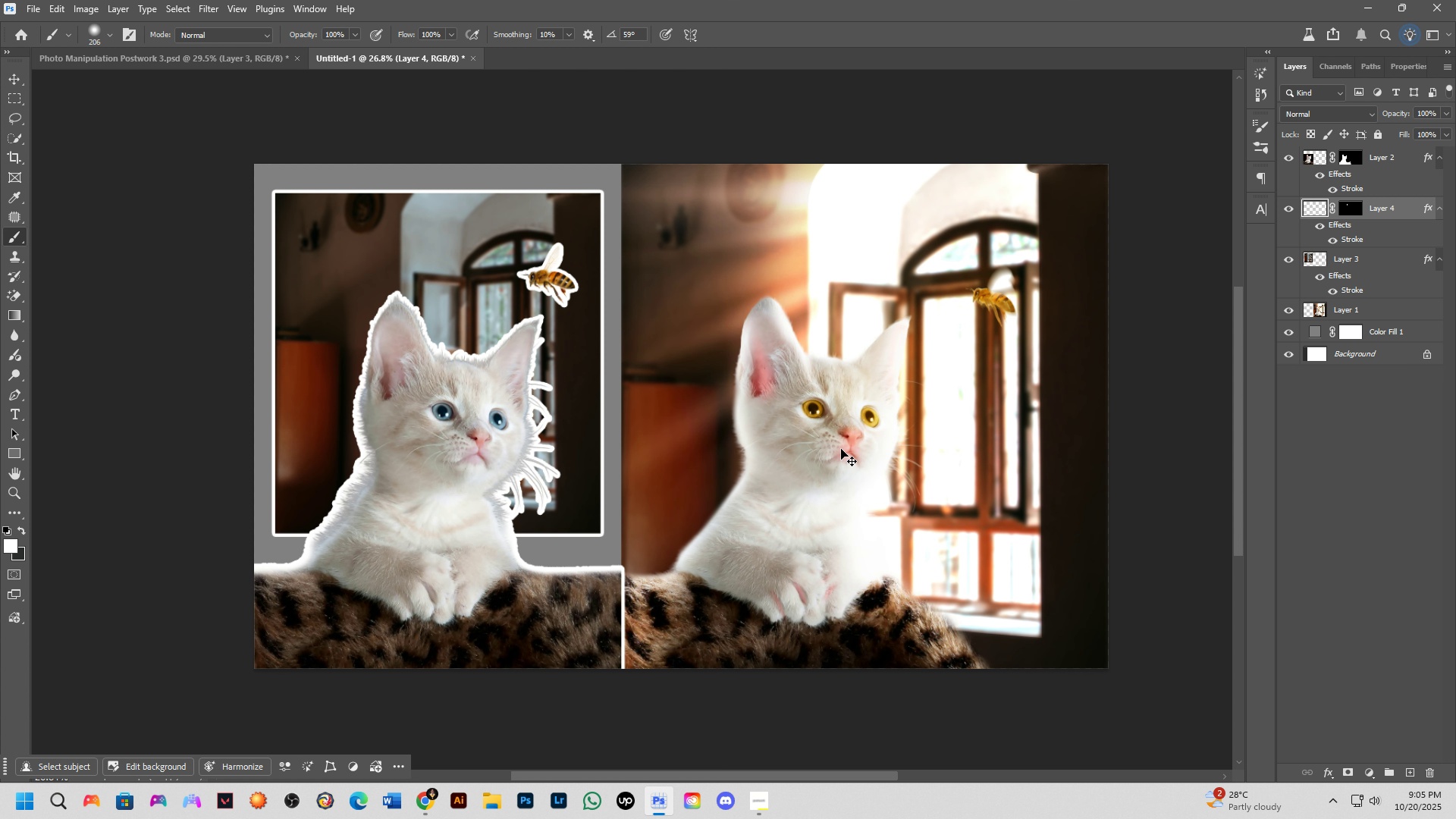 
key(Control+Shift+S)
 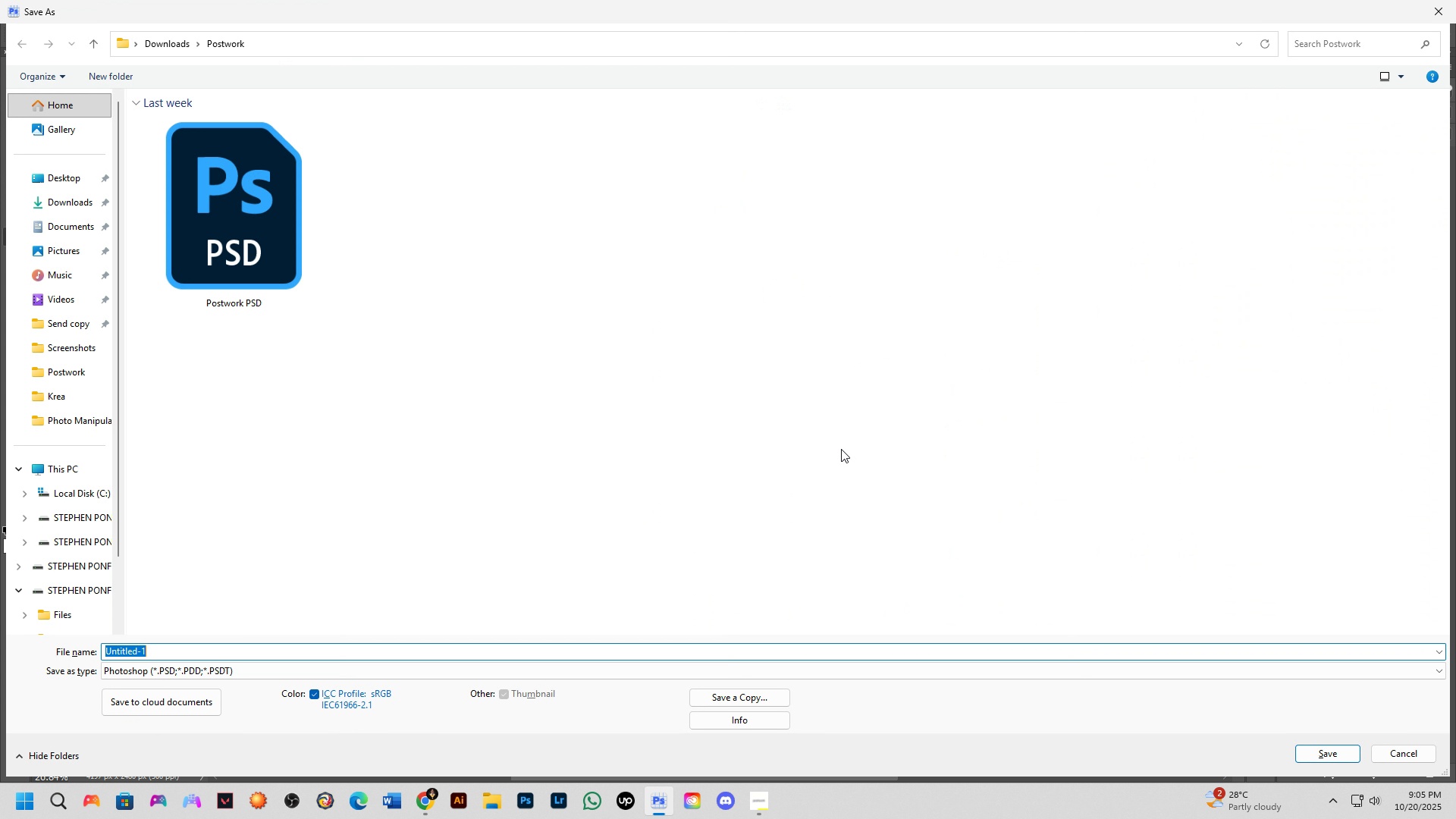 
key(Escape)
 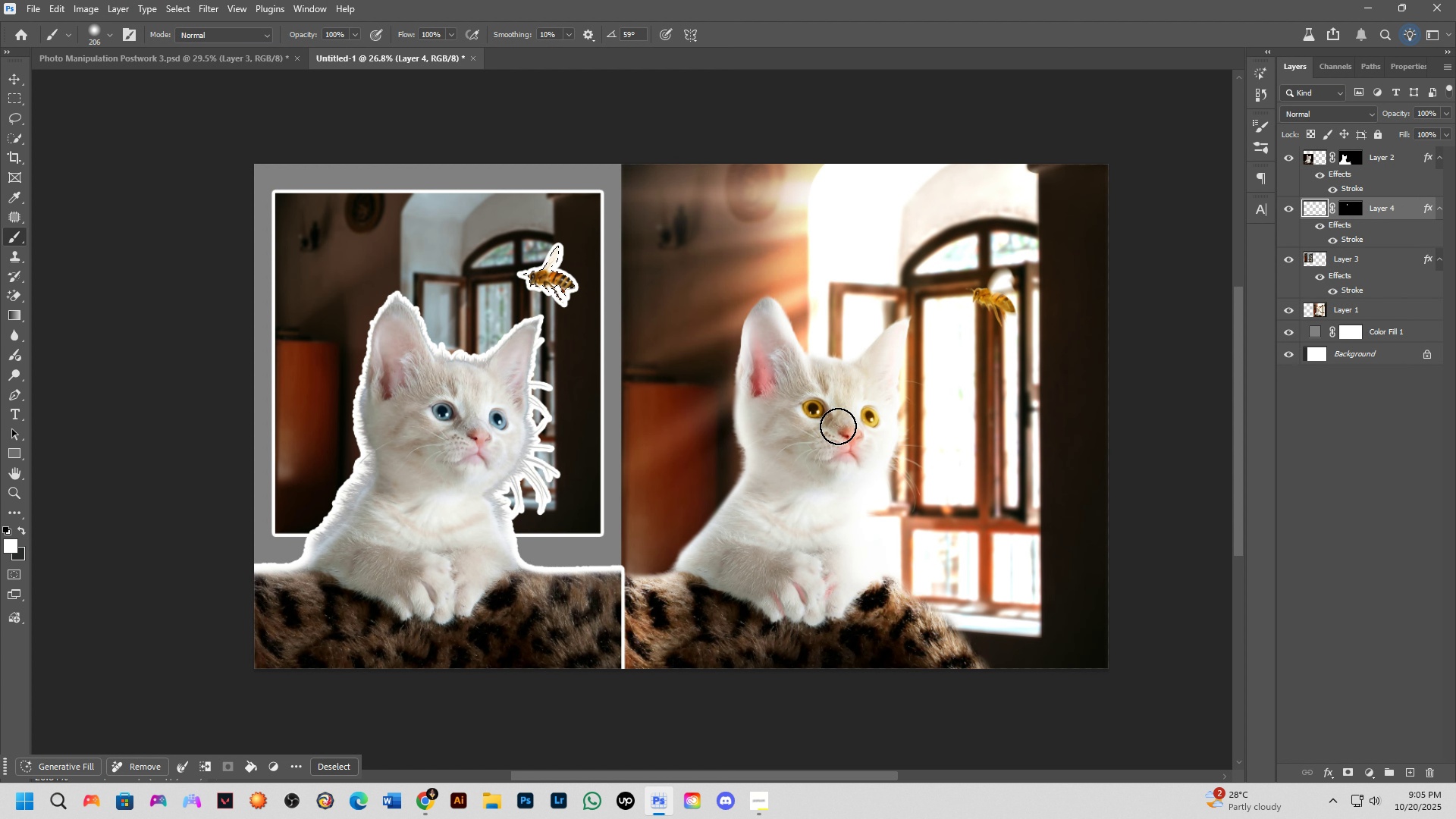 
key(Control+Shift+S)
 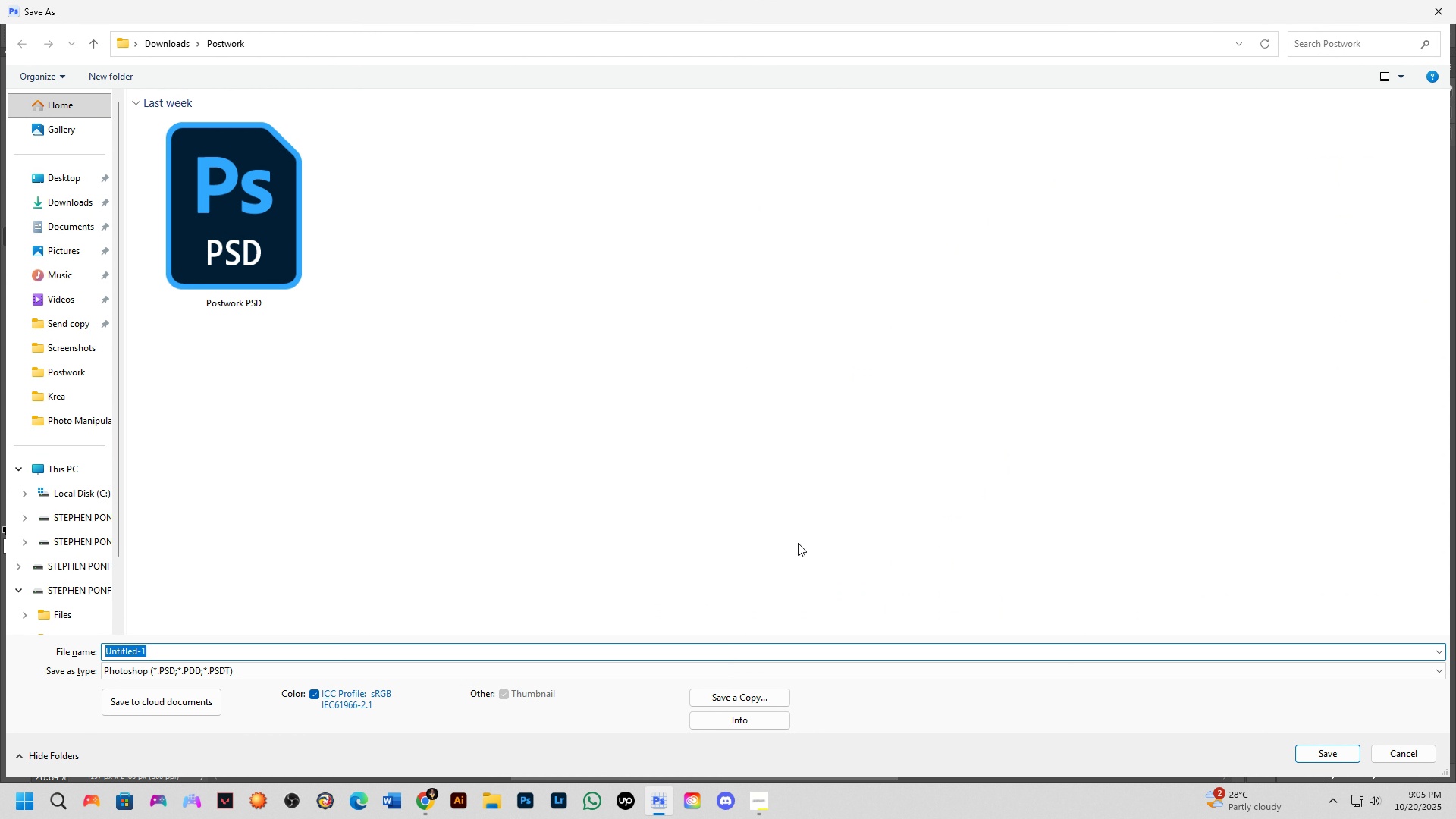 
left_click([748, 697])
 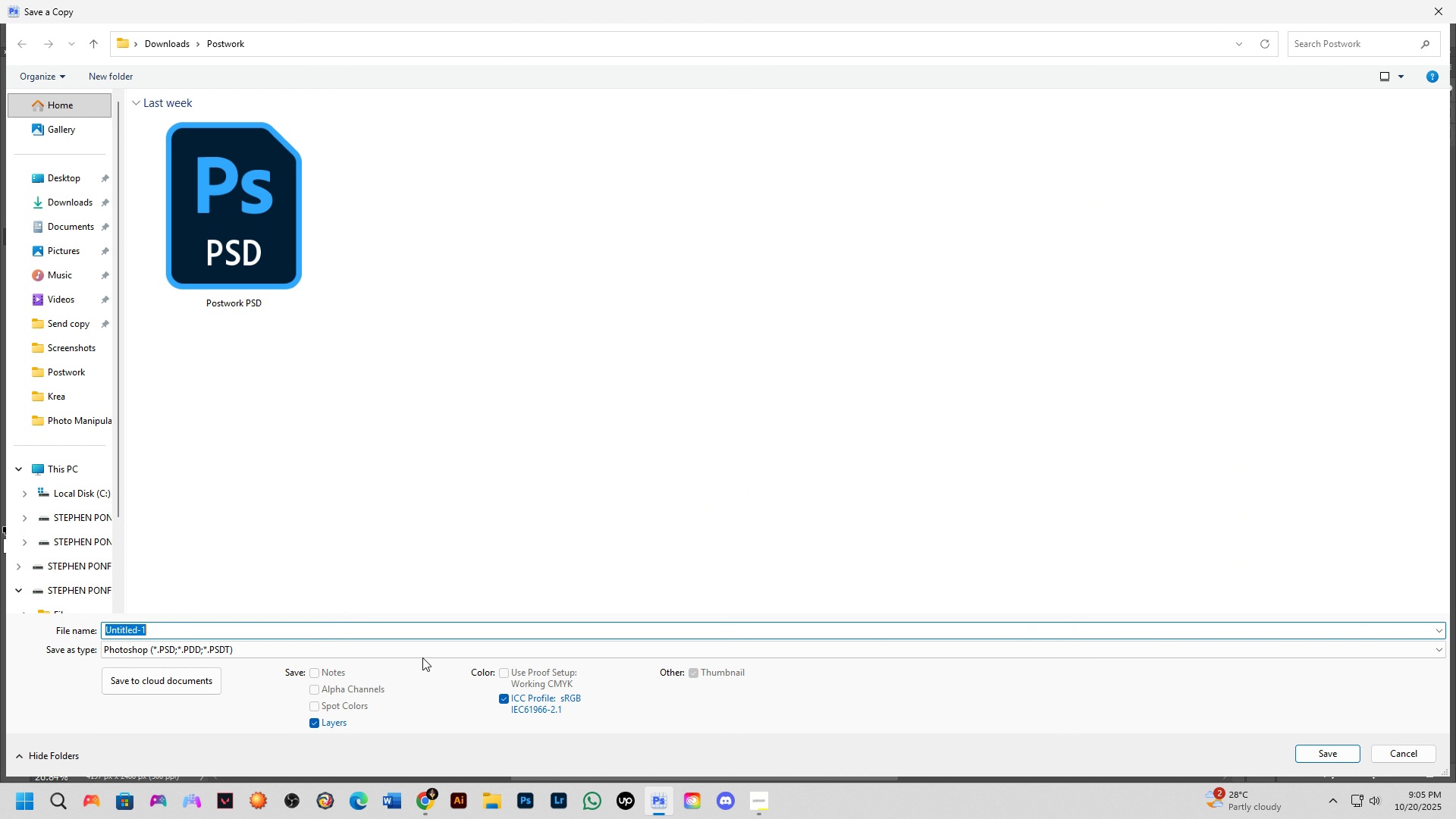 
left_click([427, 642])
 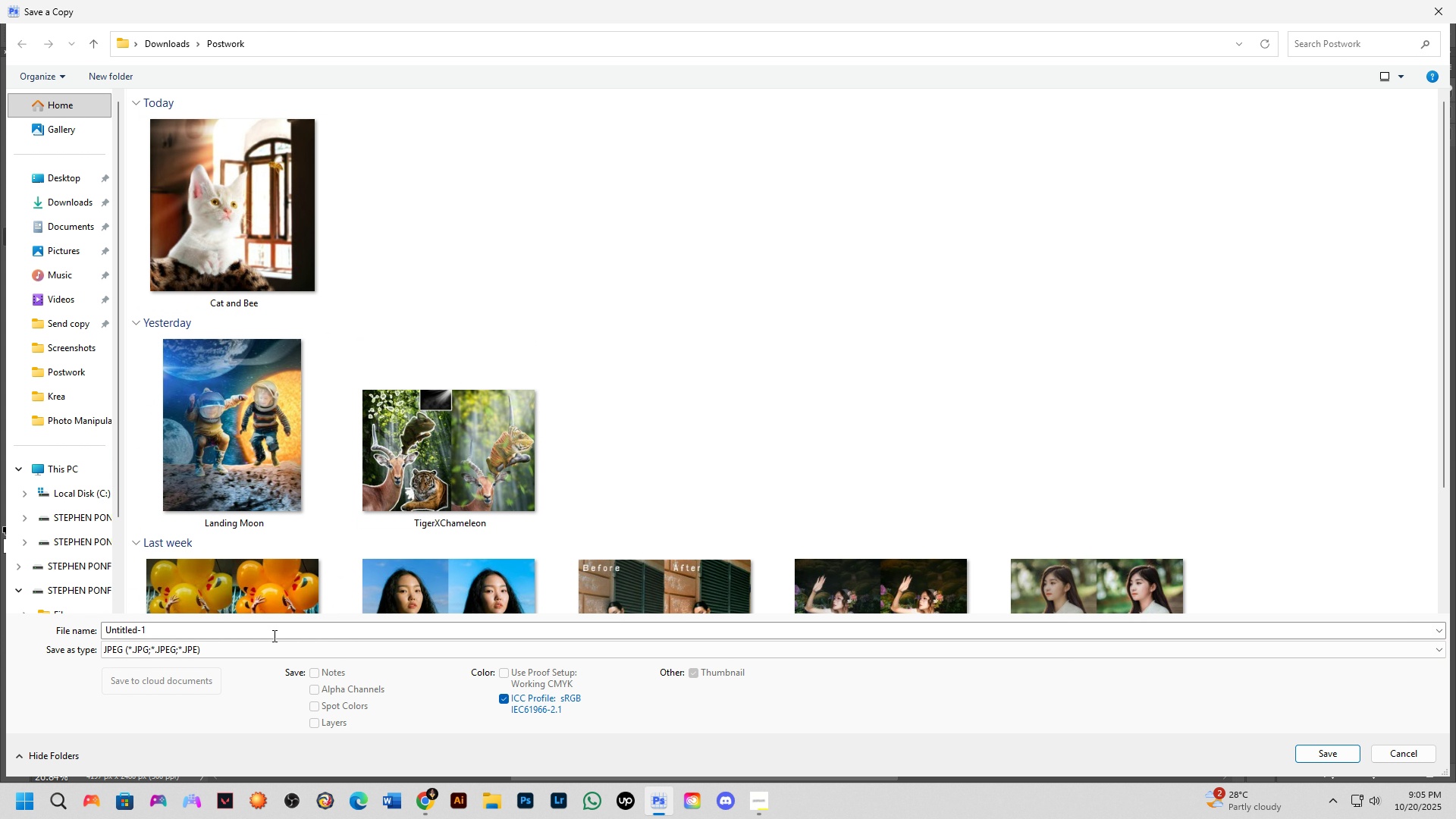 
wait(5.58)
 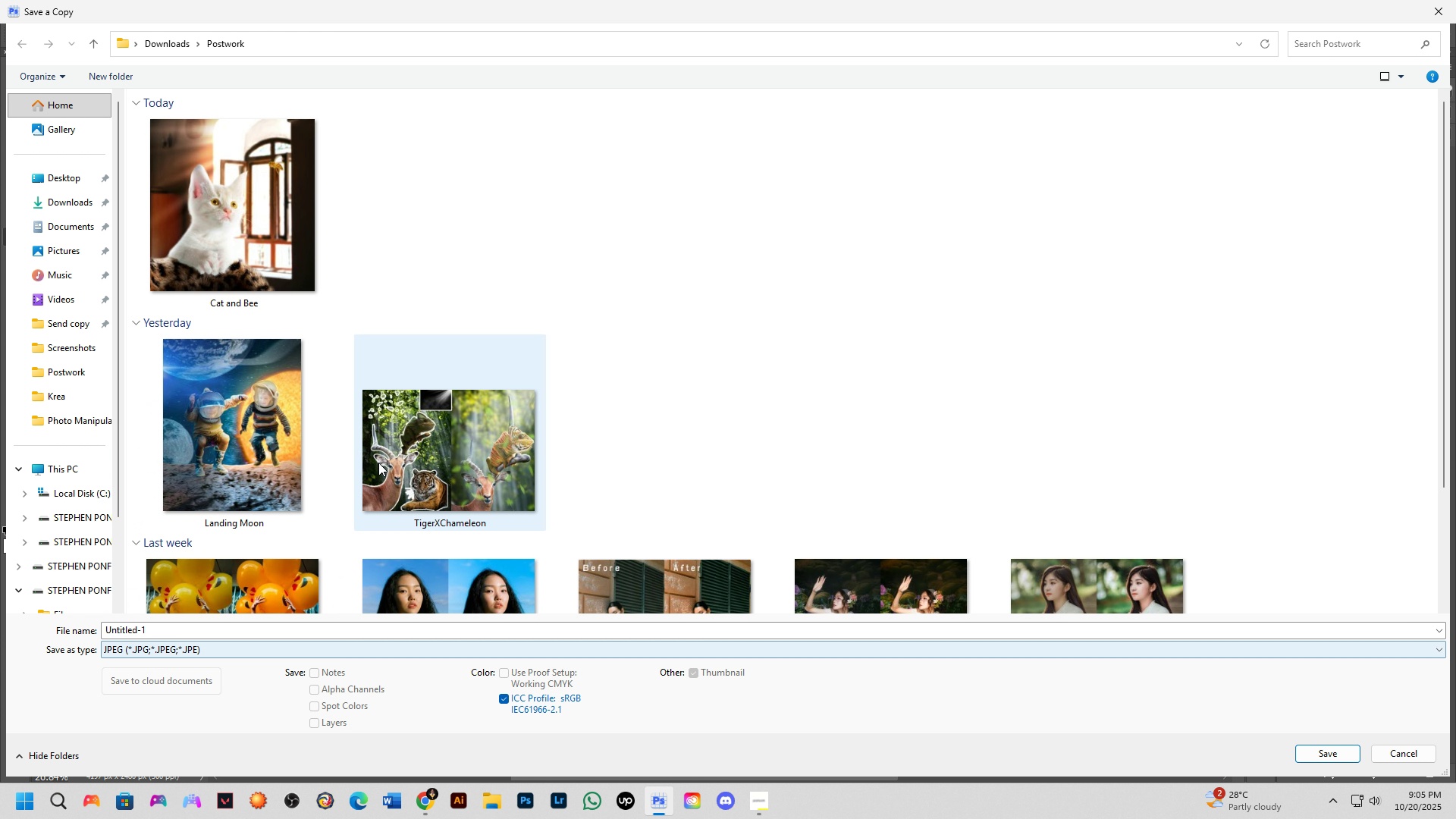 
left_click([240, 272])
 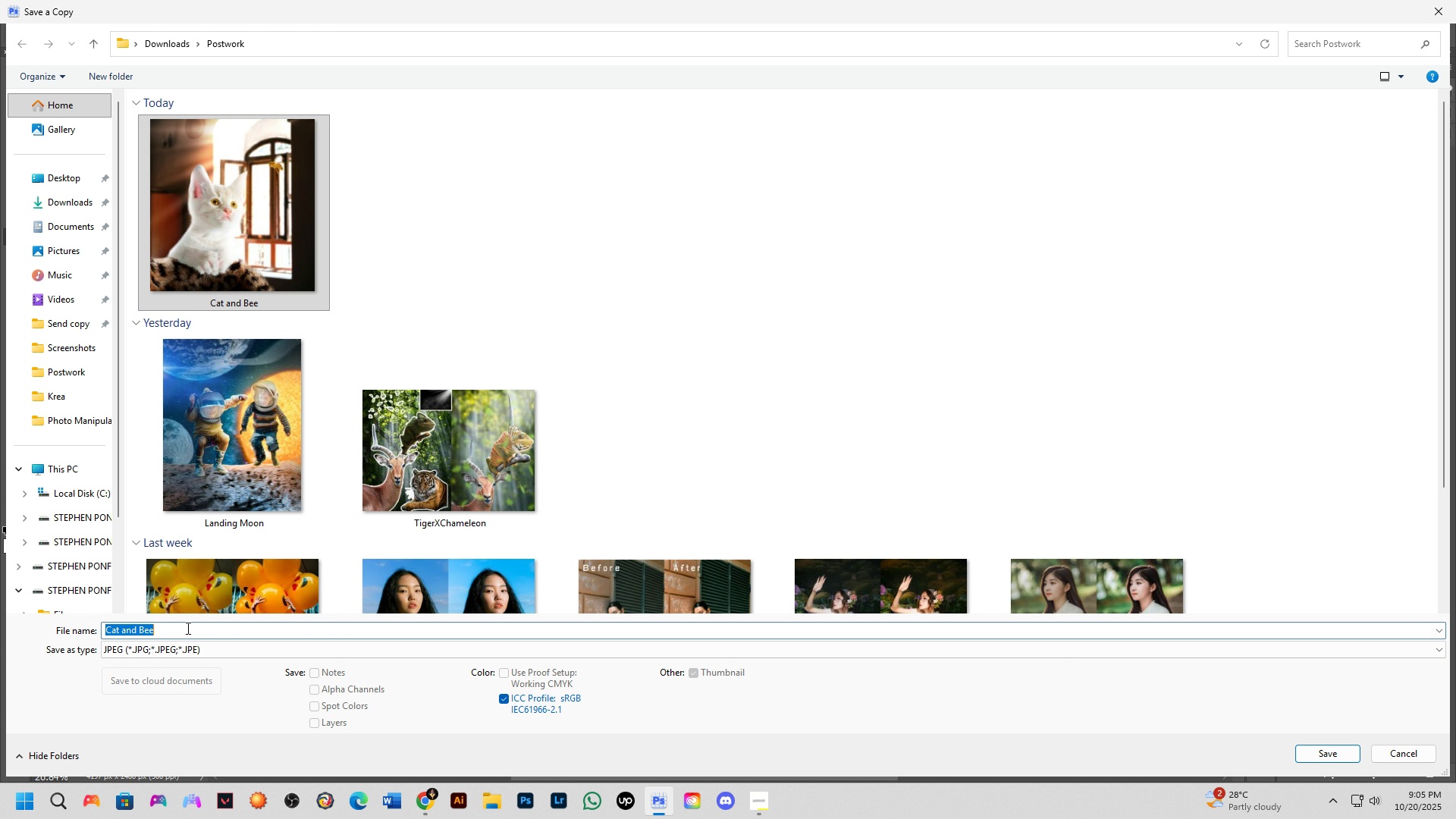 
double_click([187, 628])
 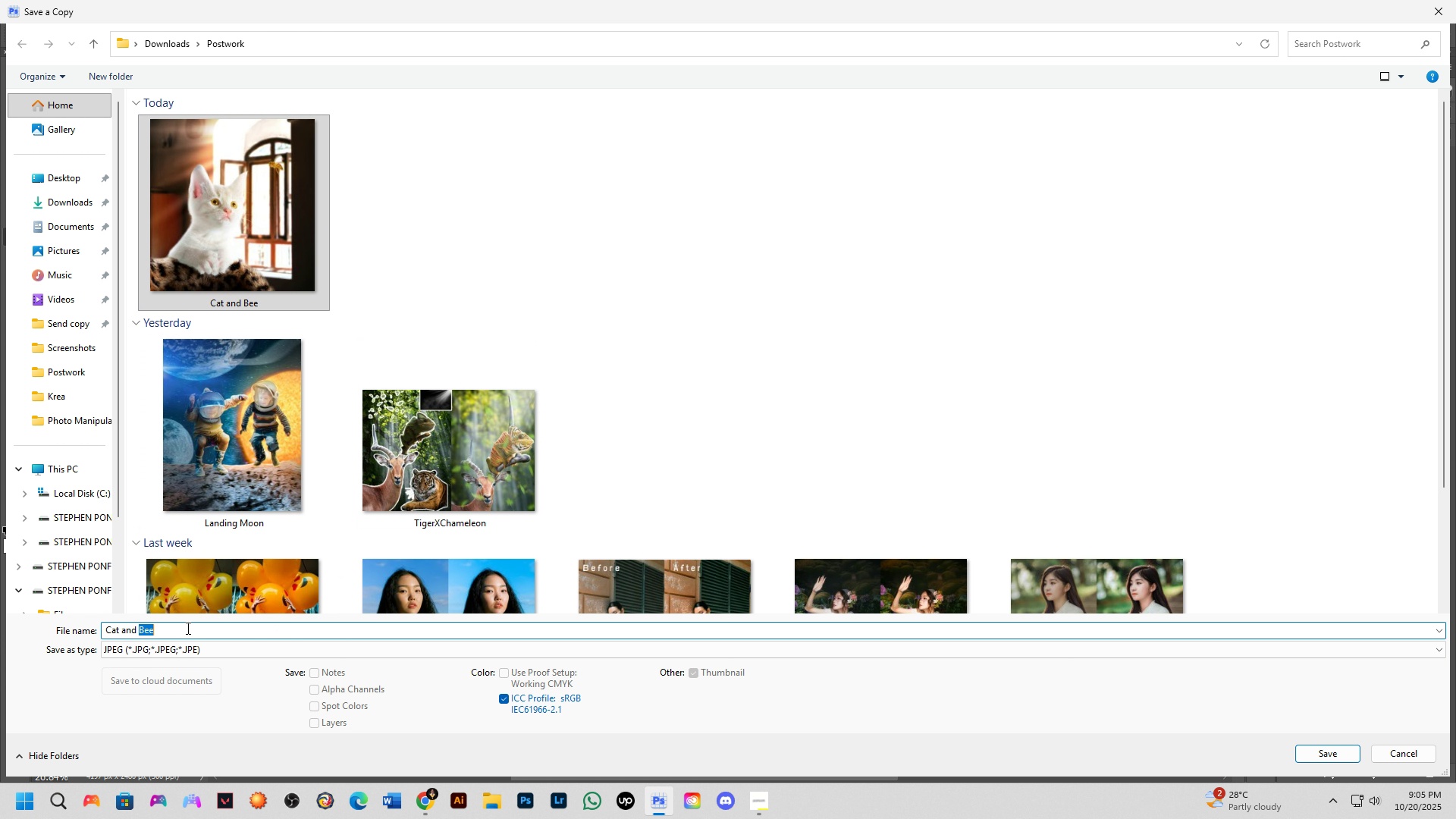 
triple_click([187, 628])
 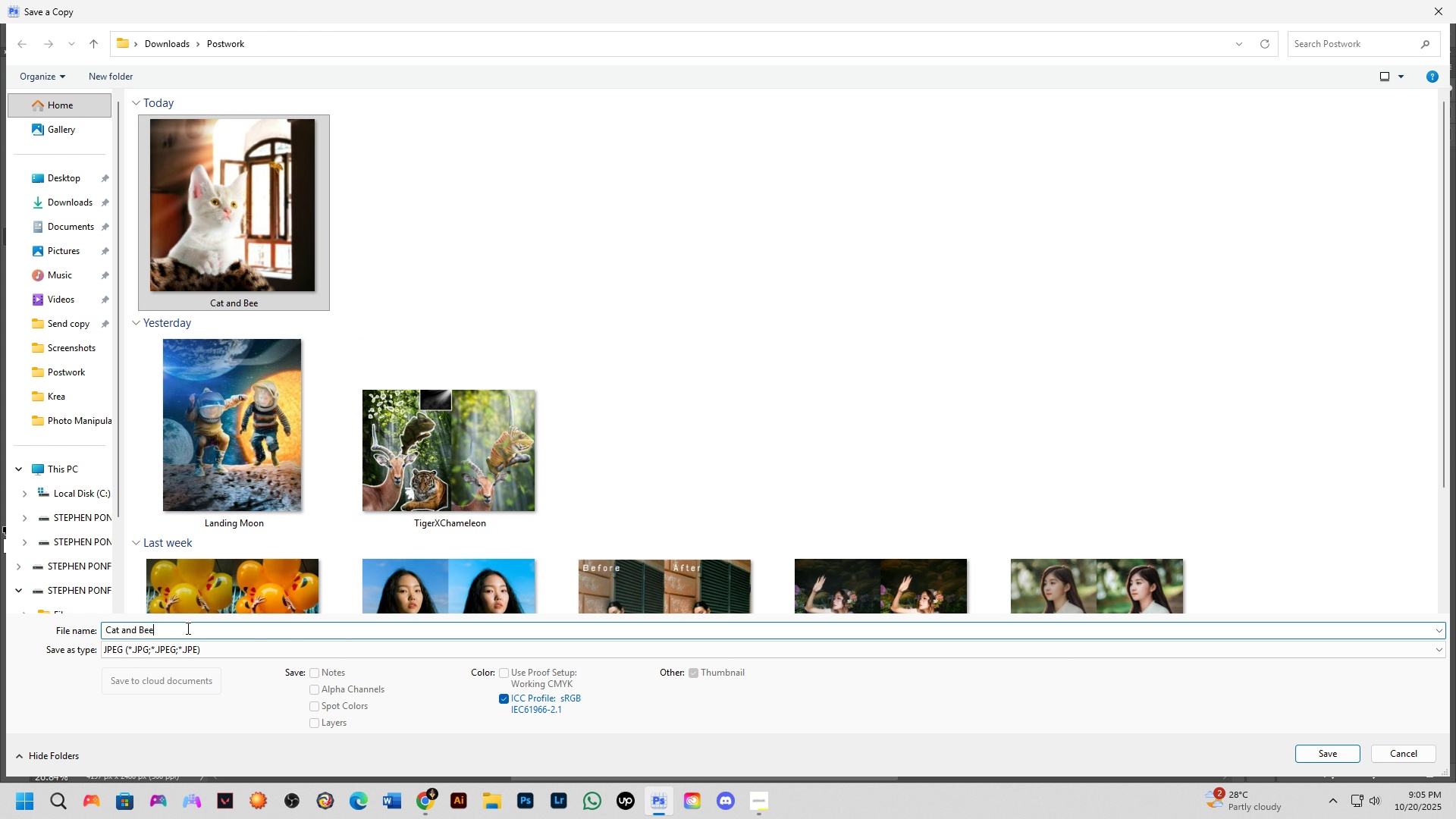 
key(Space)
 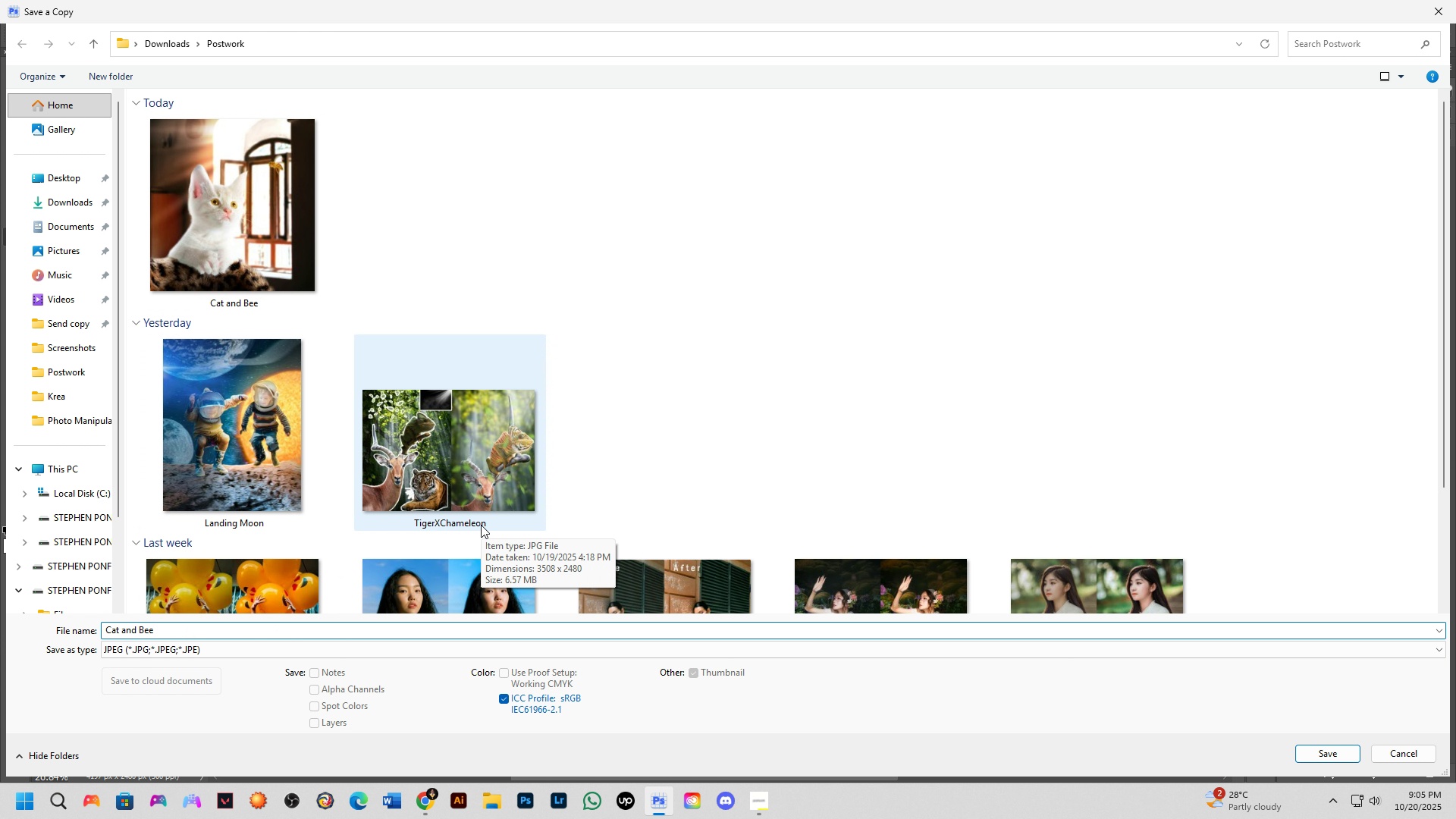 
type(Be)
 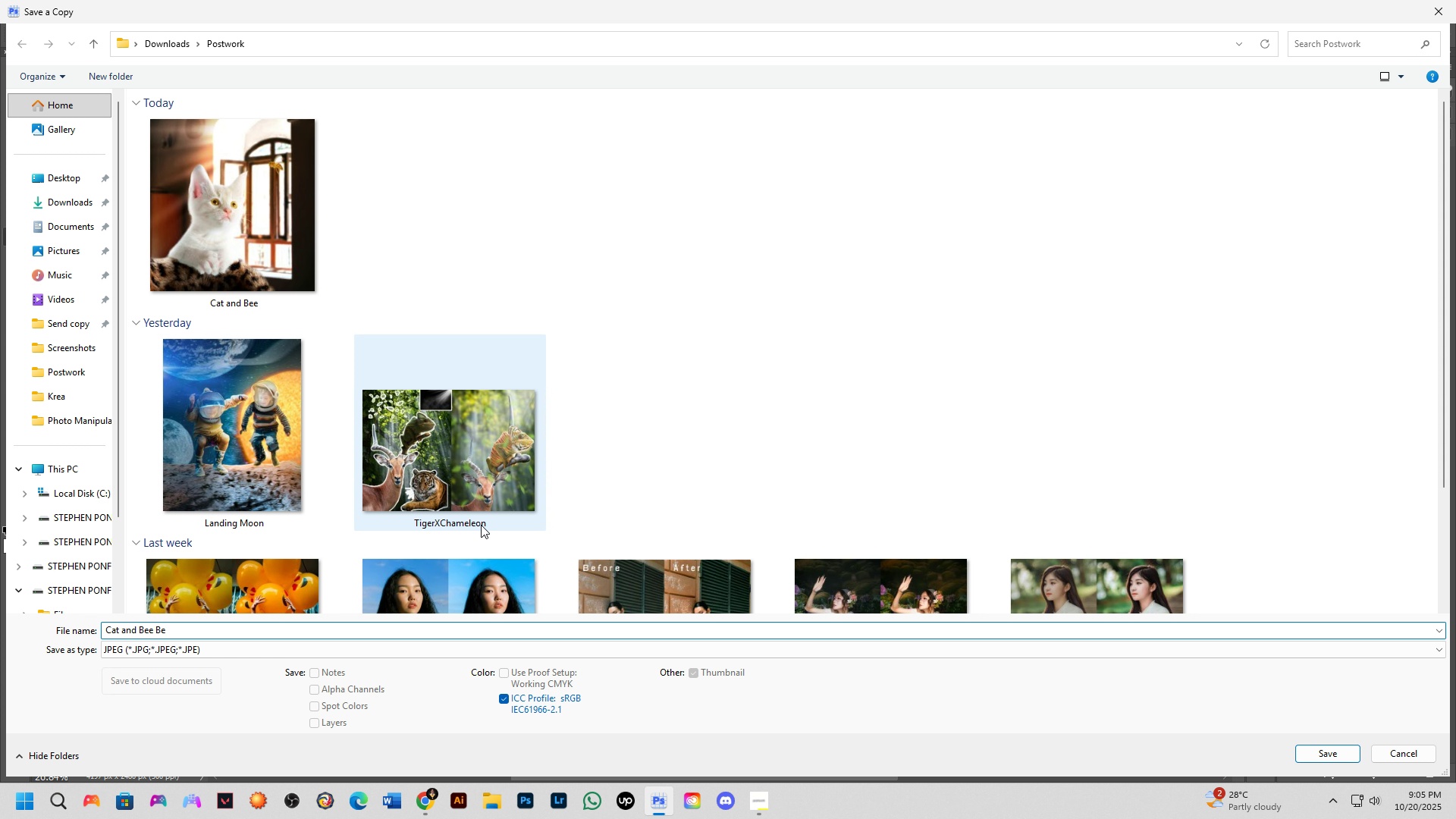 
type(fore and after)
 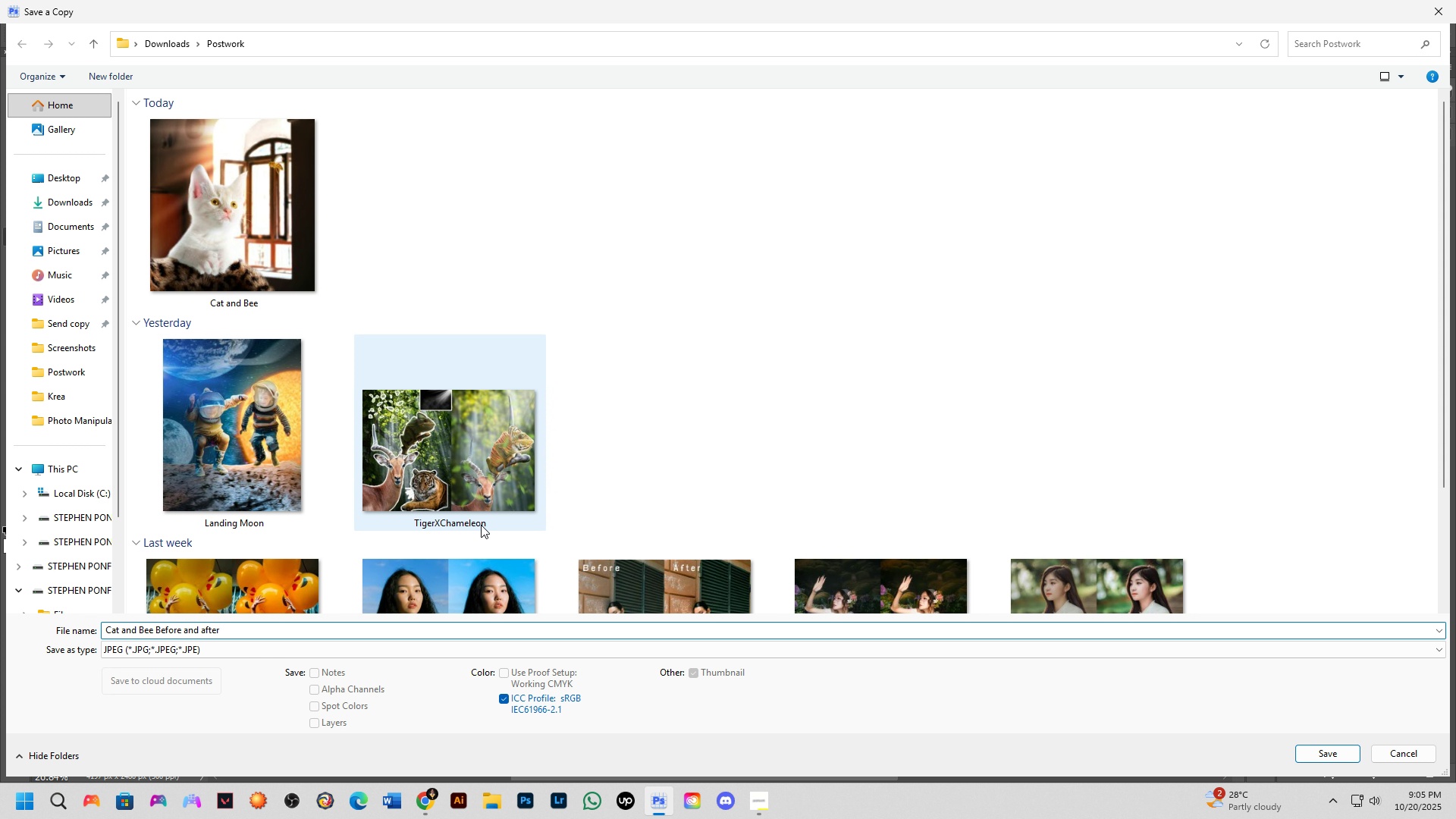 
key(Enter)
 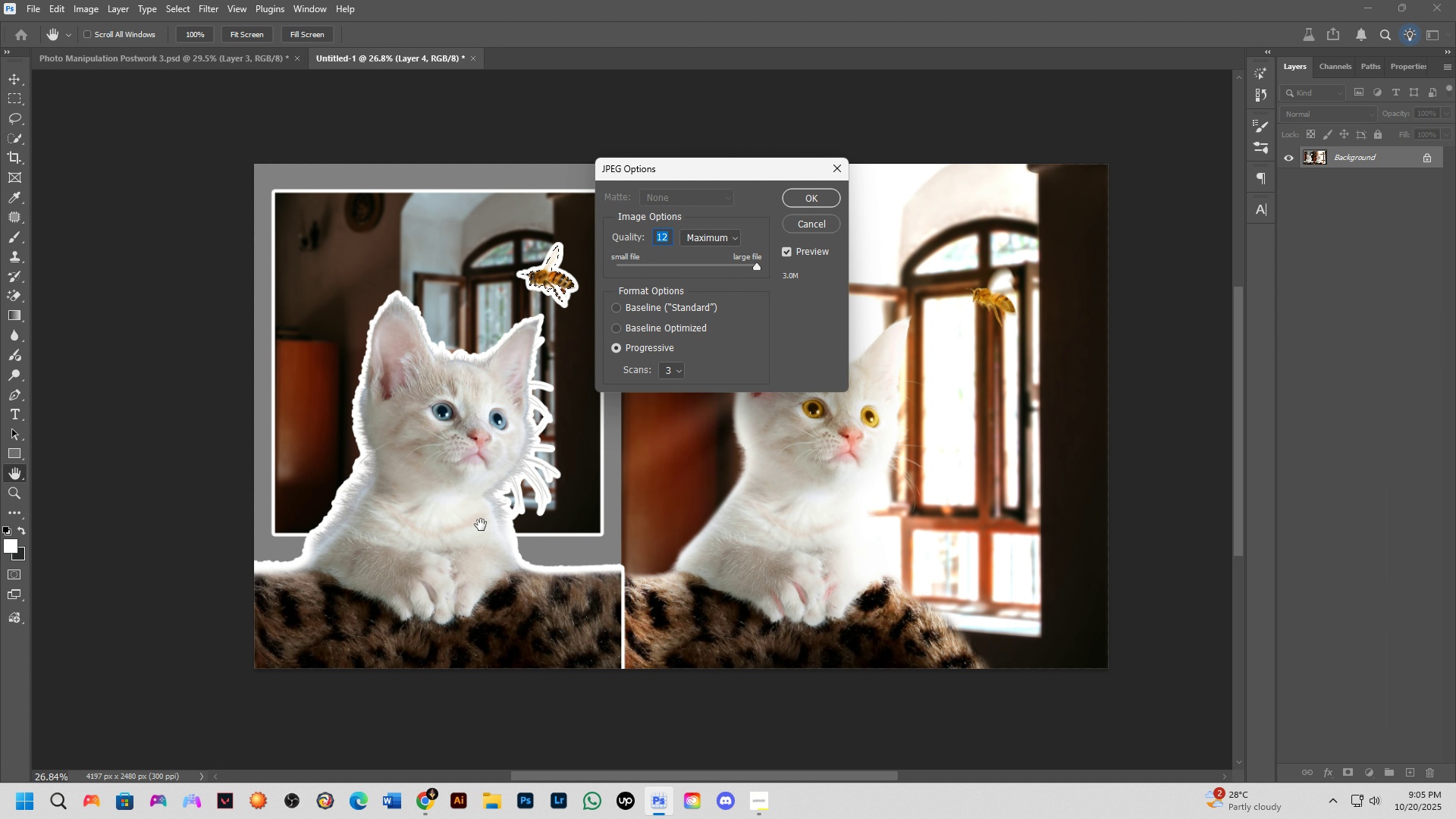 
key(NumpadEnter)
 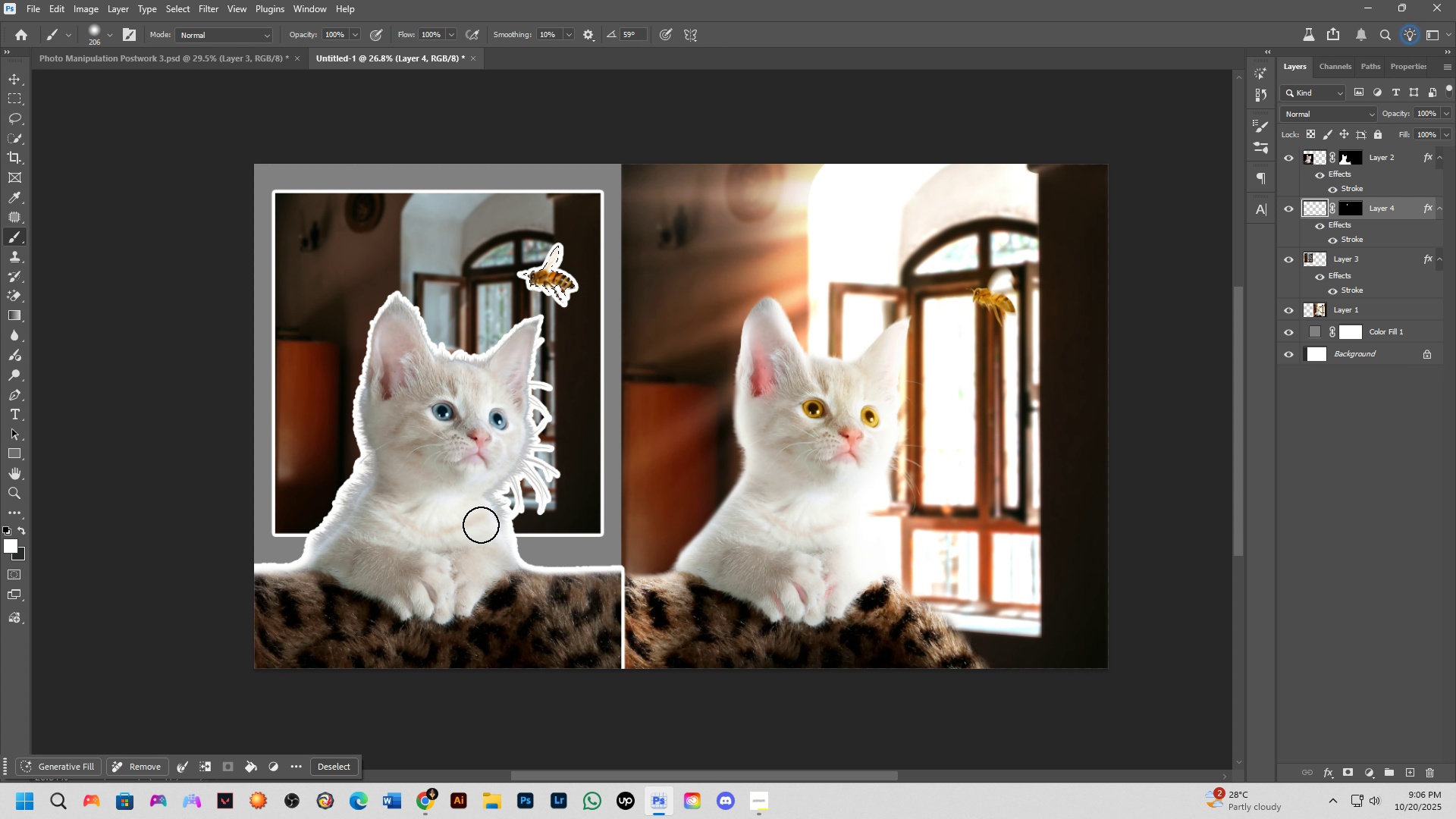 
wait(36.75)
 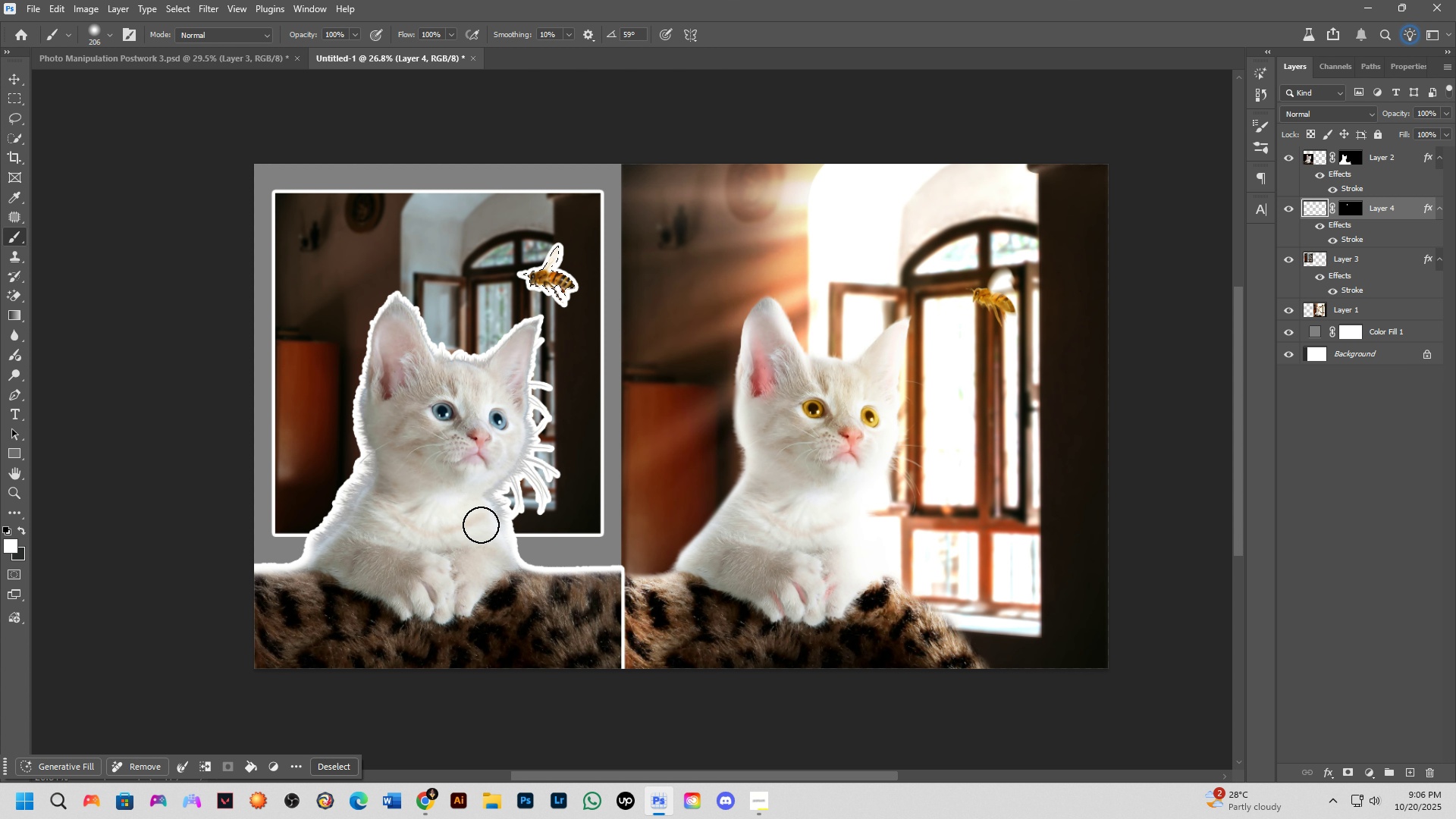 
scroll: coordinate [469, 485], scroll_direction: down, amount: 2.0
 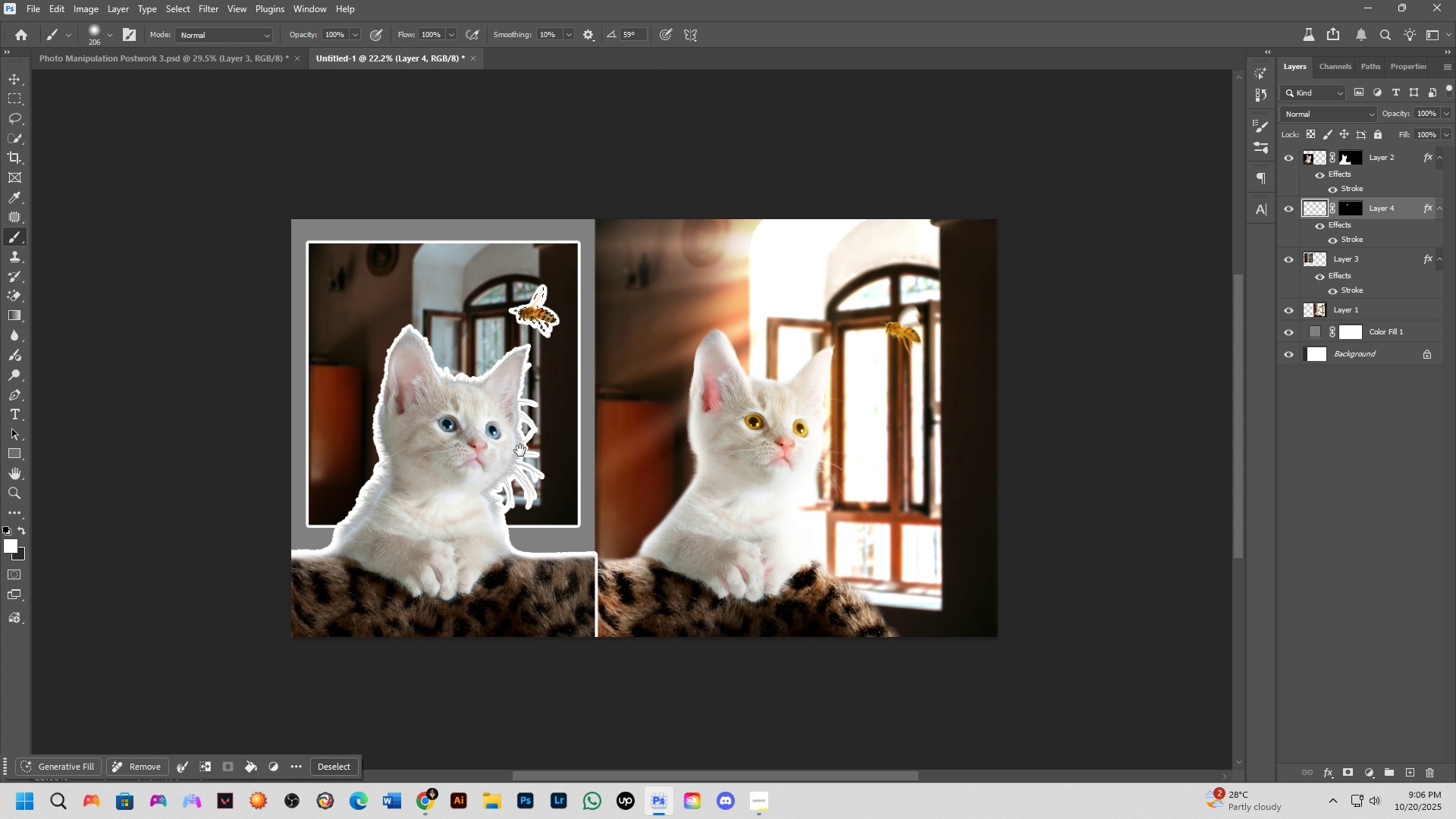 
hold_key(key=Space, duration=0.46)
 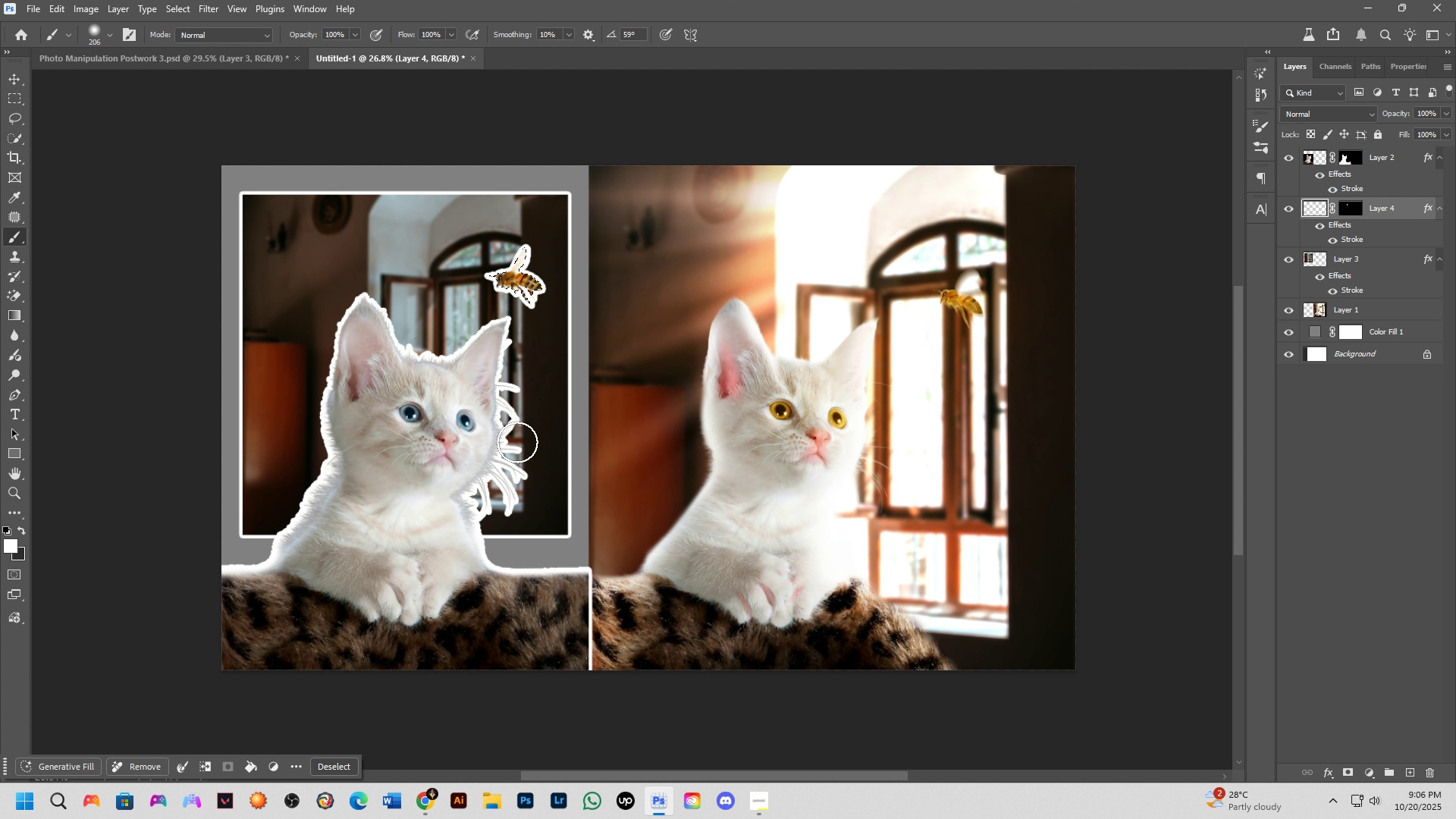 
scroll: coordinate [517, 442], scroll_direction: up, amount: 3.0
 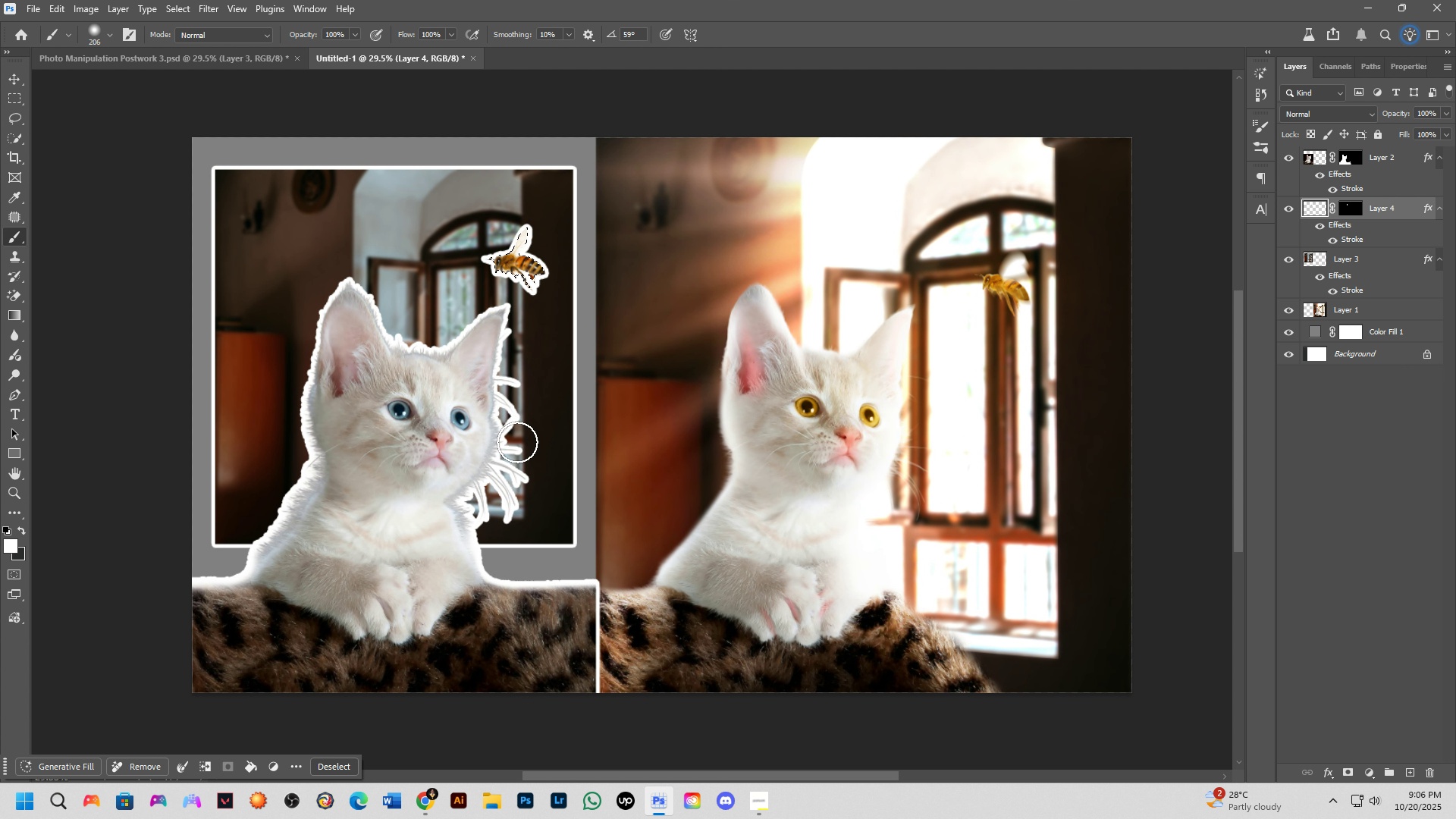 
hold_key(key=Space, duration=0.52)
 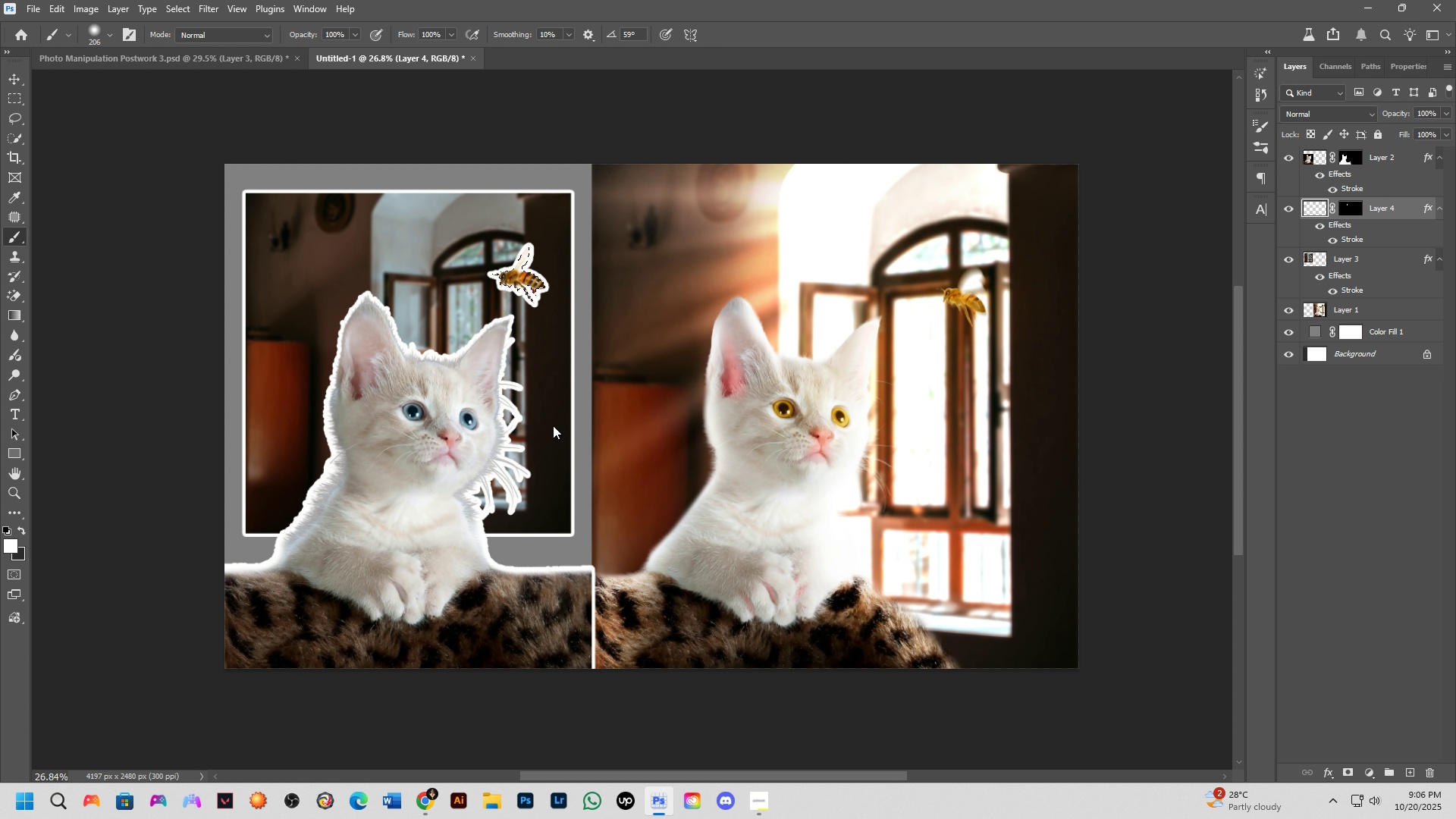 
left_click([544, 431])
 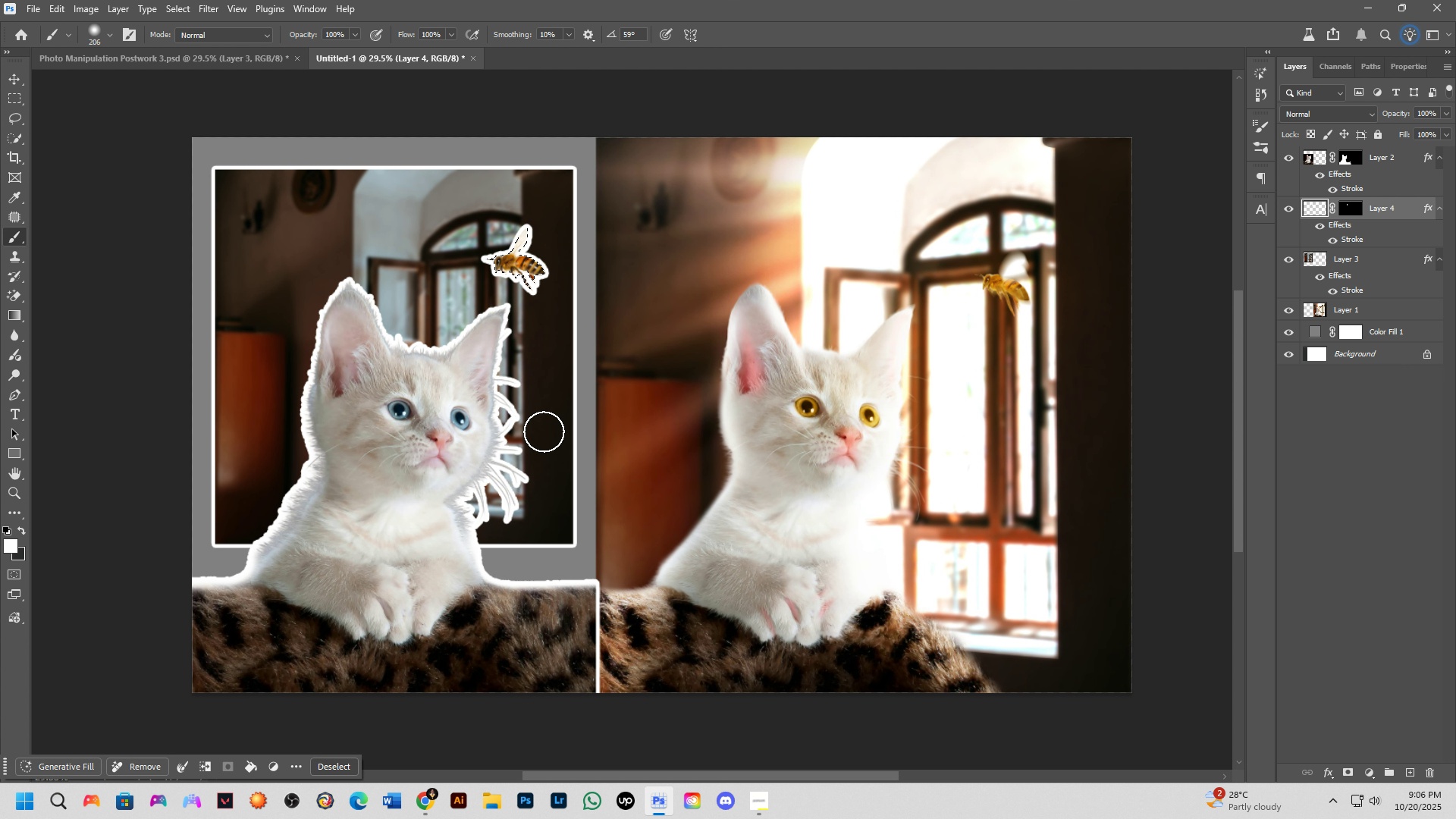 
scroll: coordinate [544, 431], scroll_direction: down, amount: 1.0
 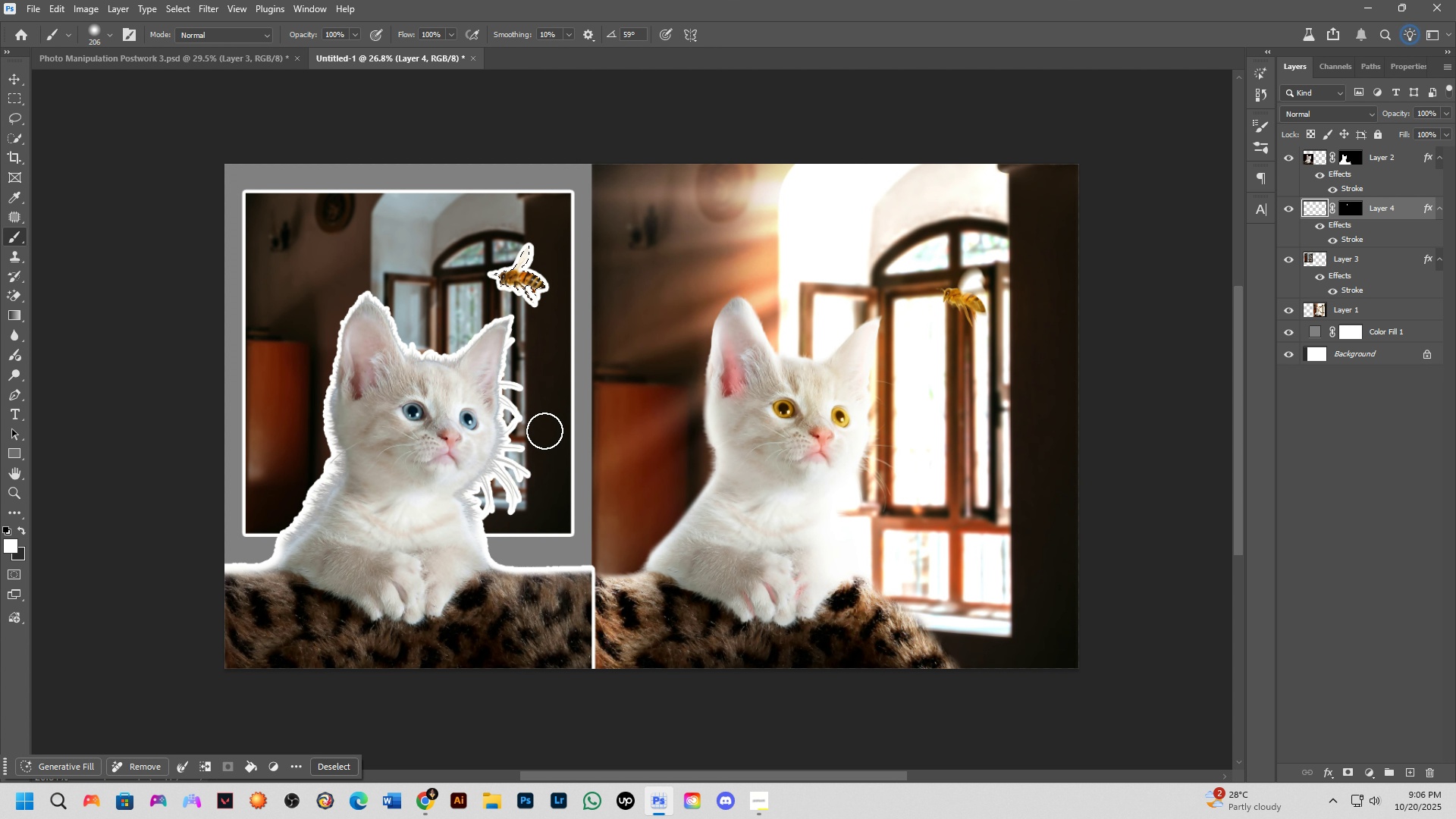 
key(Control+ControlLeft)
 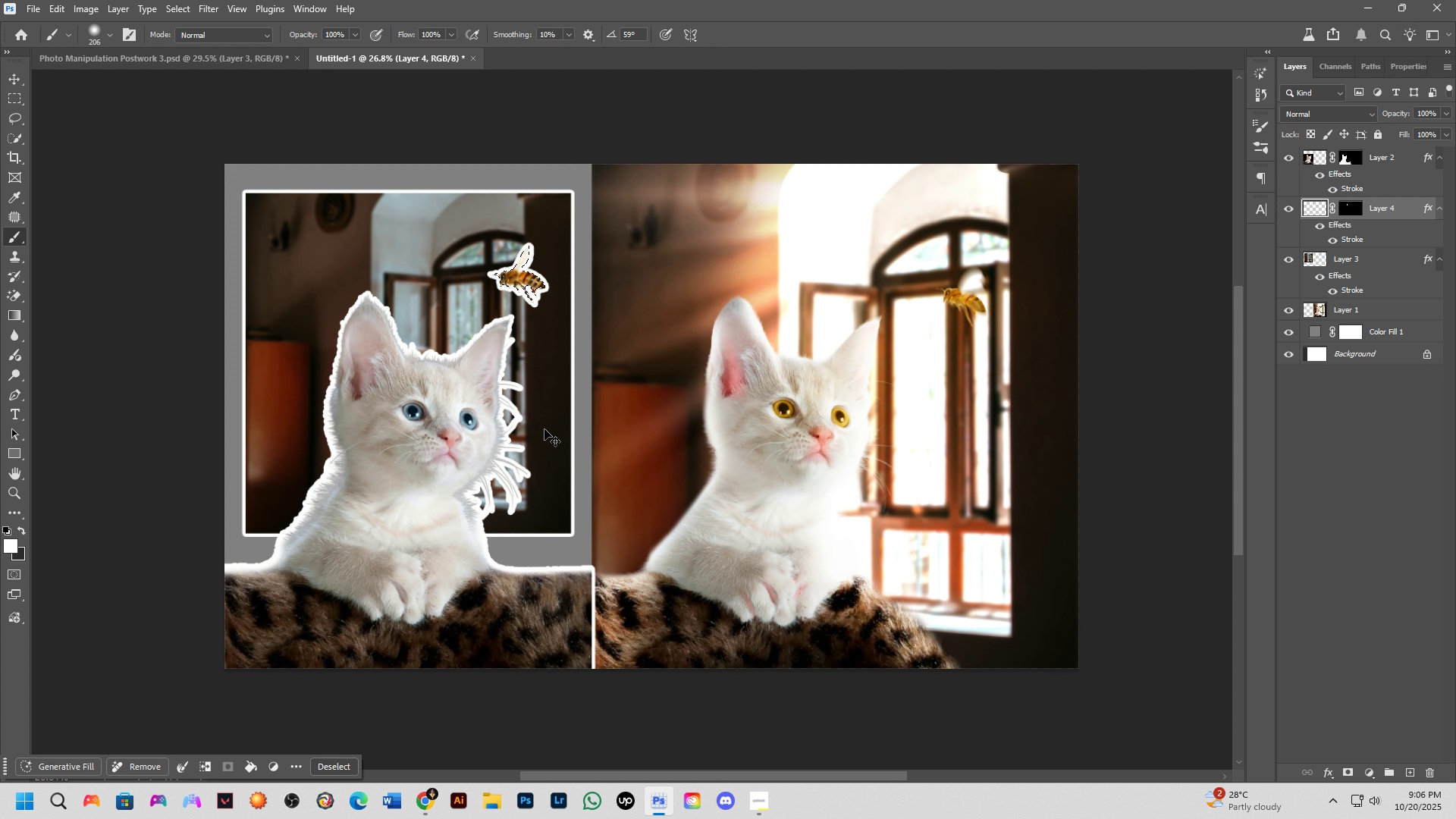 
key(Control+Shift+ShiftLeft)
 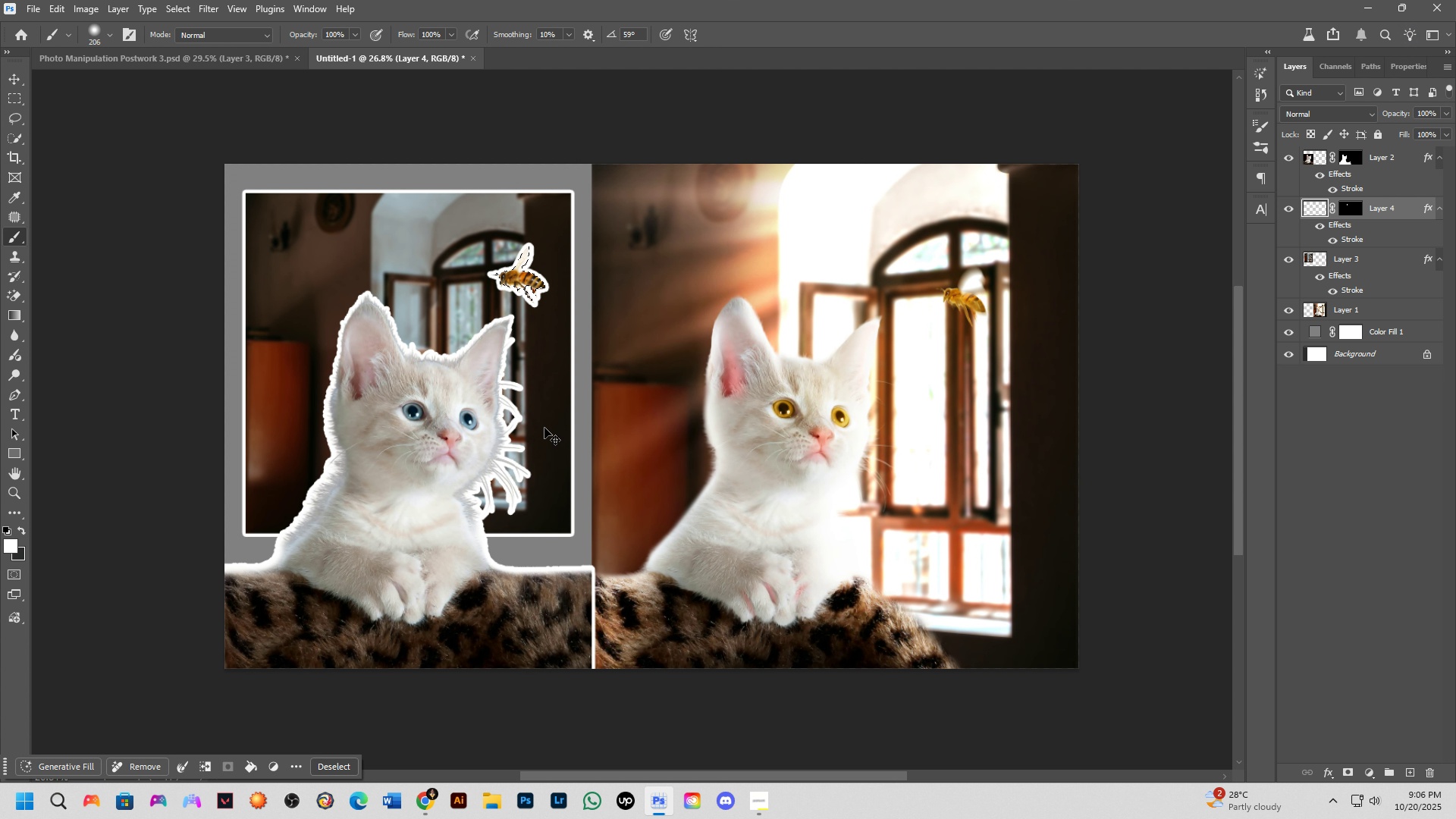 
key(Control+Shift+S)
 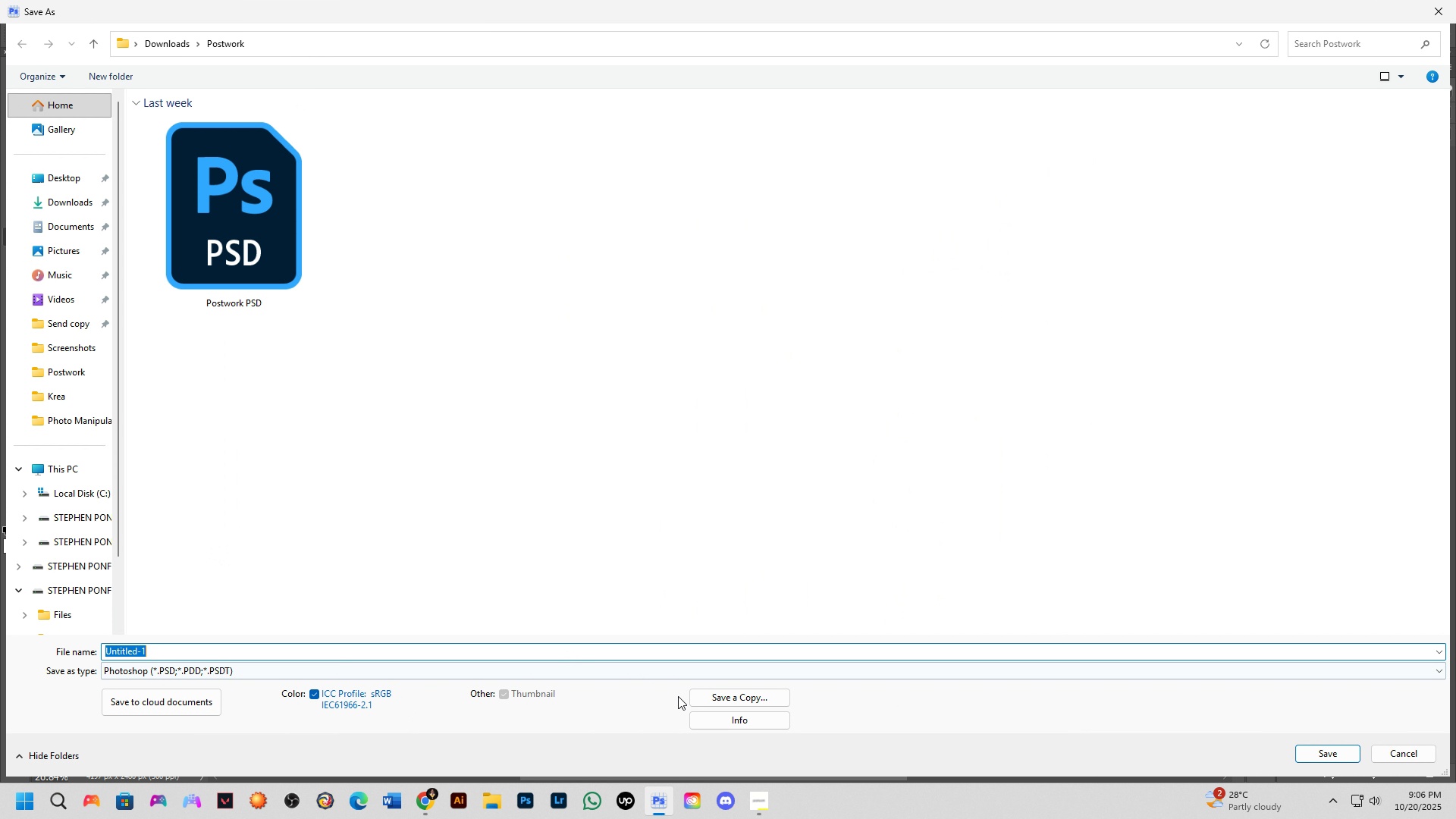 
left_click([703, 692])
 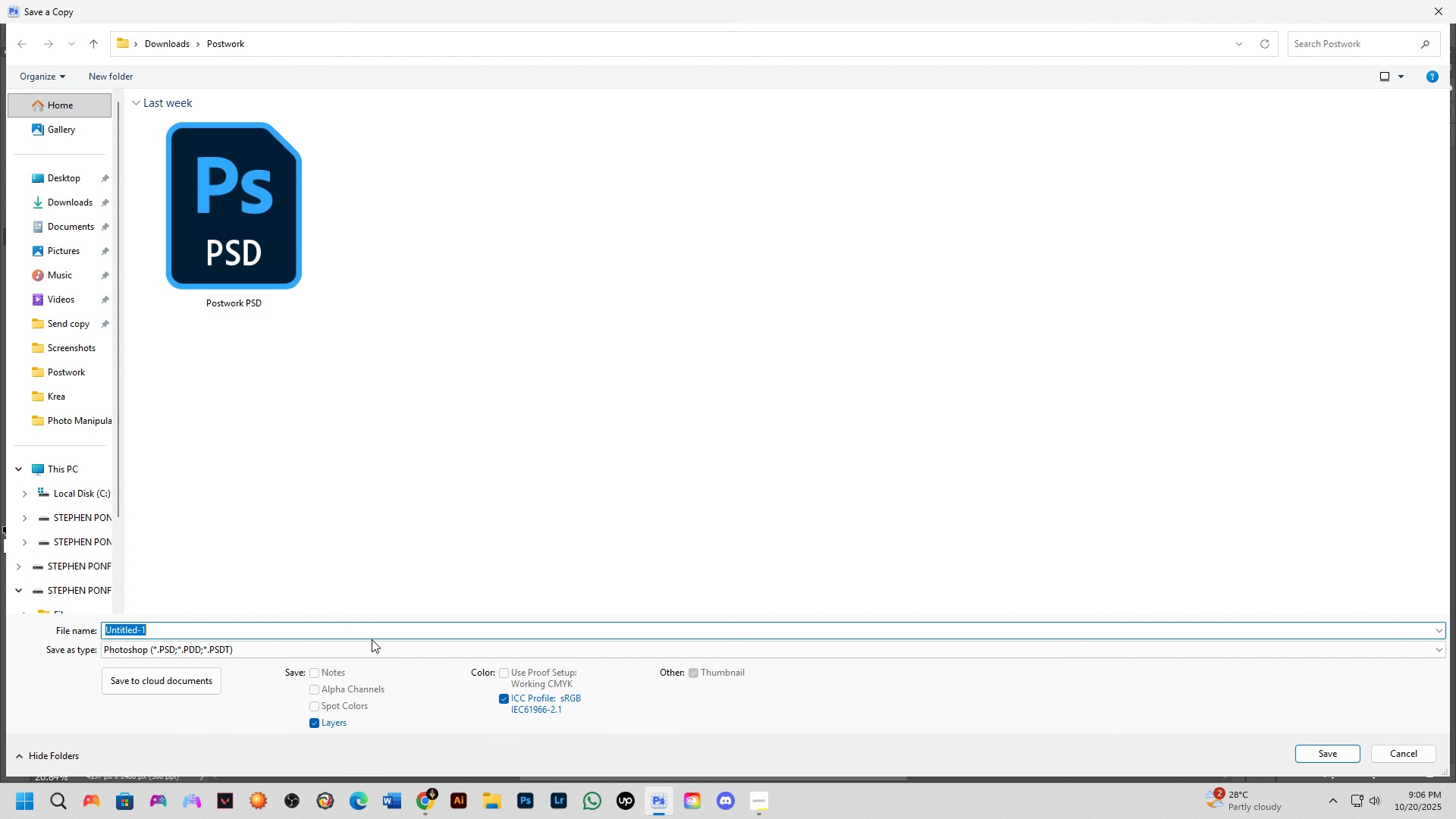 
left_click([372, 654])
 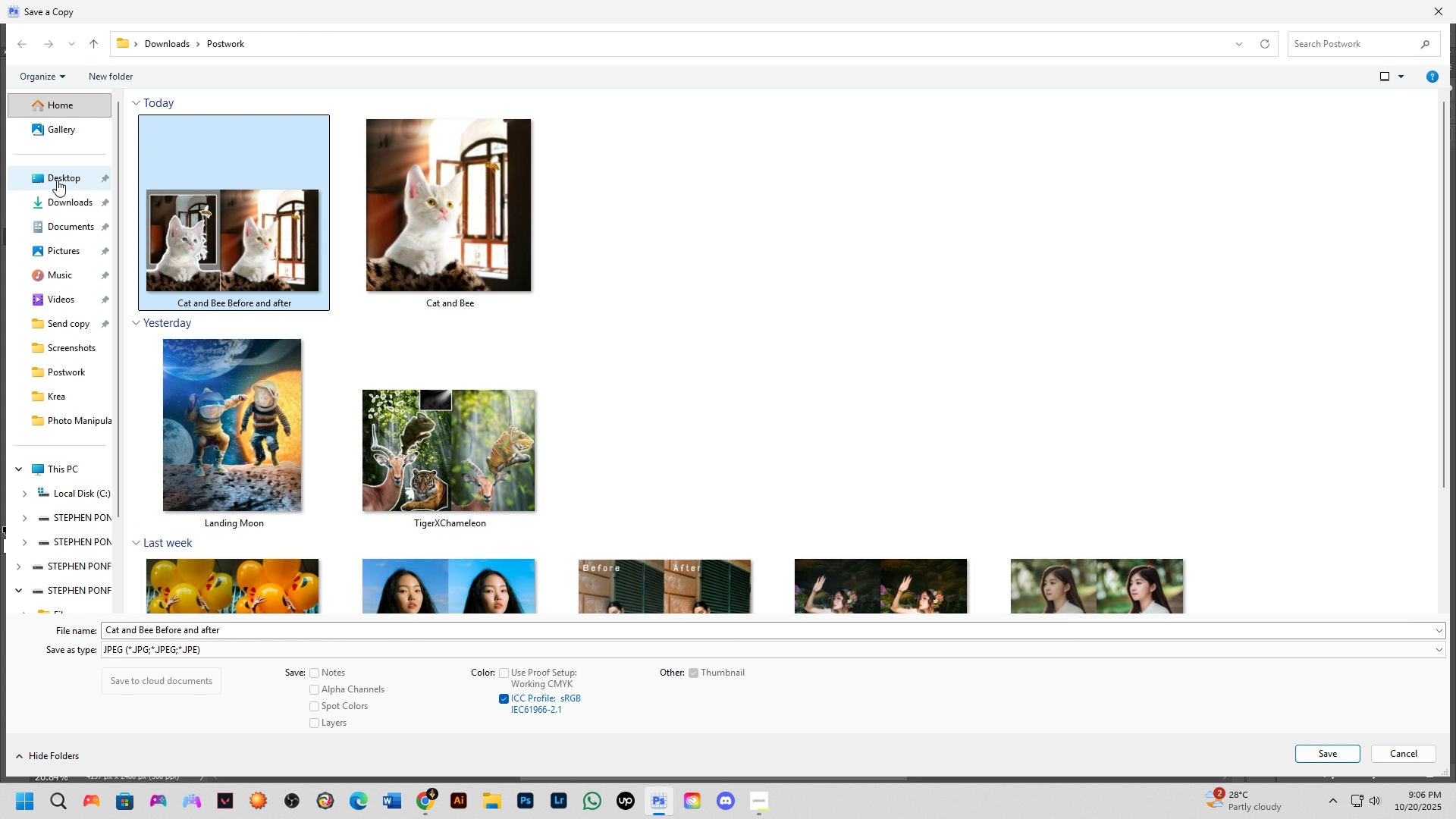 
left_click([57, 180])
 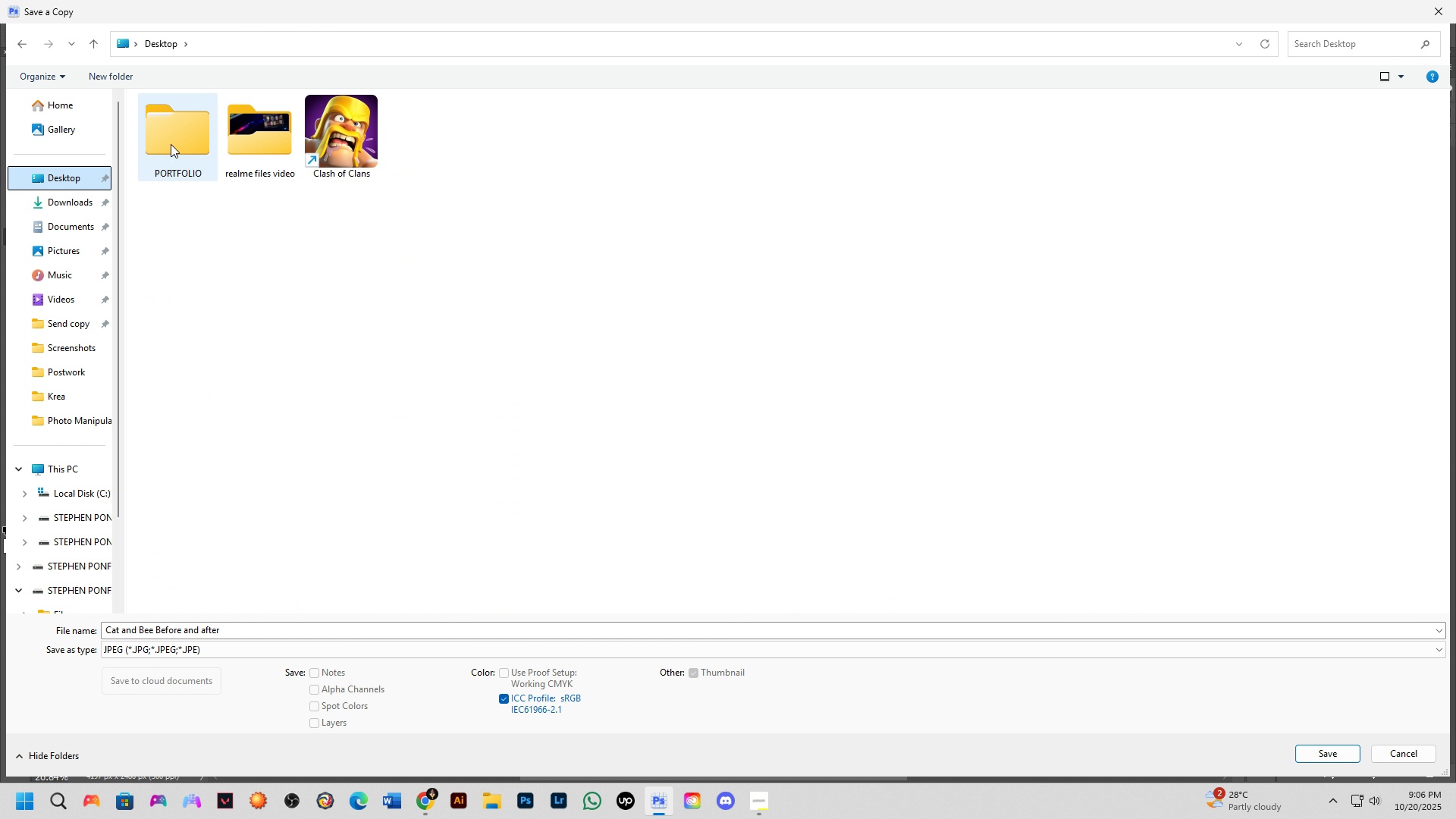 
double_click([171, 143])
 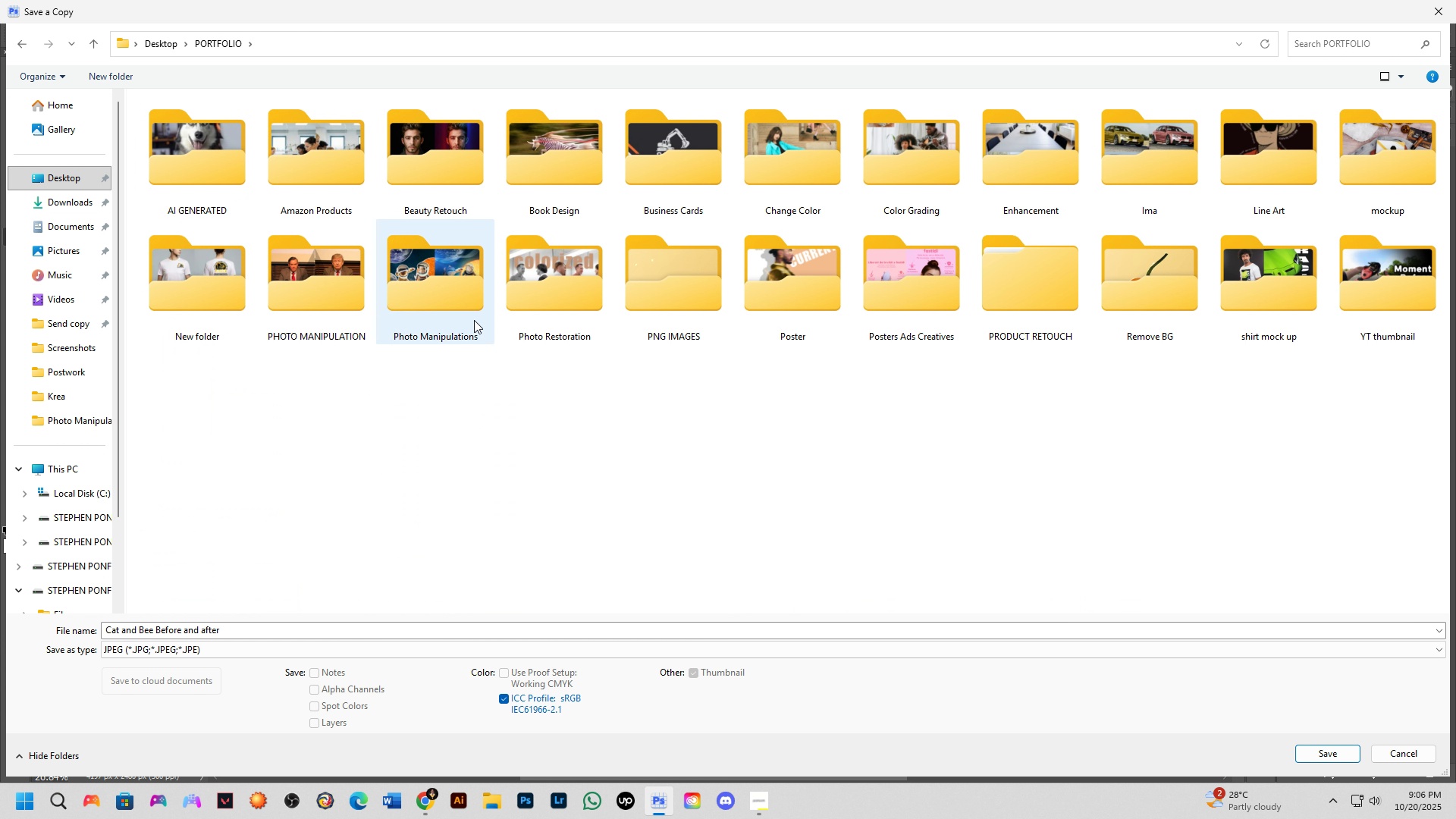 
double_click([463, 317])
 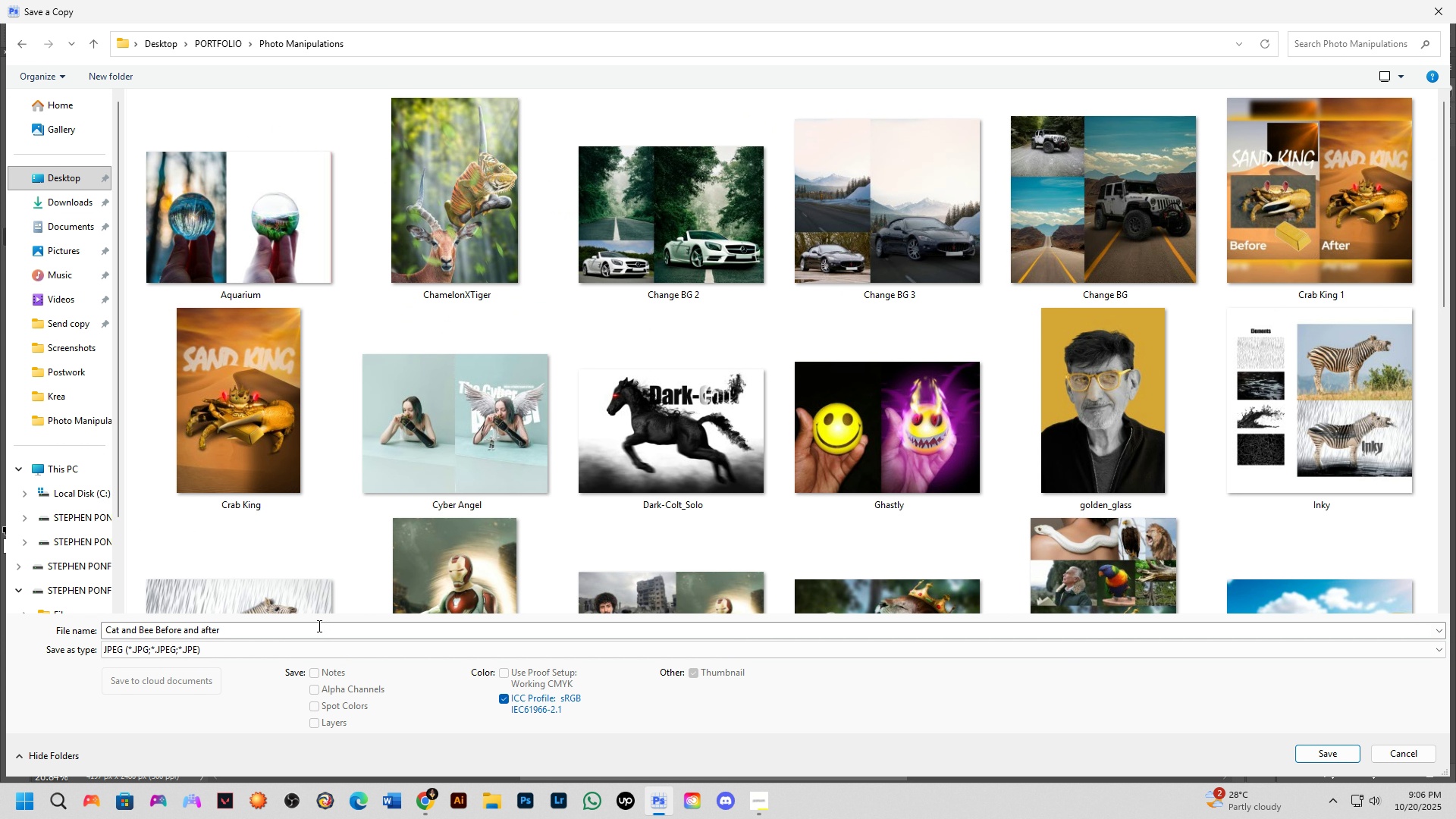 
key(NumpadEnter)
 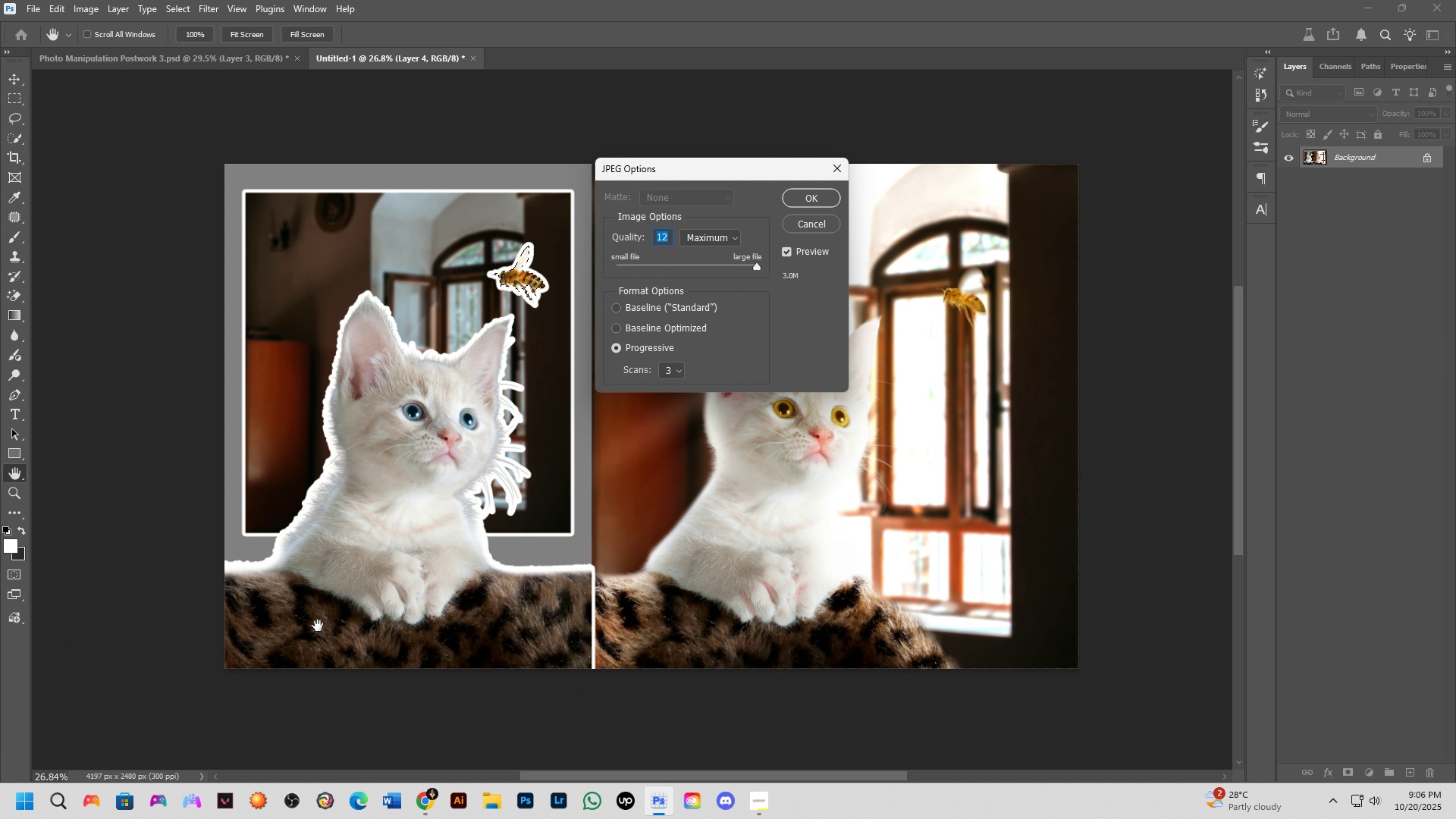 
key(NumpadEnter)
 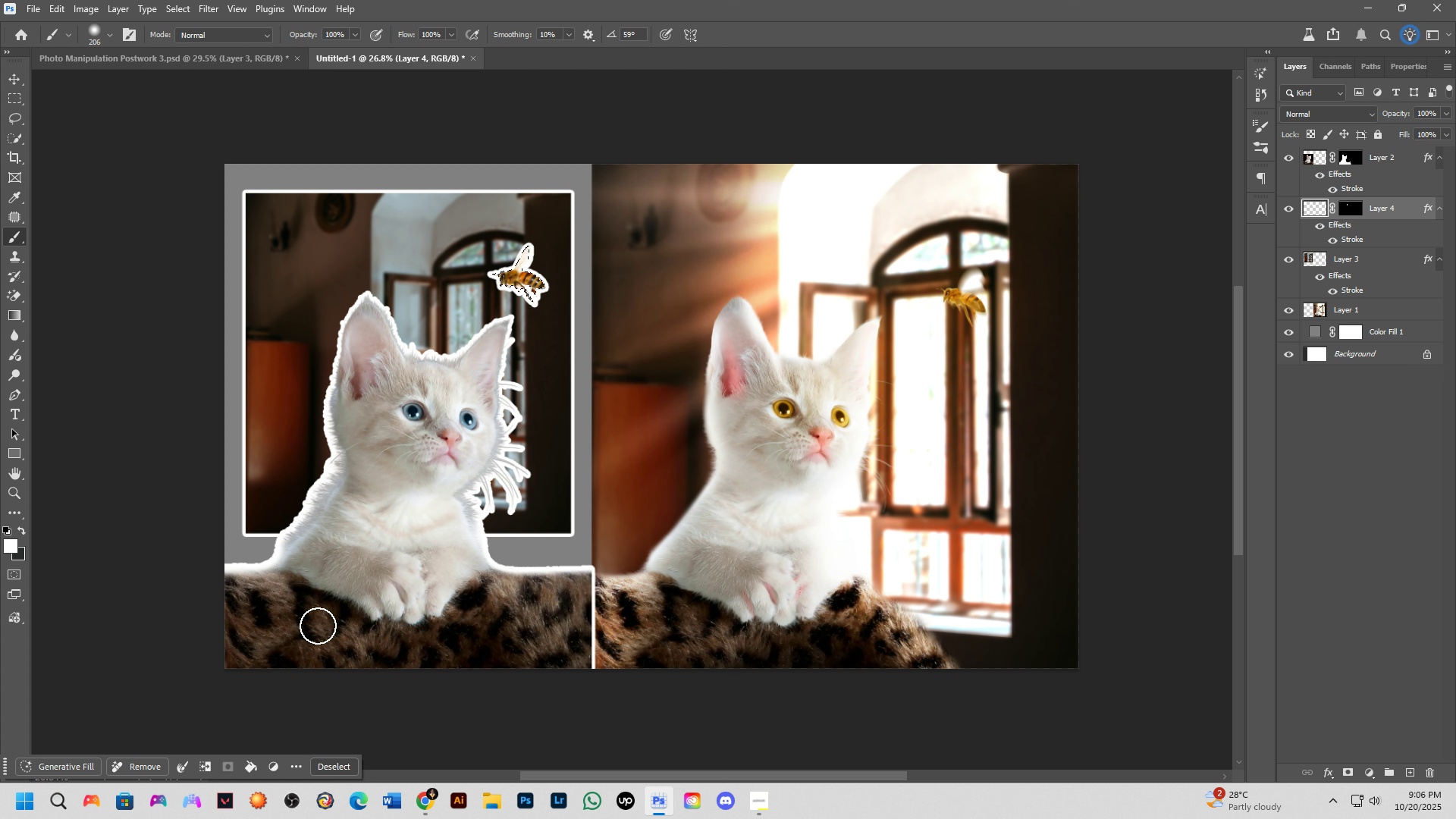 
wait(8.41)
 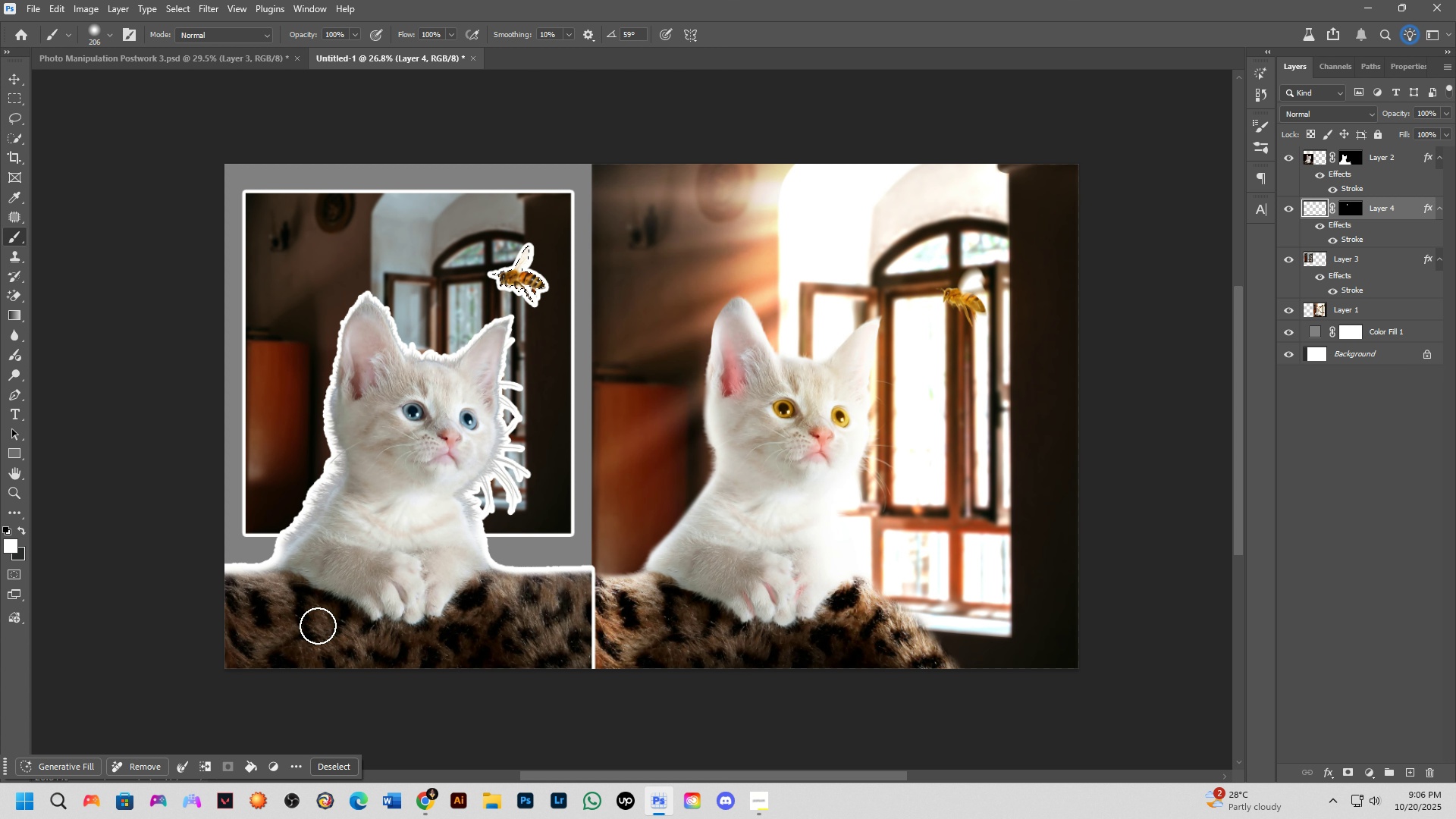 
scroll: coordinate [582, 507], scroll_direction: up, amount: 4.0
 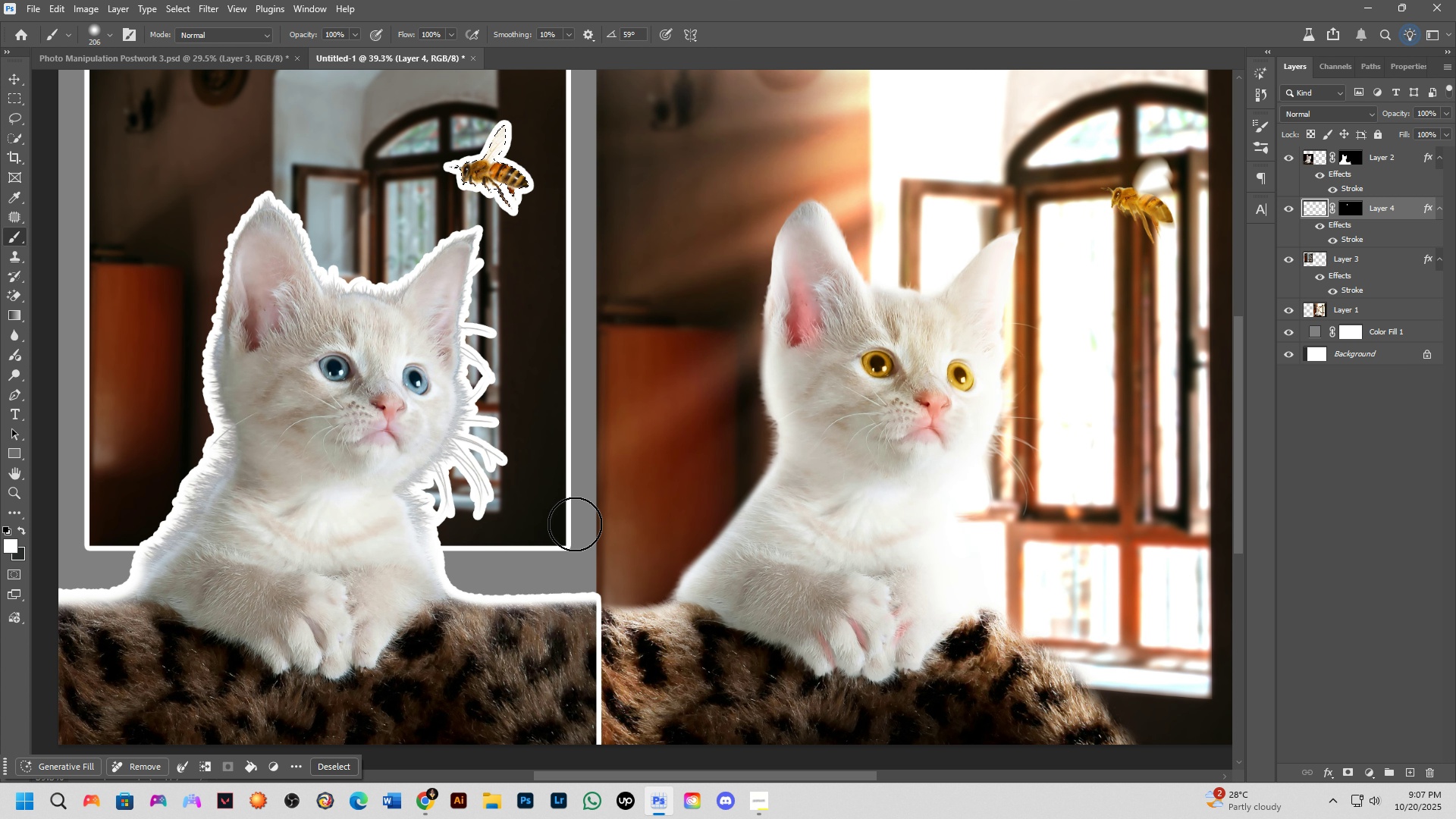 
wait(14.13)
 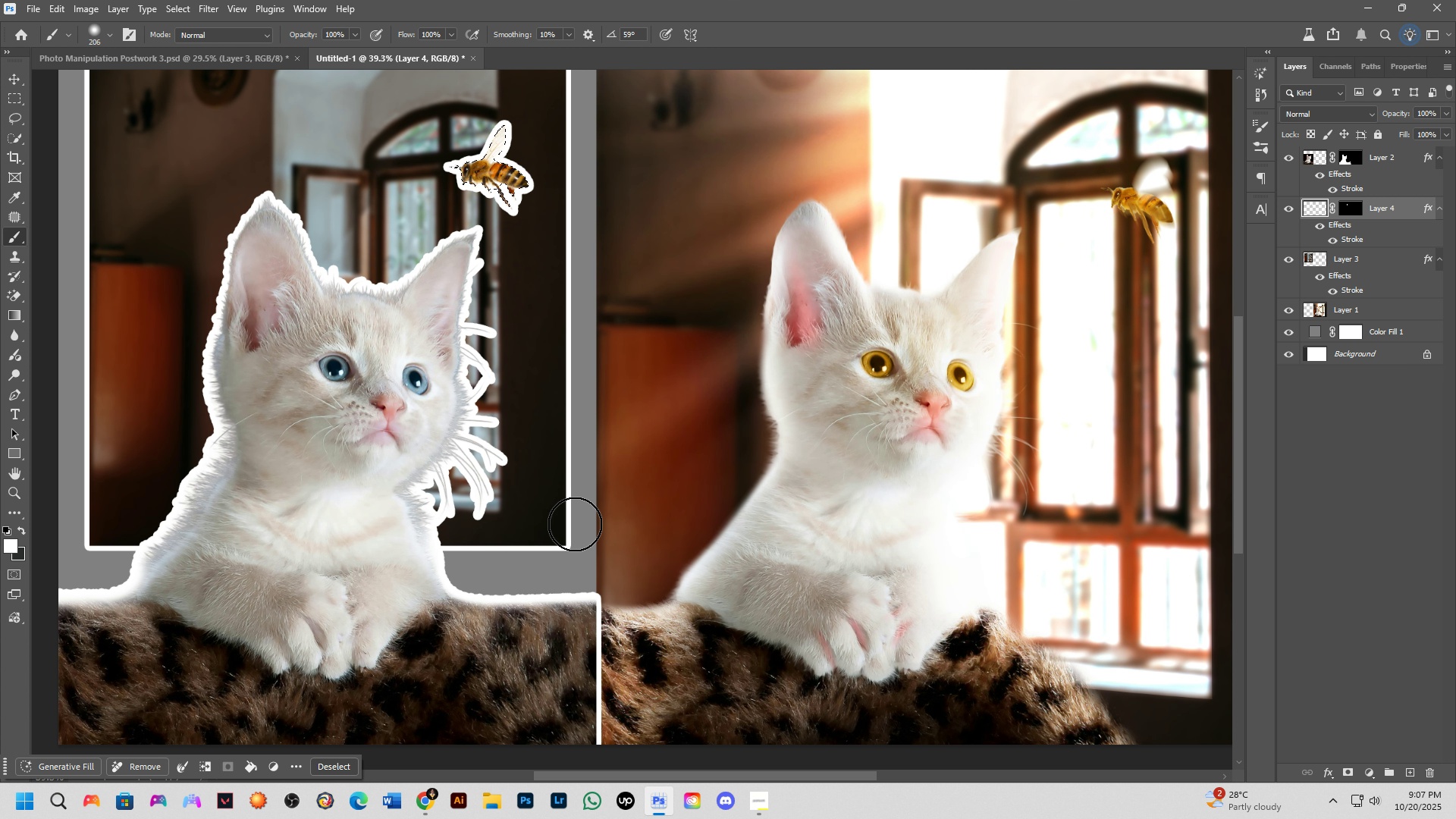 
scroll: coordinate [564, 521], scroll_direction: down, amount: 4.0
 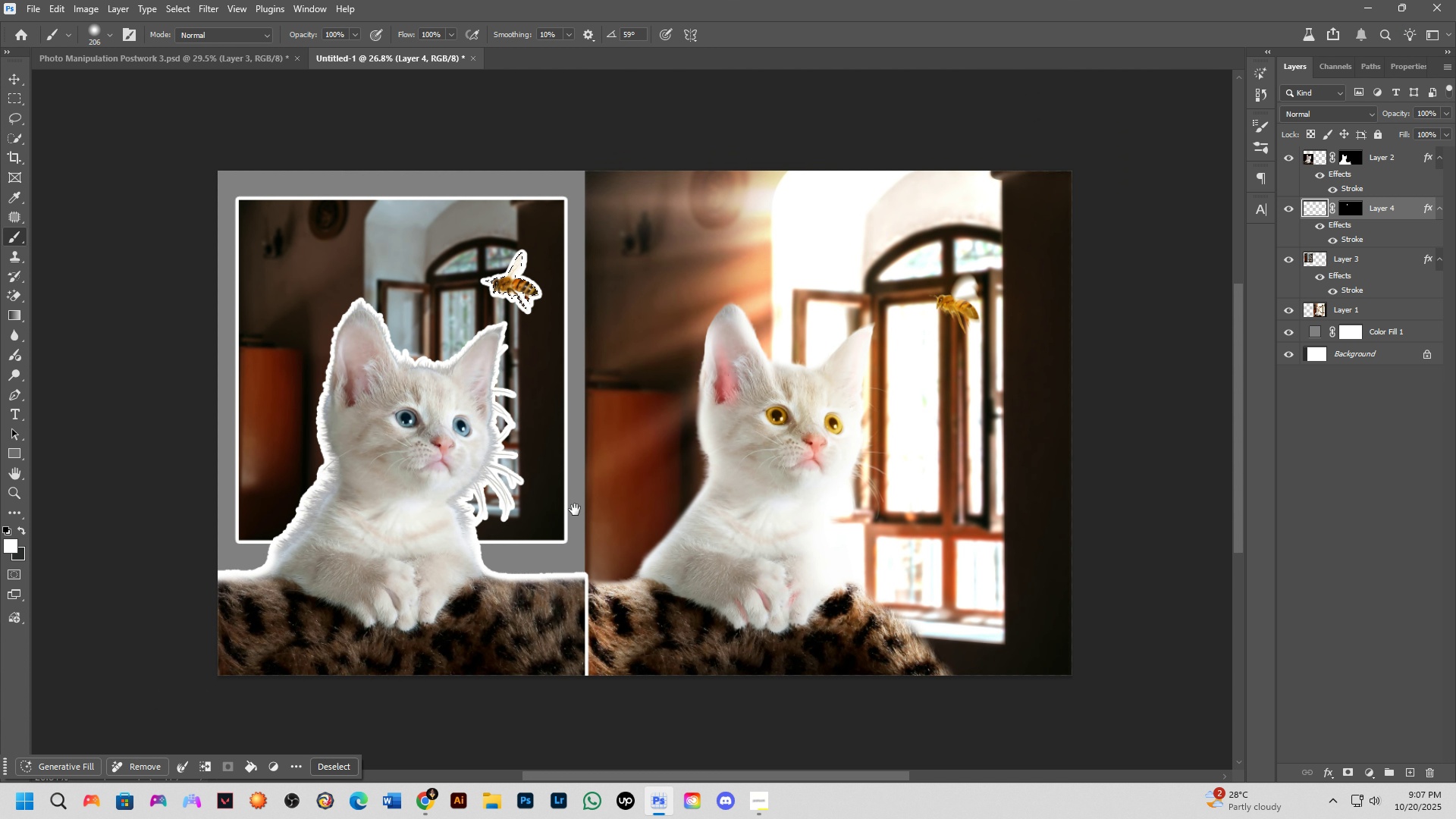 
hold_key(key=Space, duration=0.42)
 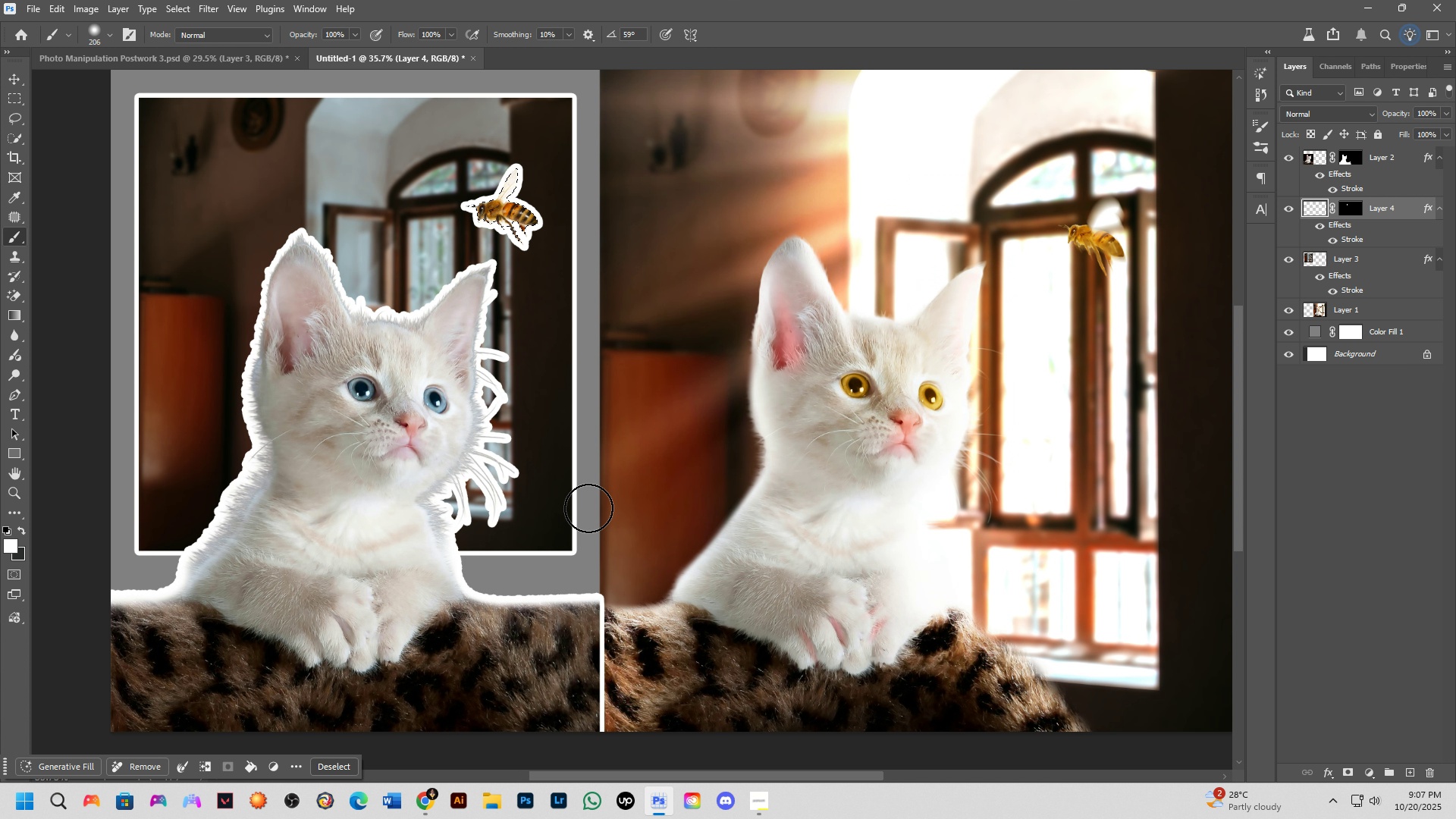 
scroll: coordinate [588, 508], scroll_direction: up, amount: 3.0
 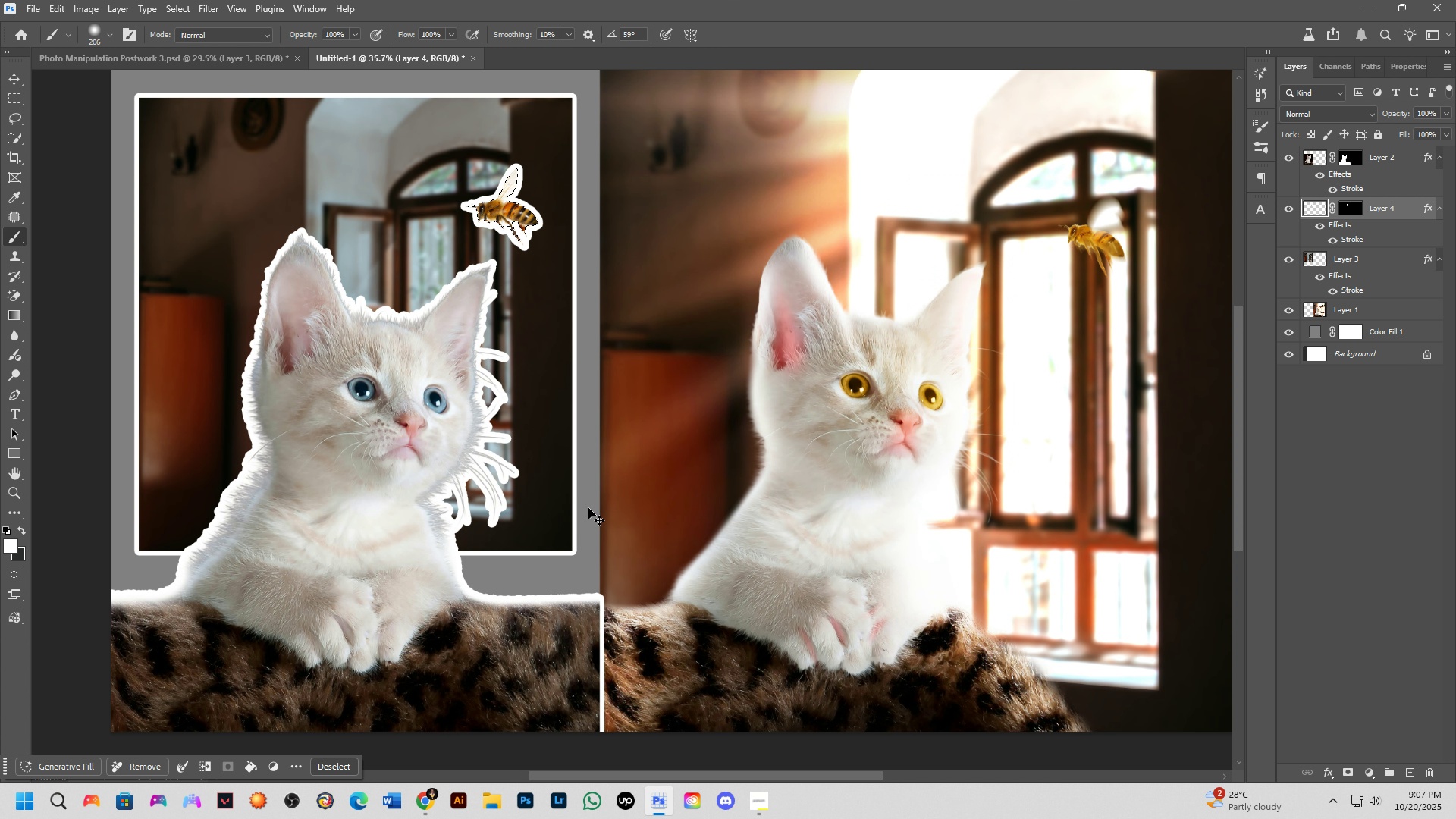 
hold_key(key=ControlLeft, duration=0.36)
 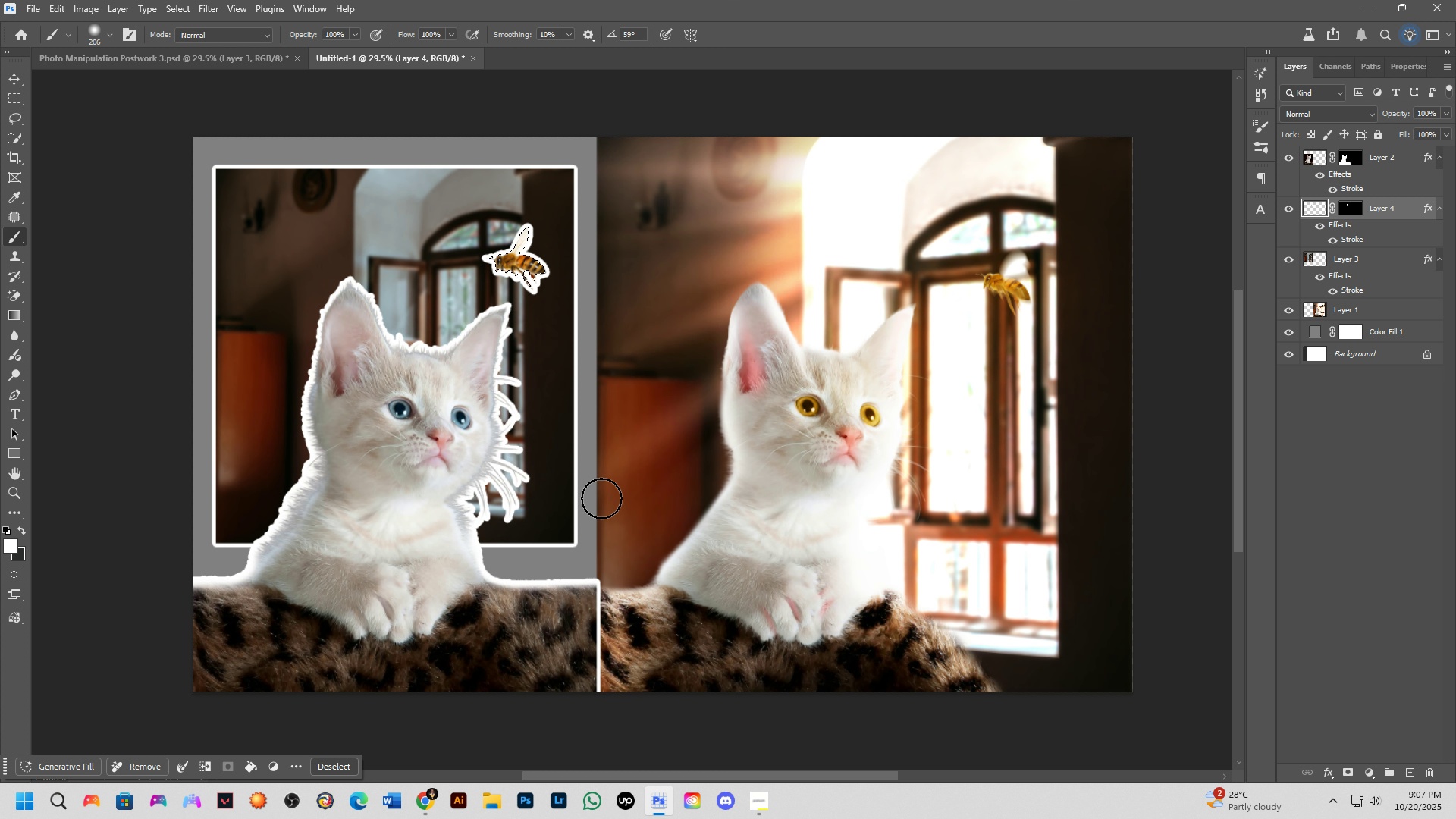 
scroll: coordinate [632, 485], scroll_direction: down, amount: 3.0
 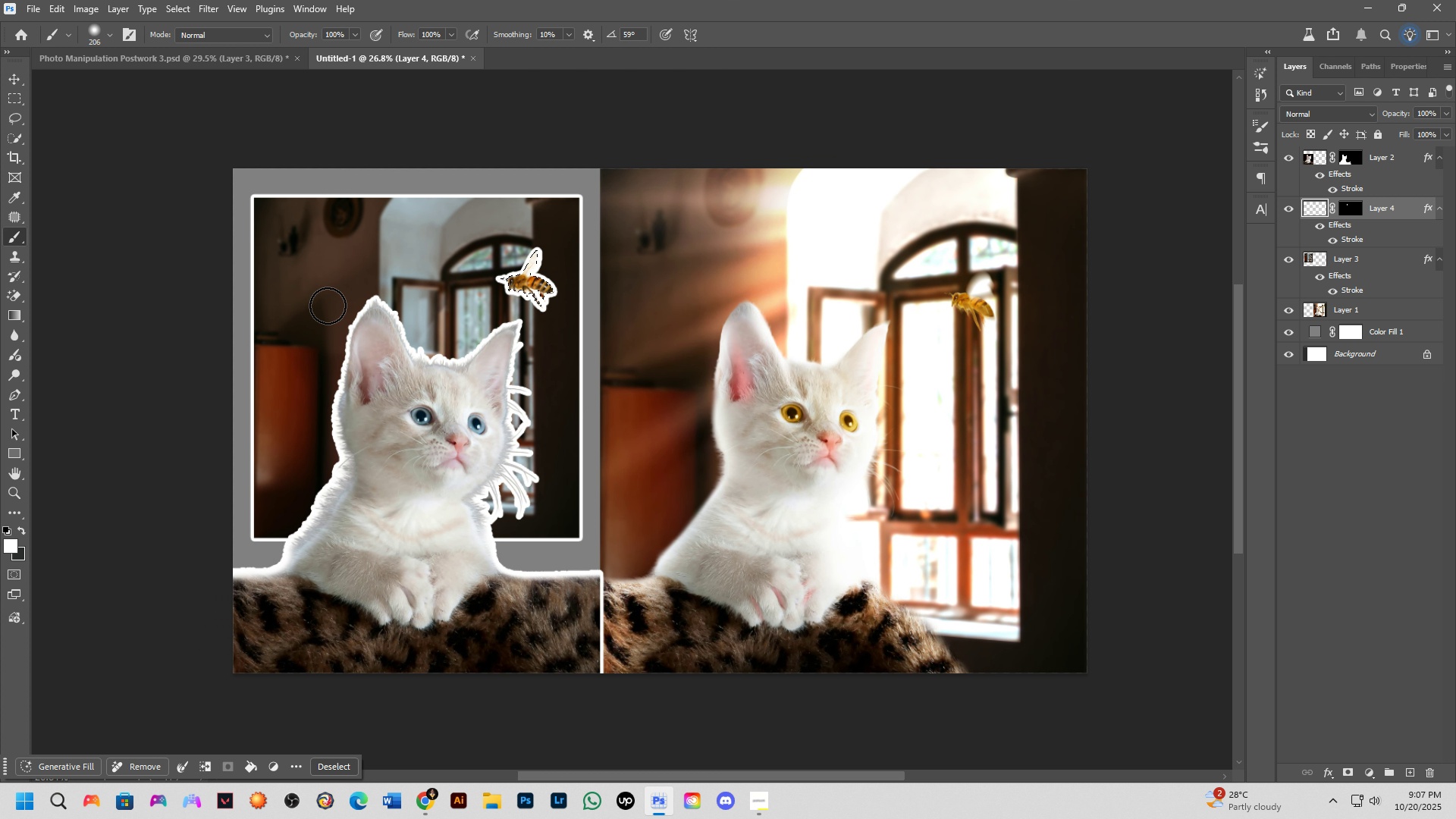 
key(Control+ControlLeft)
 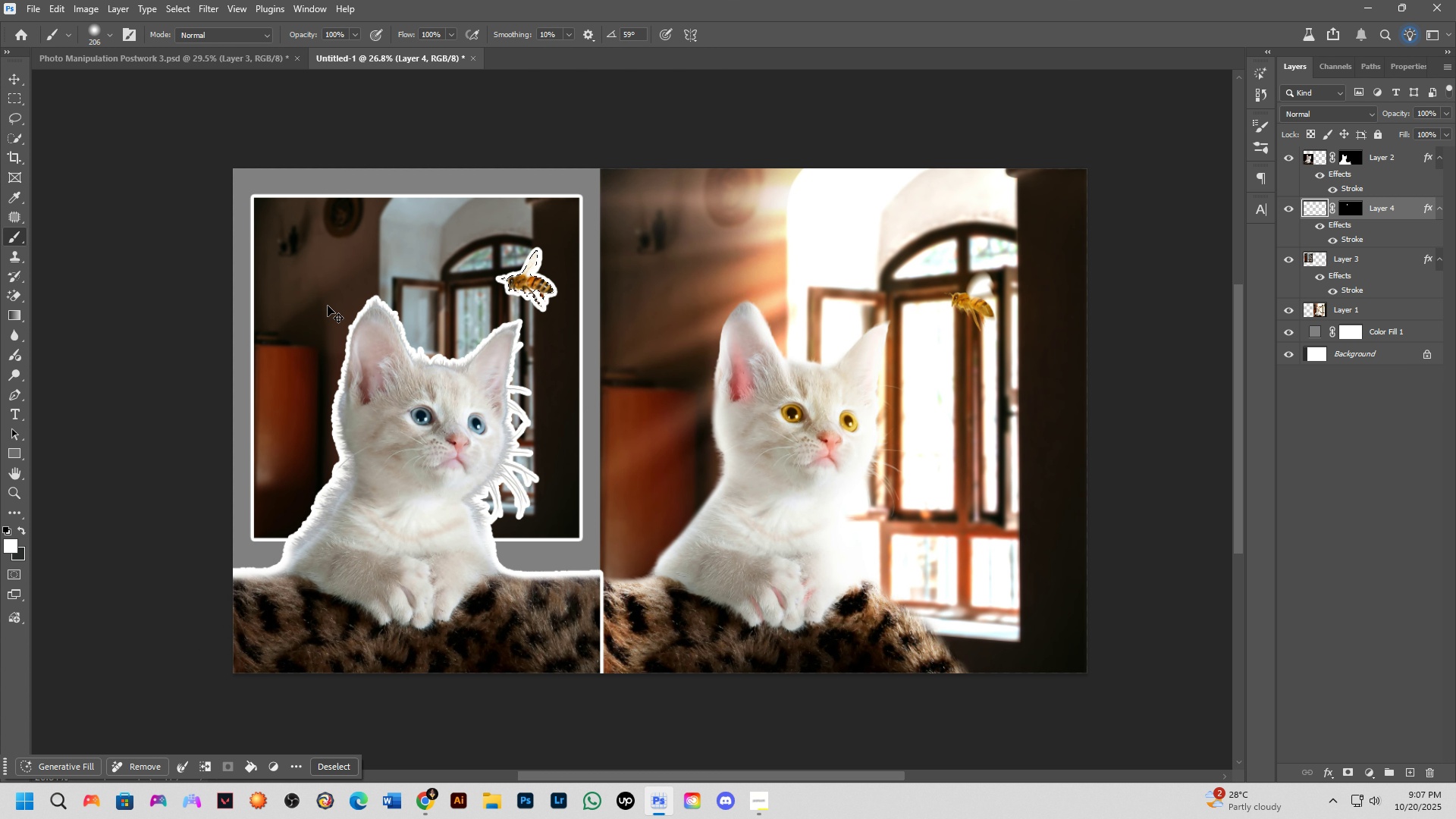 
key(Control+Tab)
 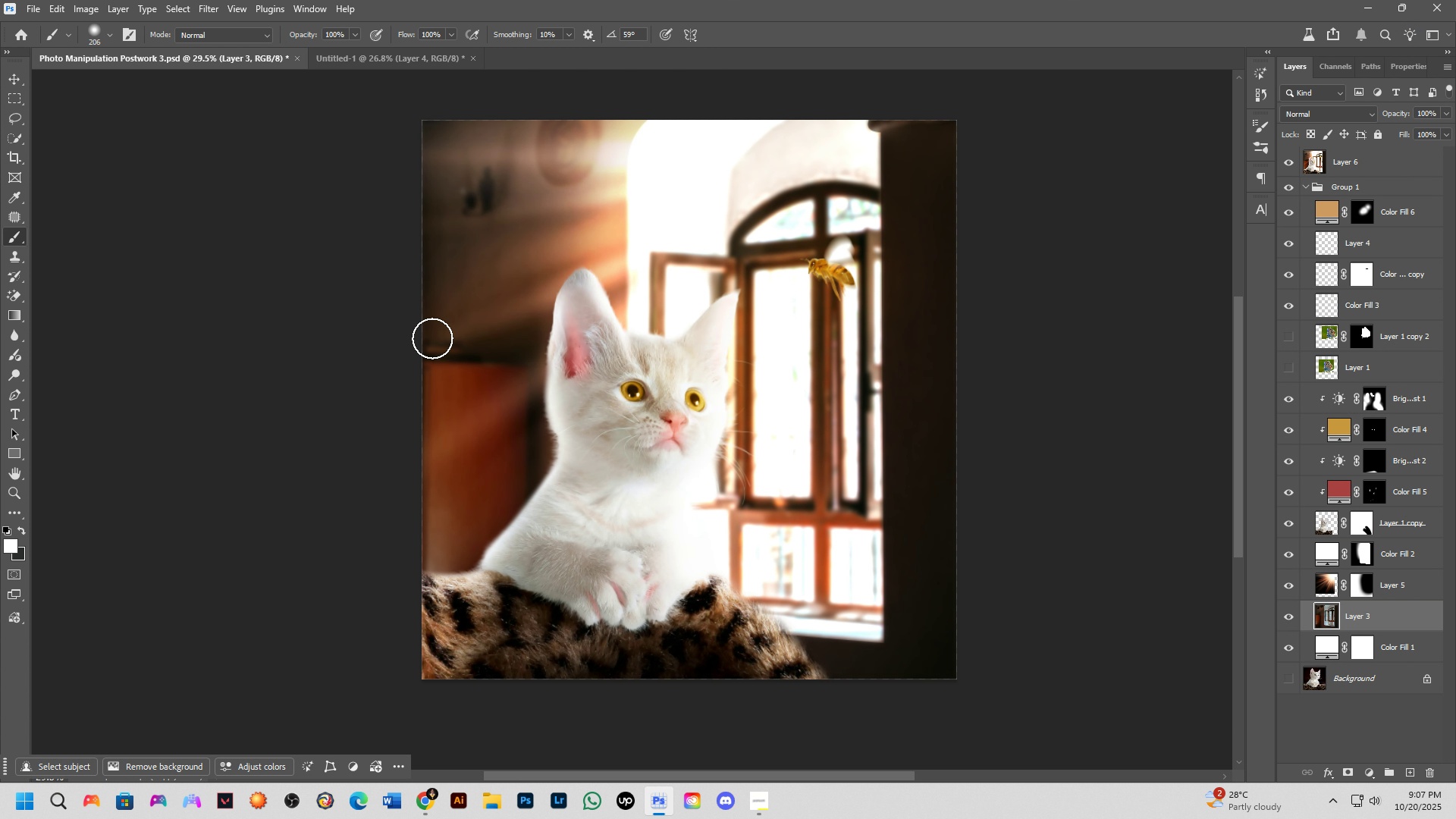 
scroll: coordinate [474, 332], scroll_direction: down, amount: 2.0
 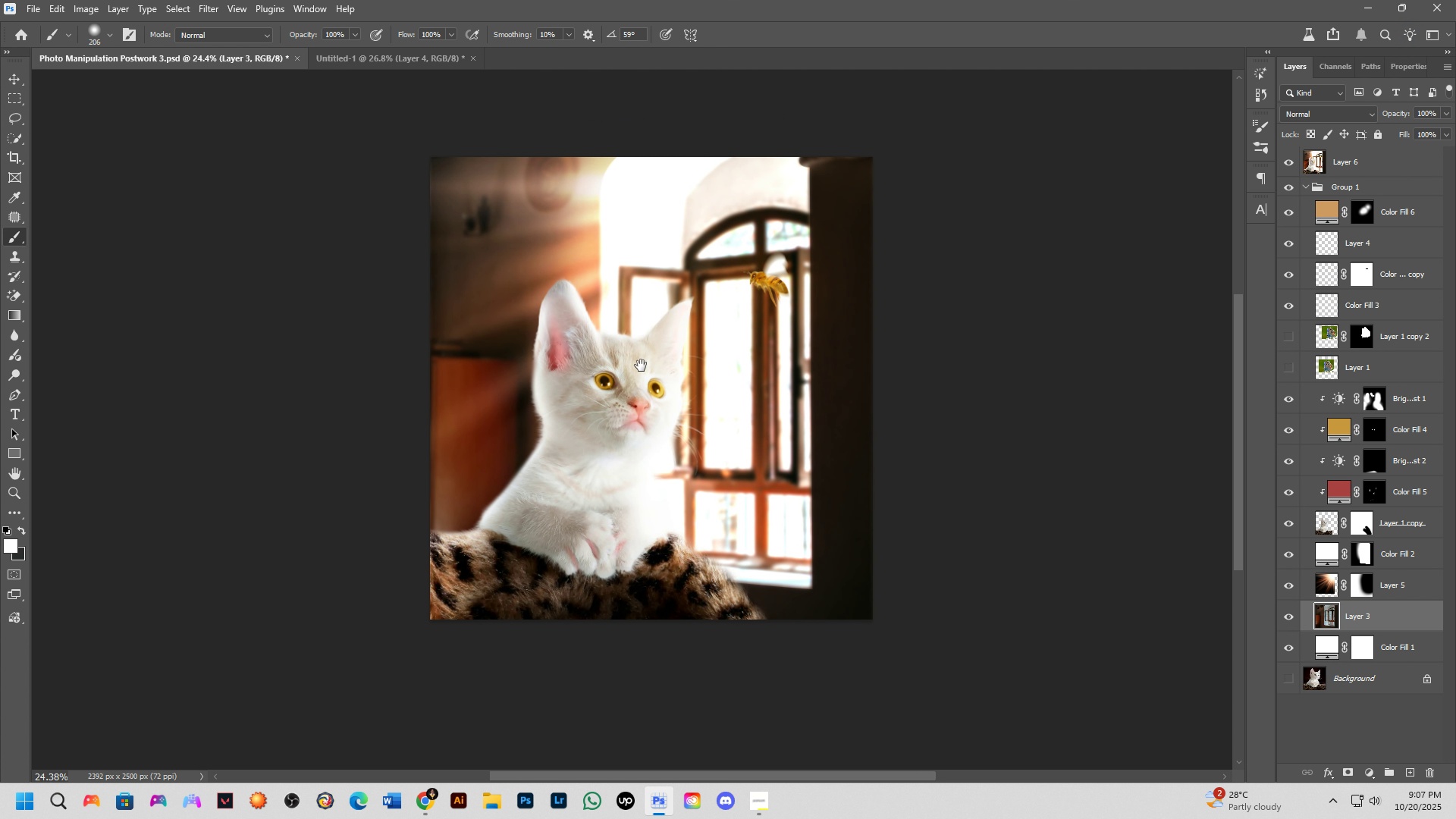 
hold_key(key=Space, duration=0.44)
 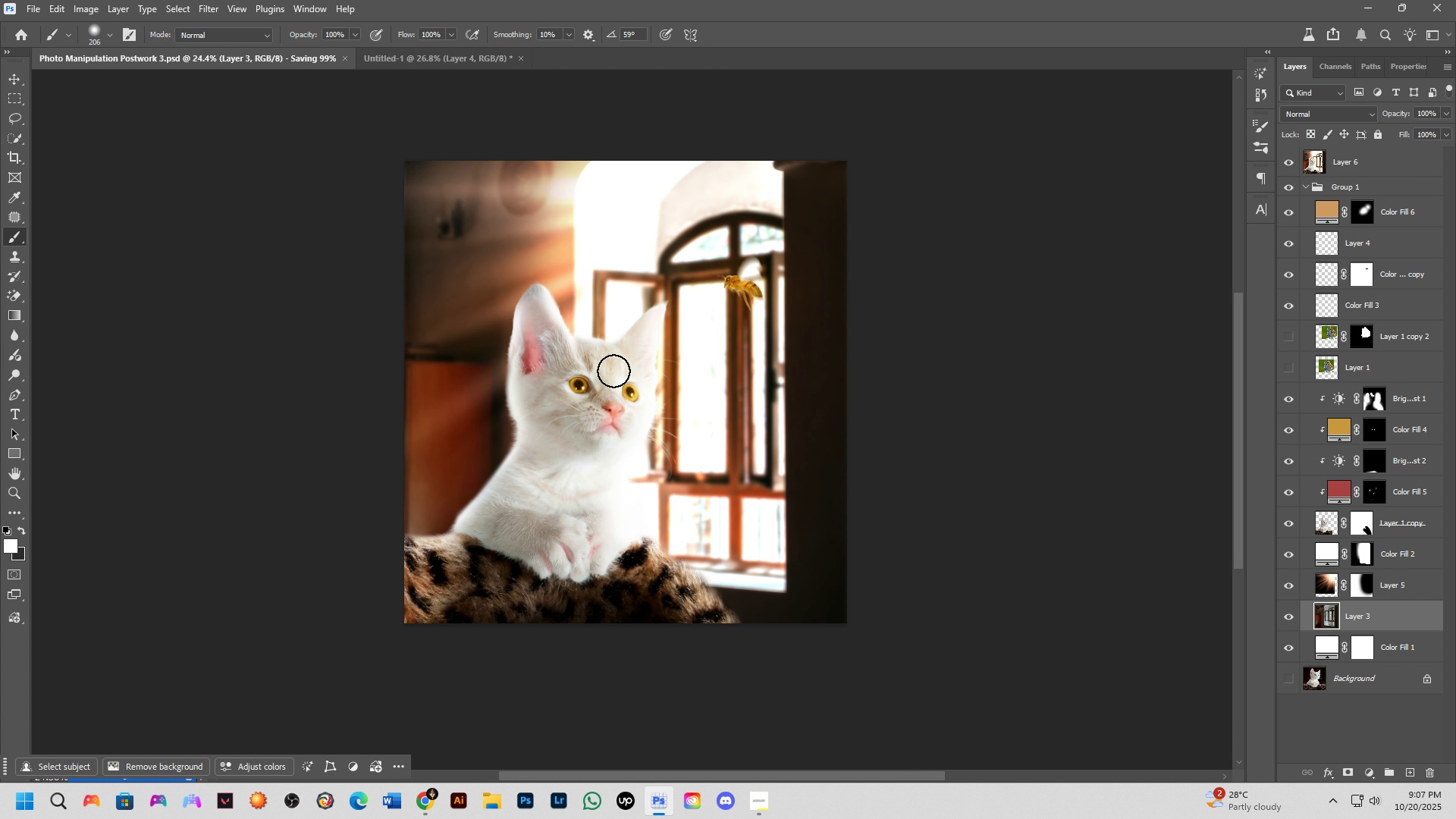 
key(Control+ControlLeft)
 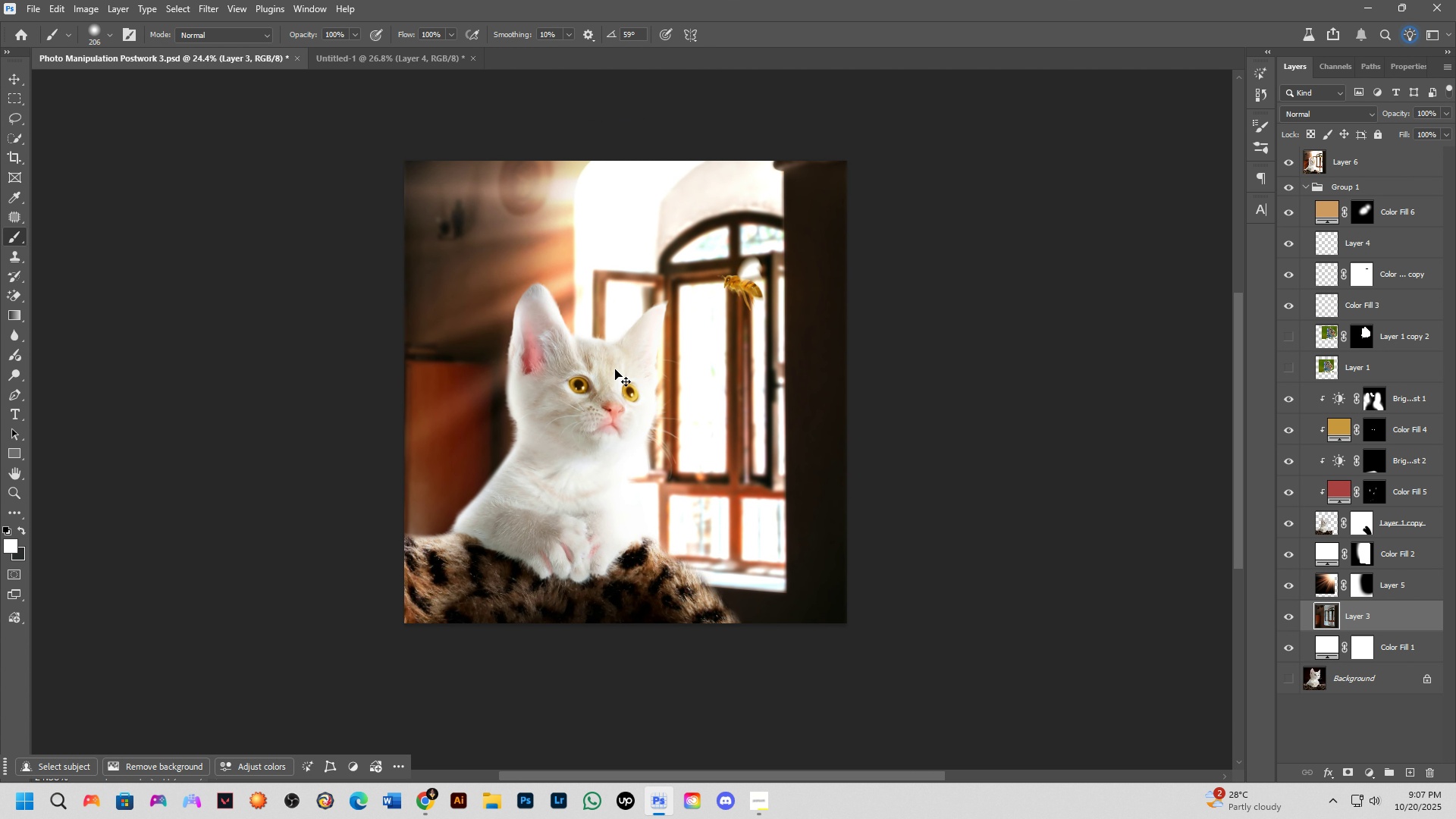 
key(Control+S)
 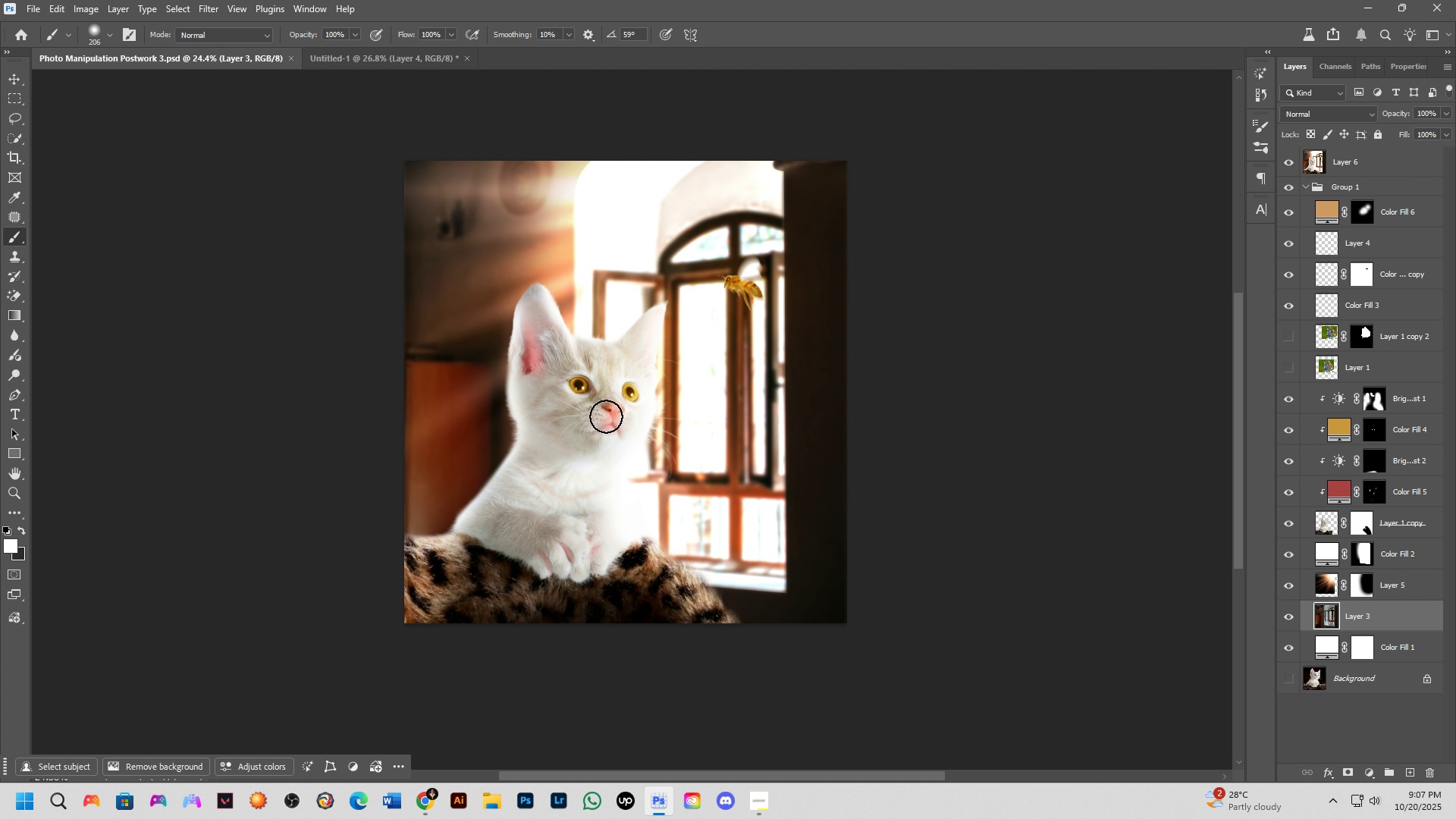 
hold_key(key=Space, duration=0.37)
 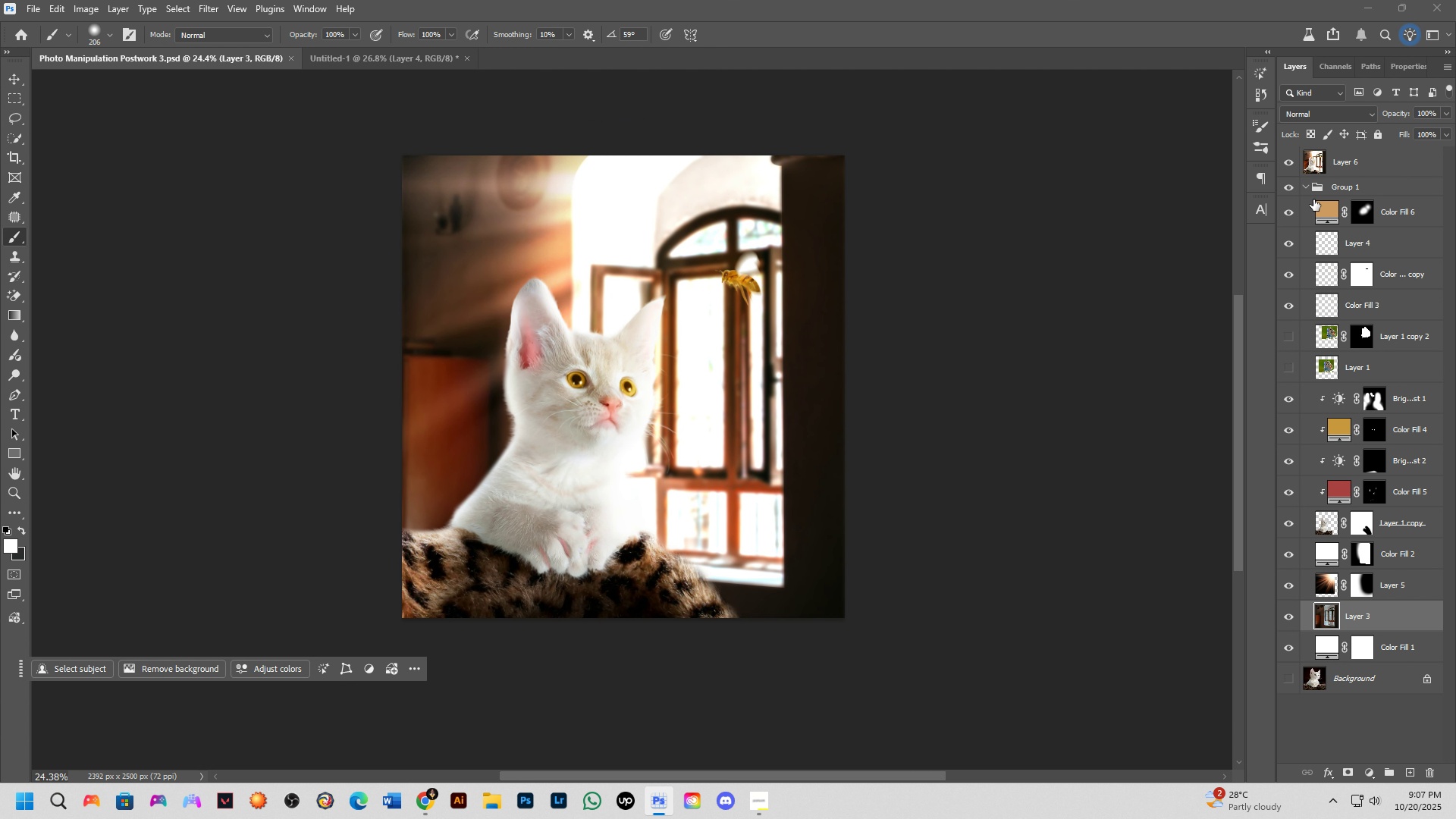 
left_click([1307, 187])
 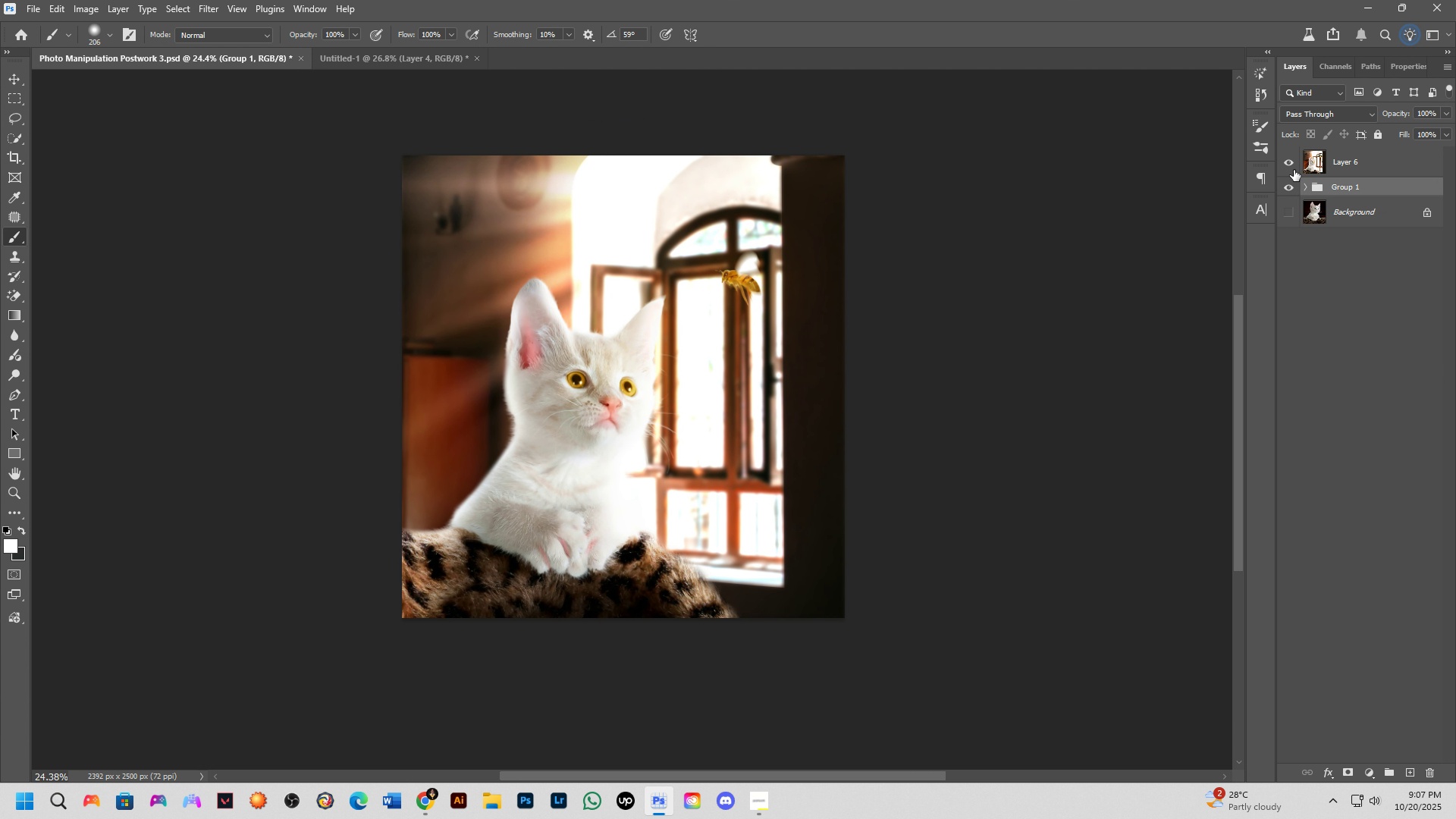 
left_click([1294, 169])
 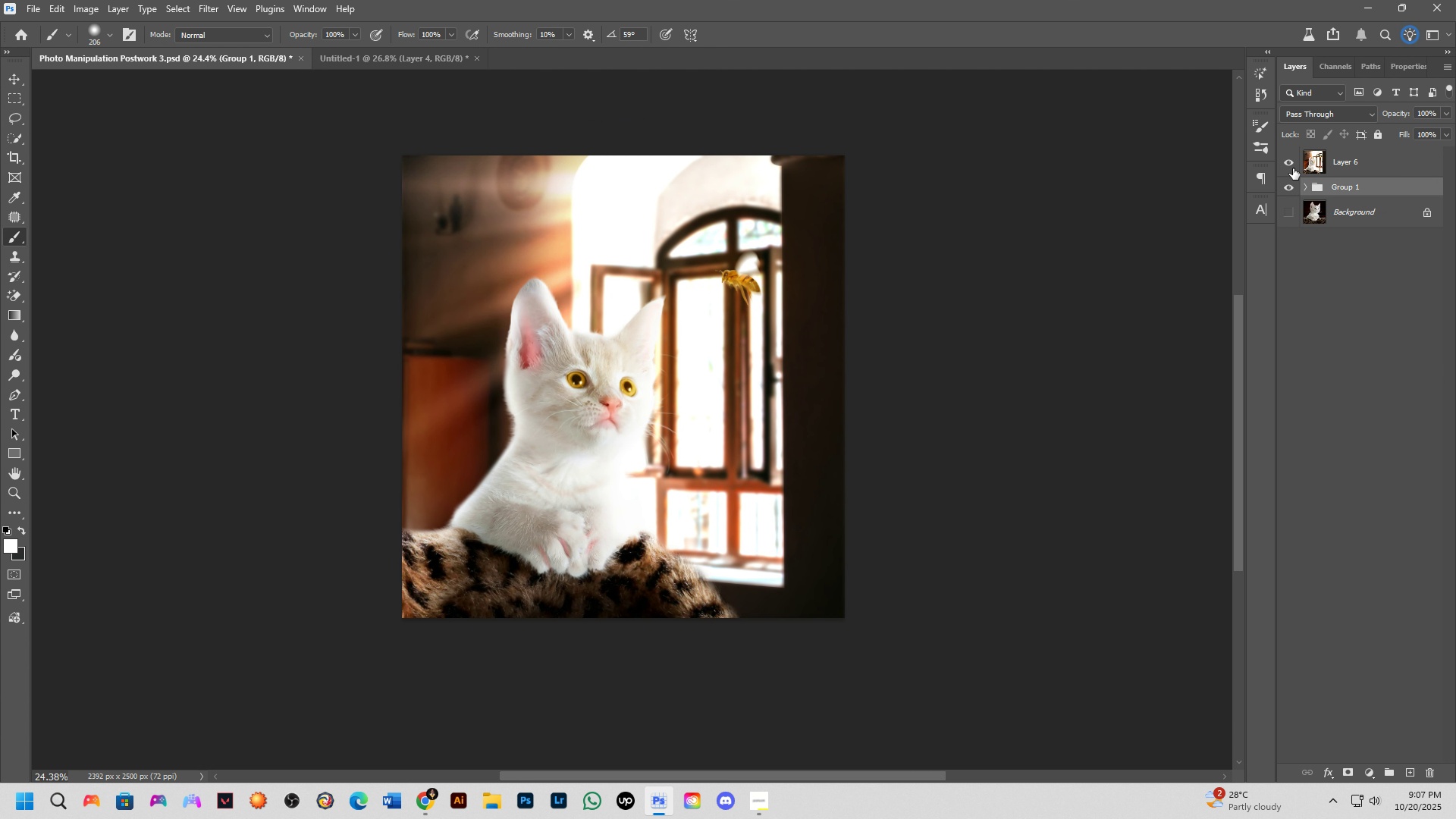 
hold_key(key=ShiftLeft, duration=0.38)
scroll: coordinate [828, 322], scroll_direction: up, amount: 4.0
 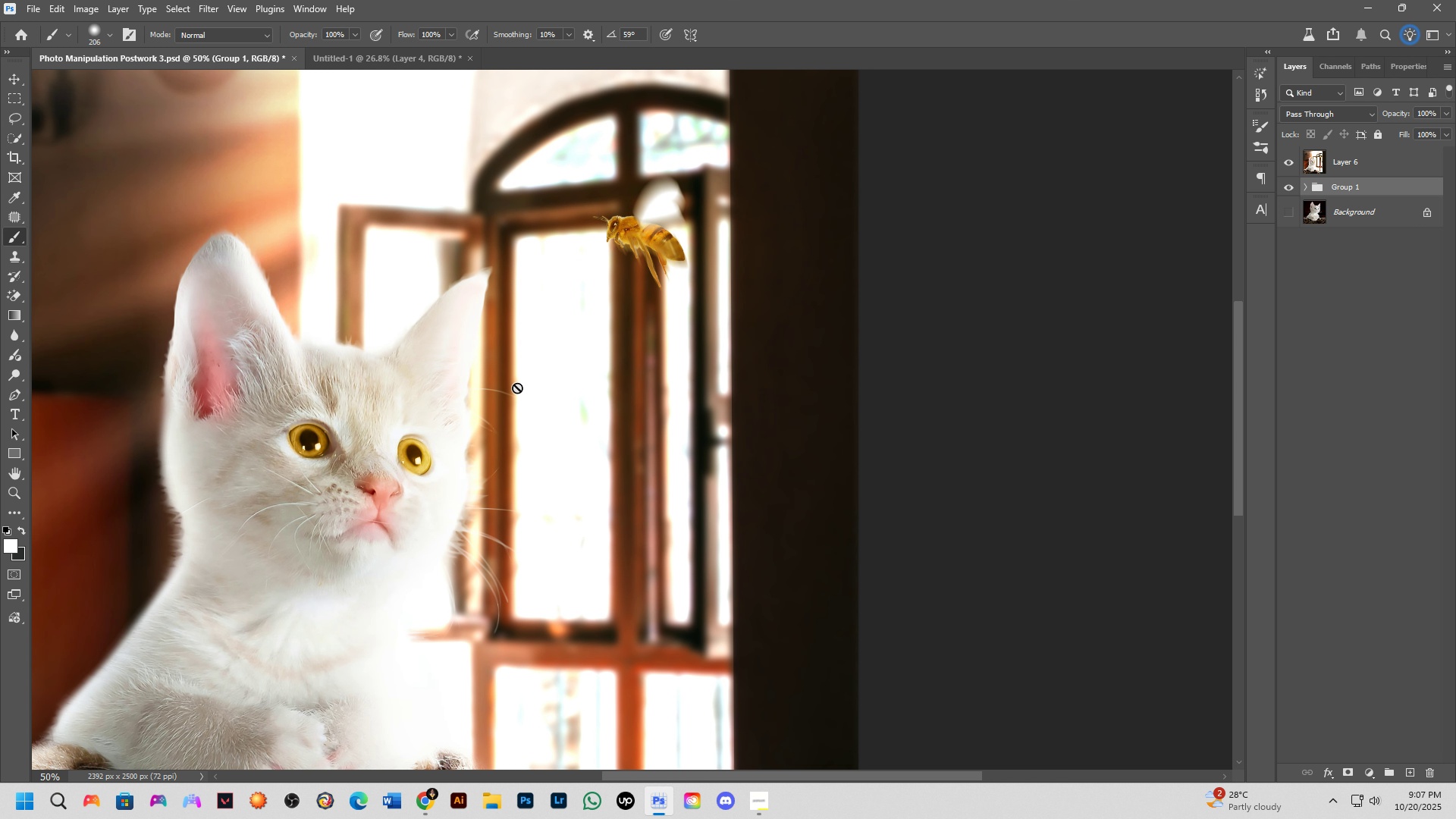 
hold_key(key=ShiftLeft, duration=0.48)
scroll: coordinate [398, 475], scroll_direction: up, amount: 2.0
 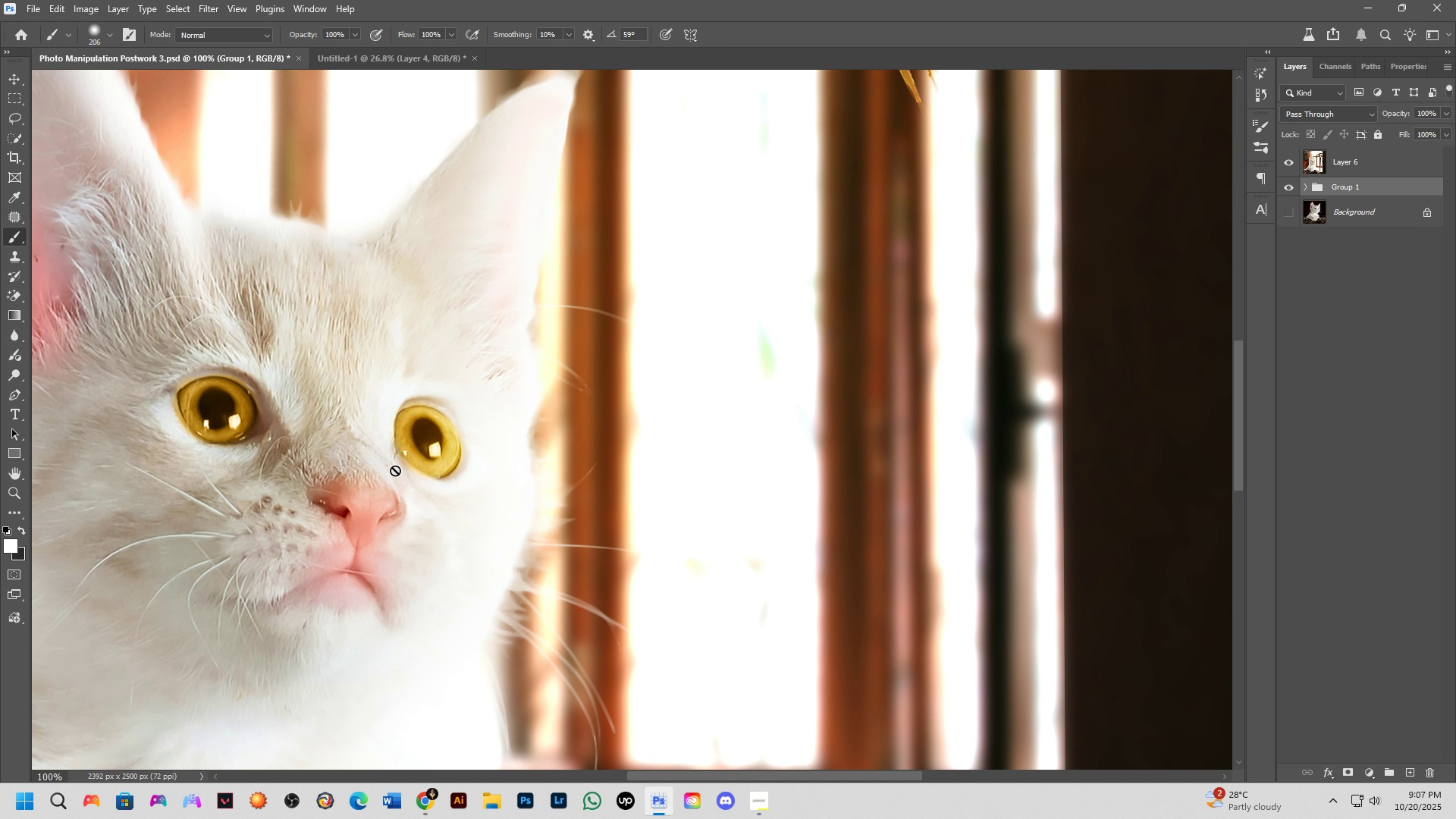 
key(Shift+ShiftLeft)
 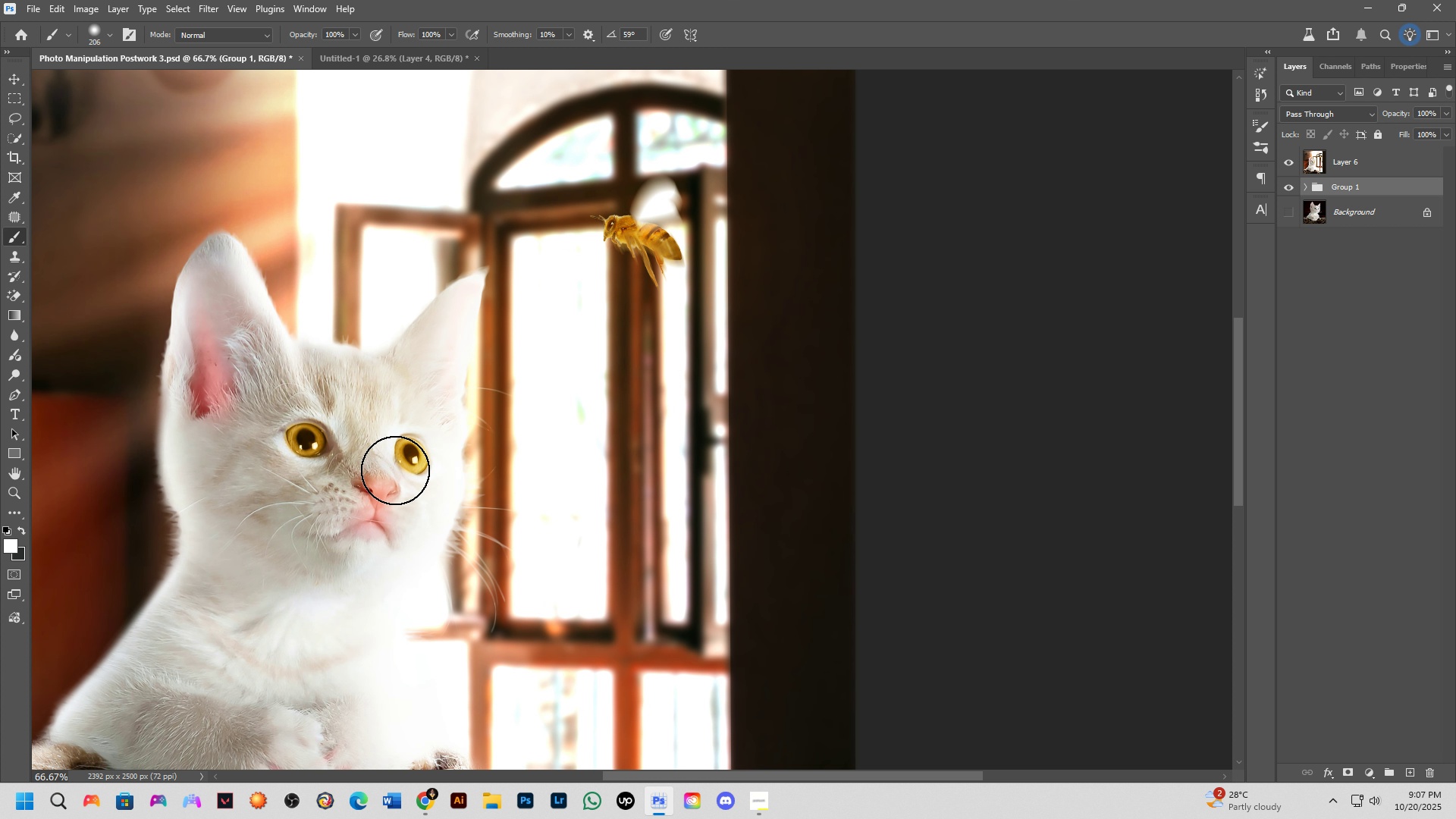 
scroll: coordinate [395, 470], scroll_direction: down, amount: 5.0
 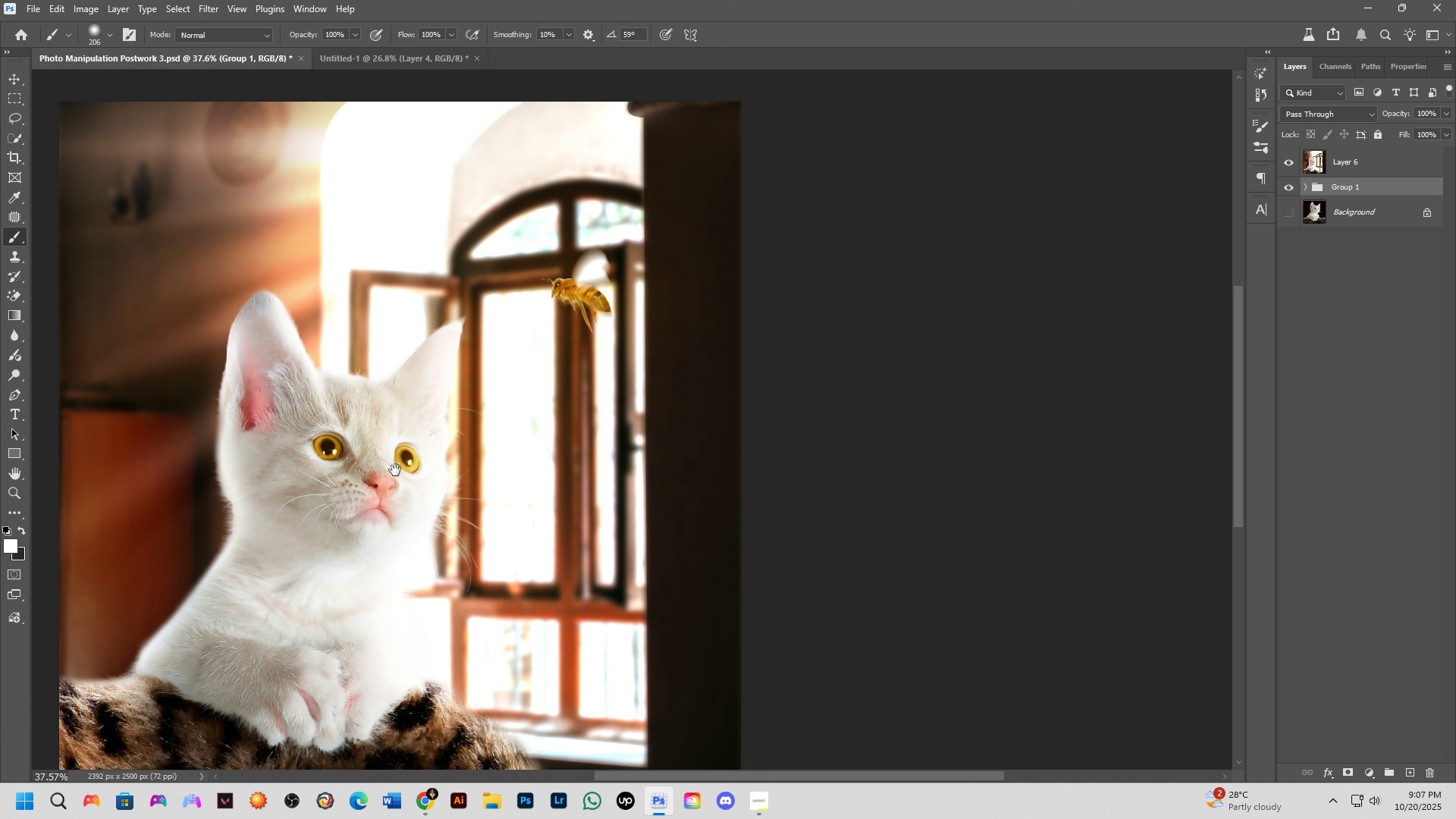 
hold_key(key=Space, duration=0.91)
 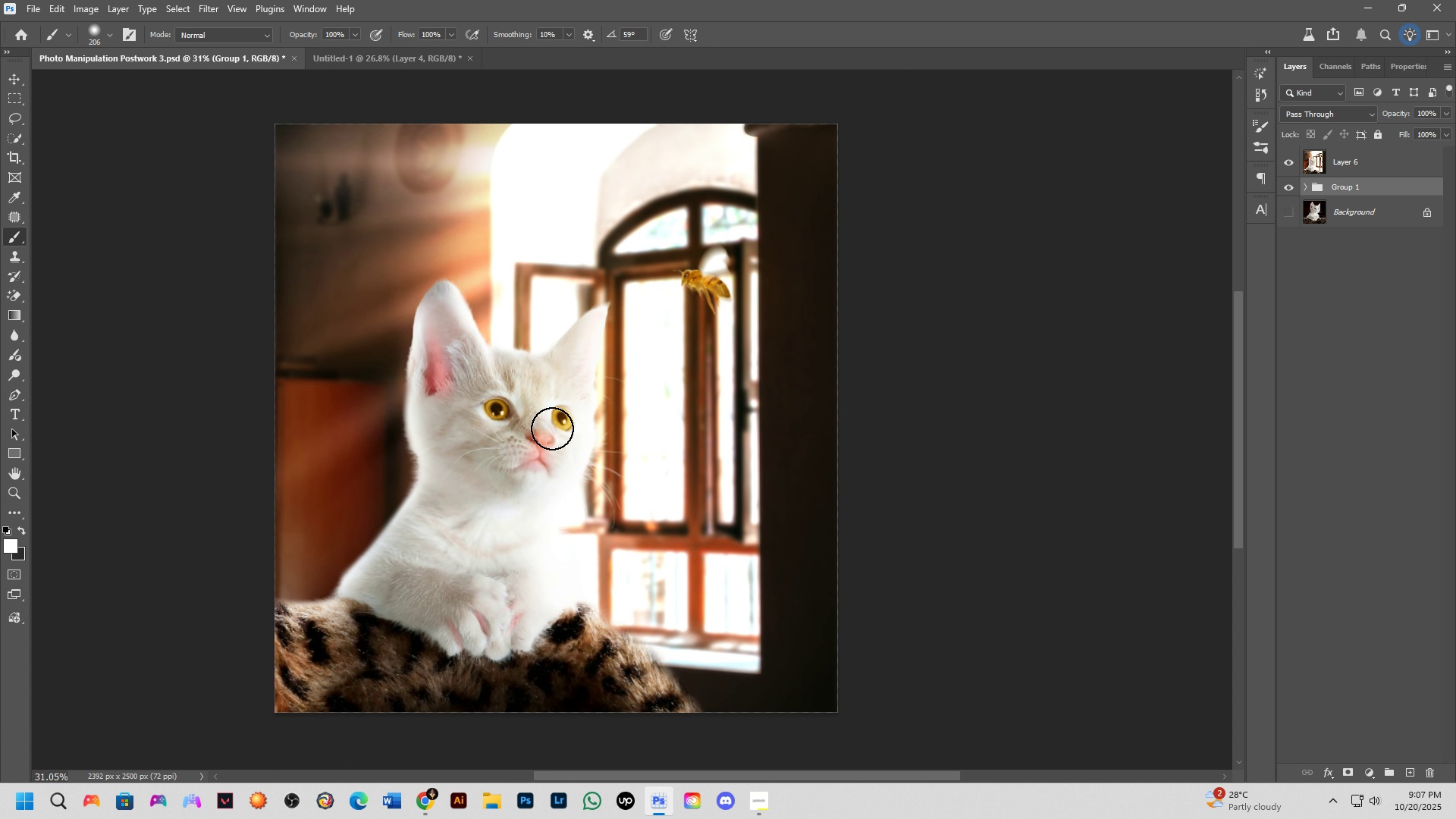 
scroll: coordinate [552, 428], scroll_direction: down, amount: 2.0
 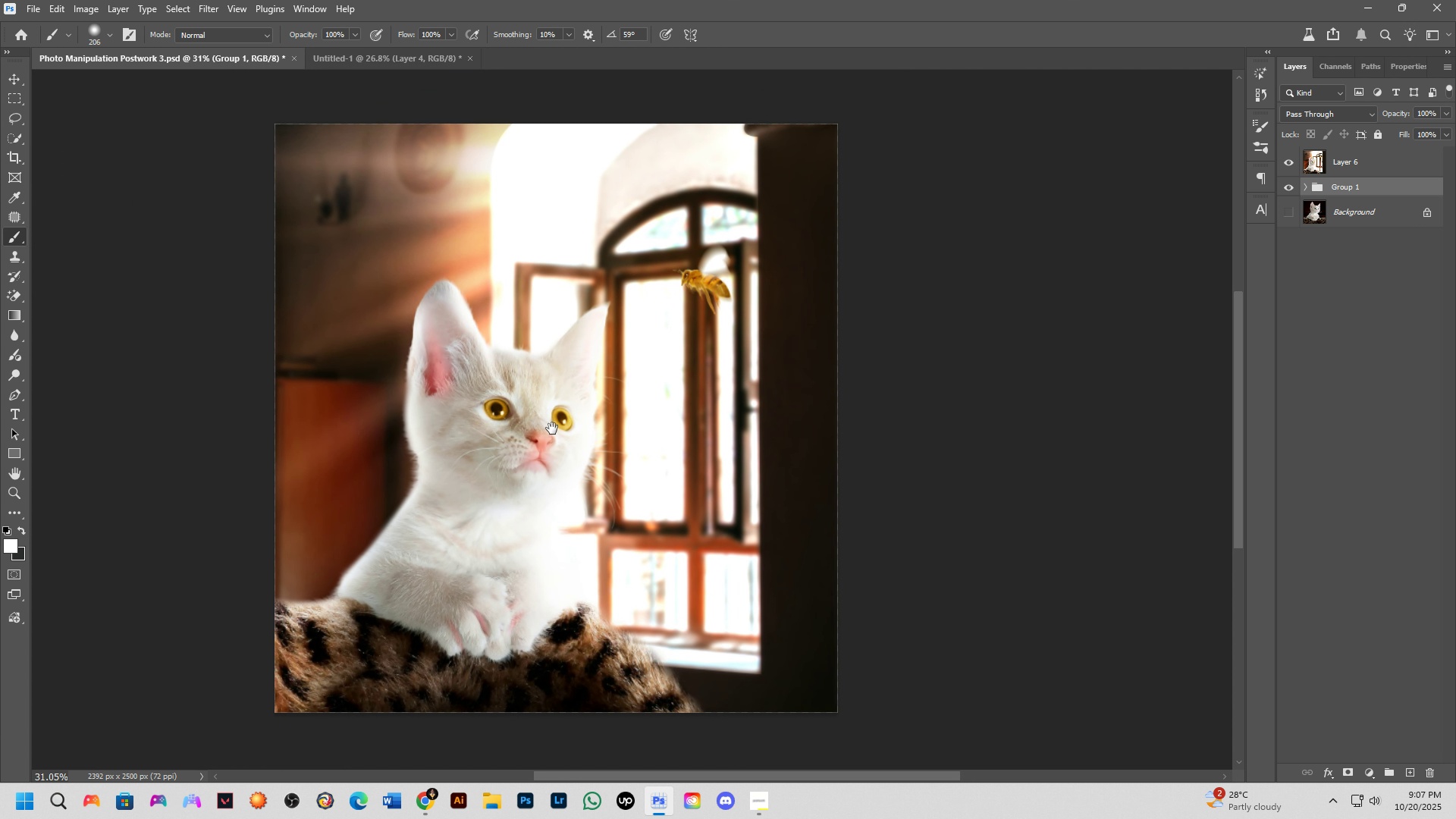 
hold_key(key=Space, duration=0.54)
 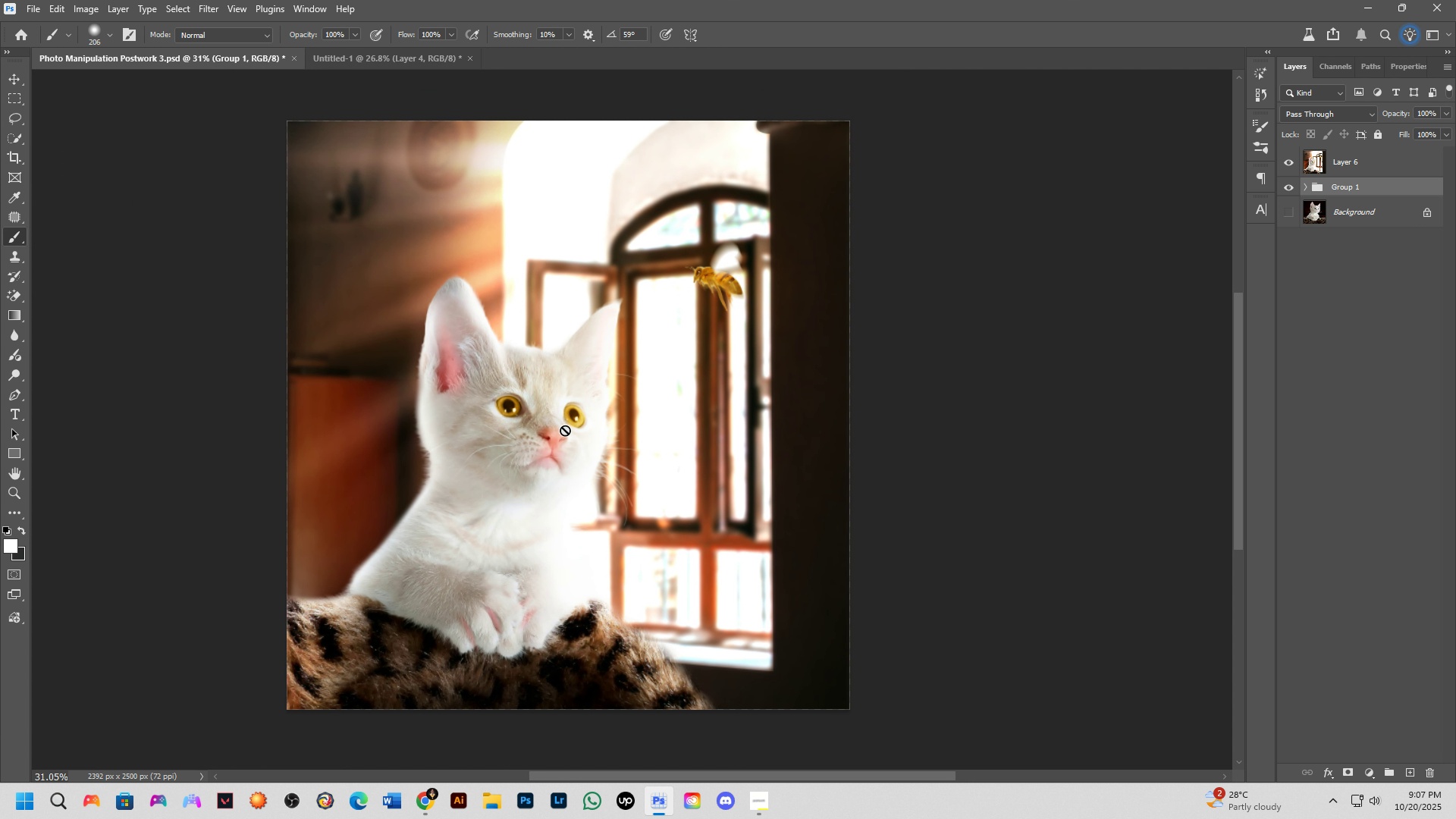 
scroll: coordinate [576, 430], scroll_direction: down, amount: 2.0
 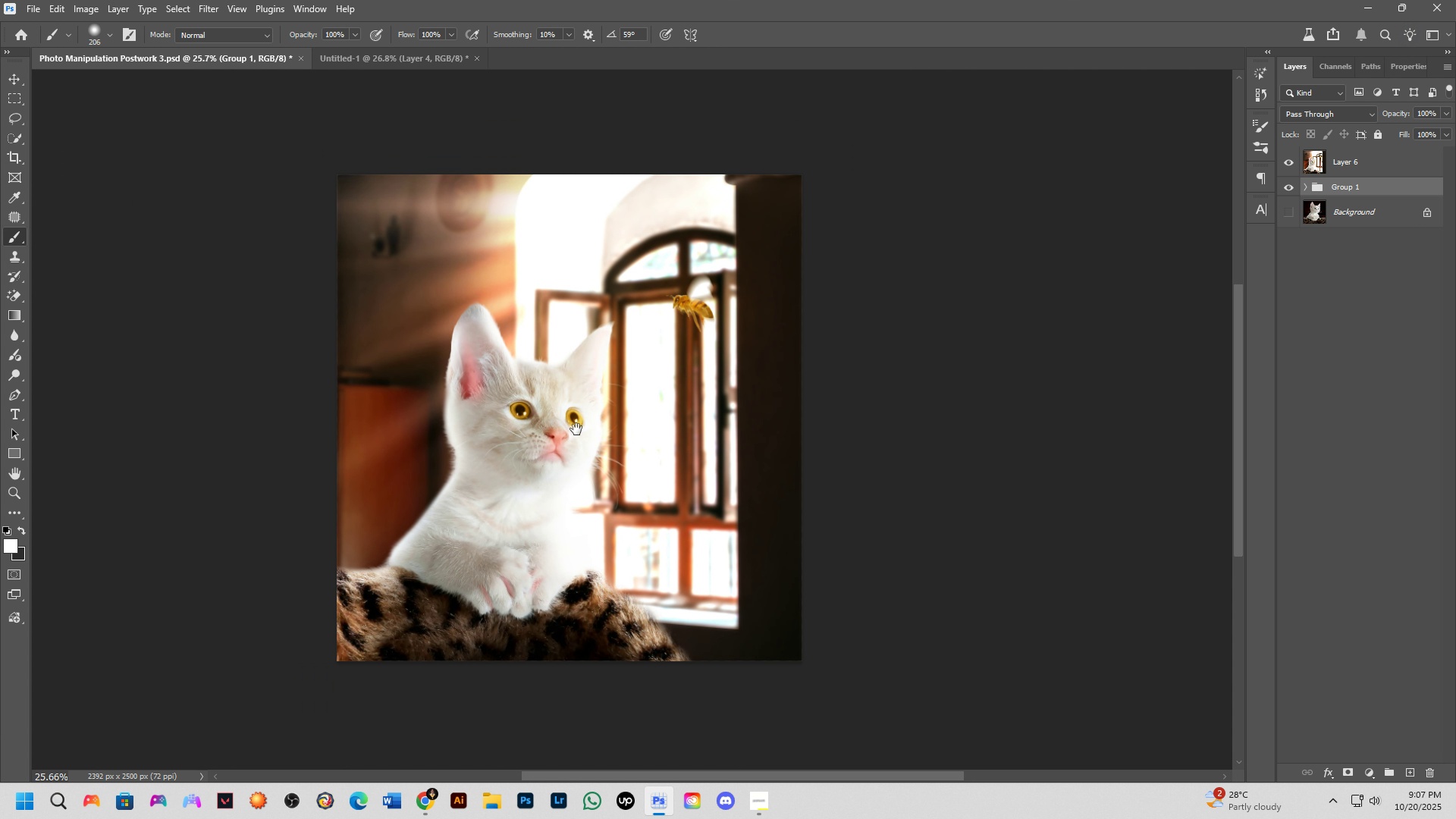 
hold_key(key=Space, duration=0.47)
 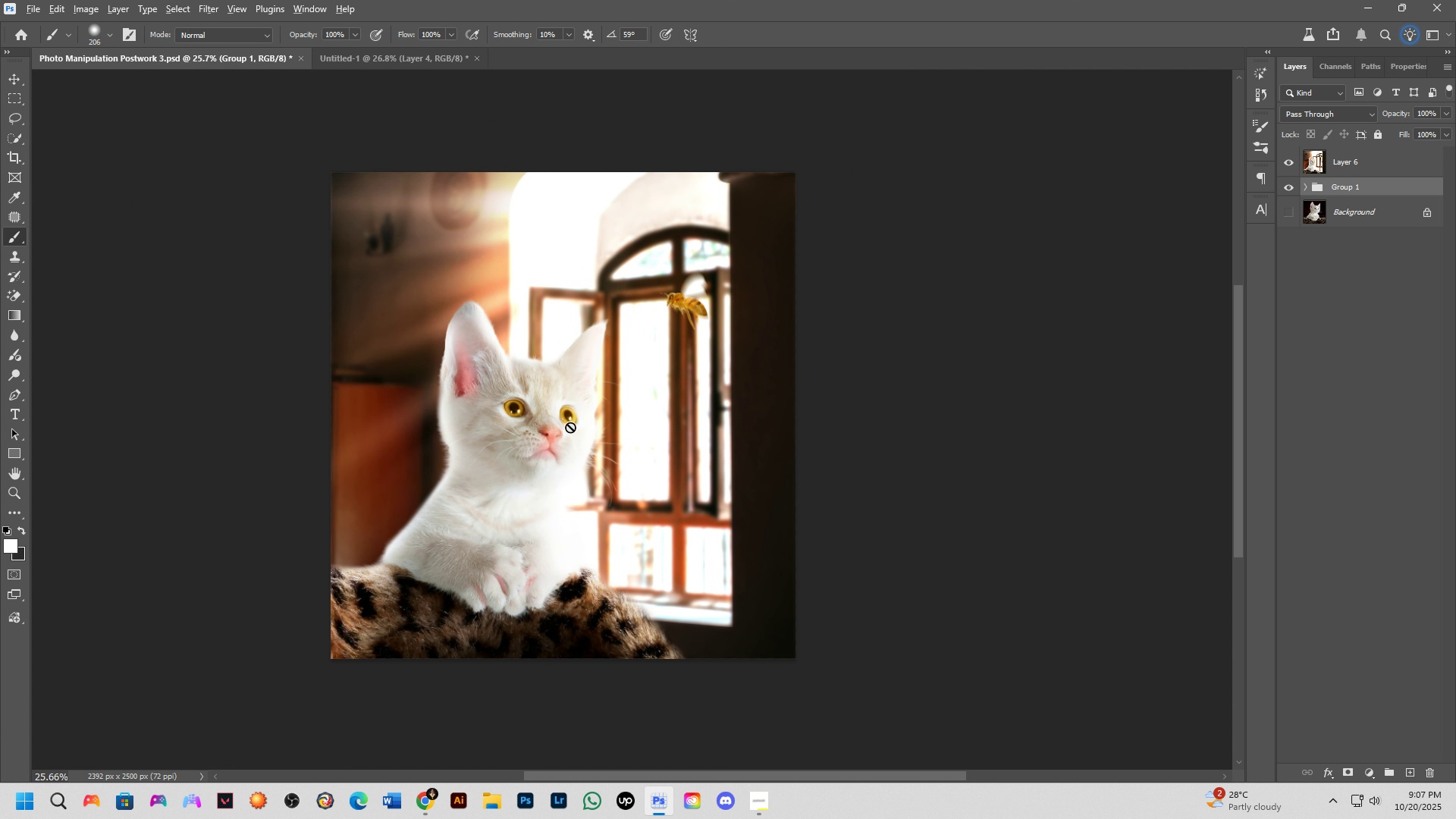 
key(Alt+Tab)
 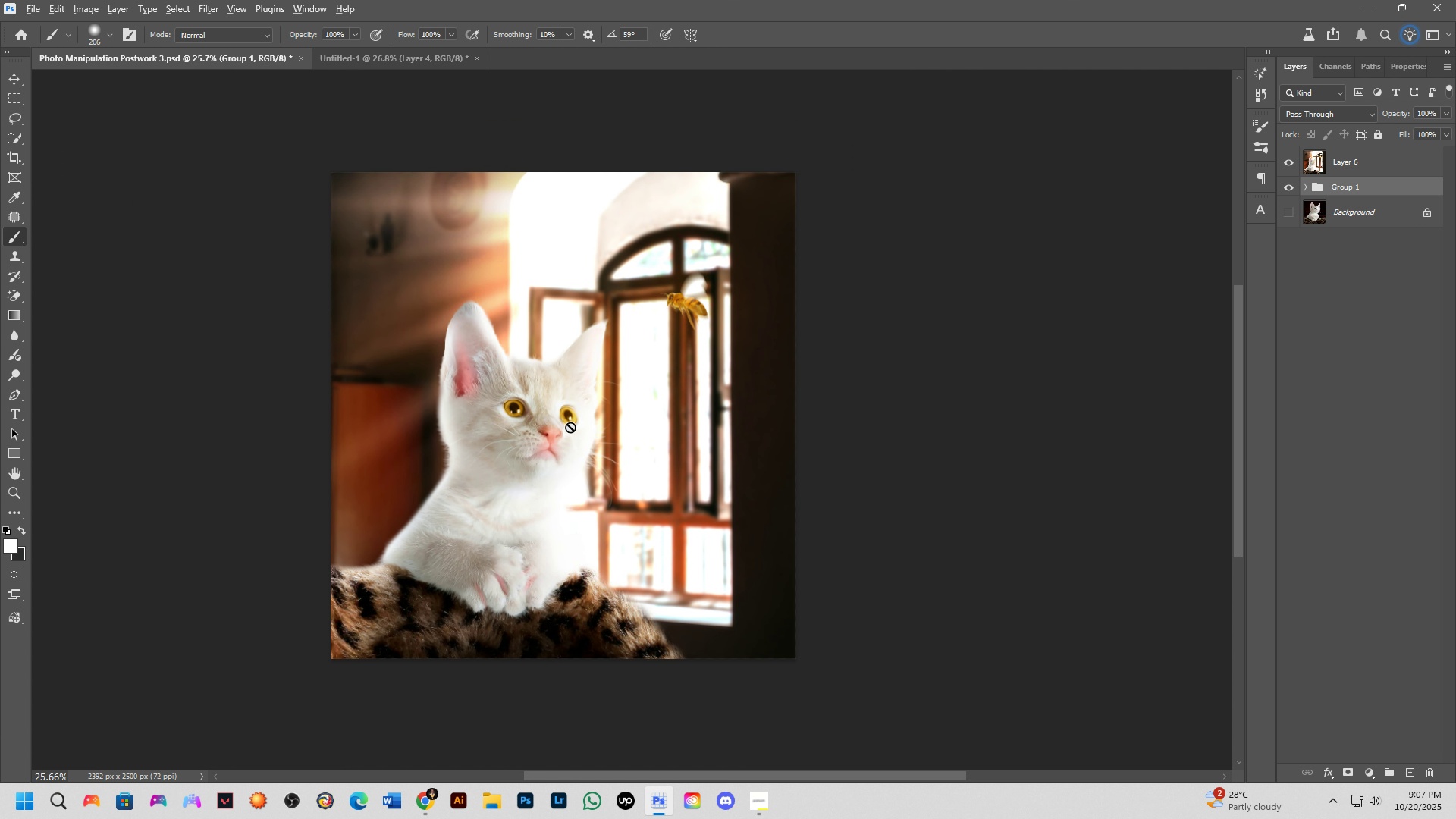 
left_click([1043, 445])
 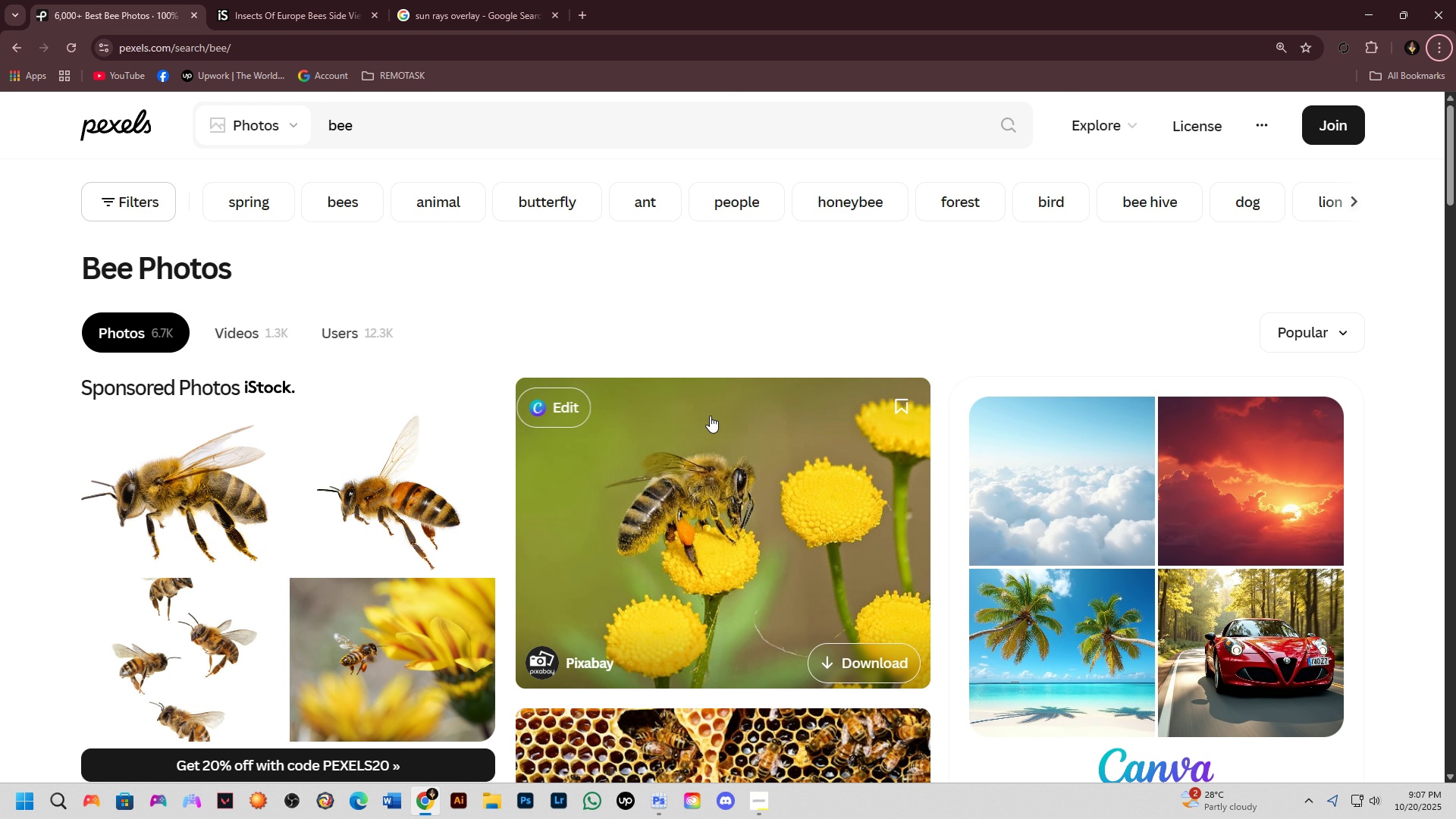 
scroll: coordinate [710, 417], scroll_direction: down, amount: 2.0
 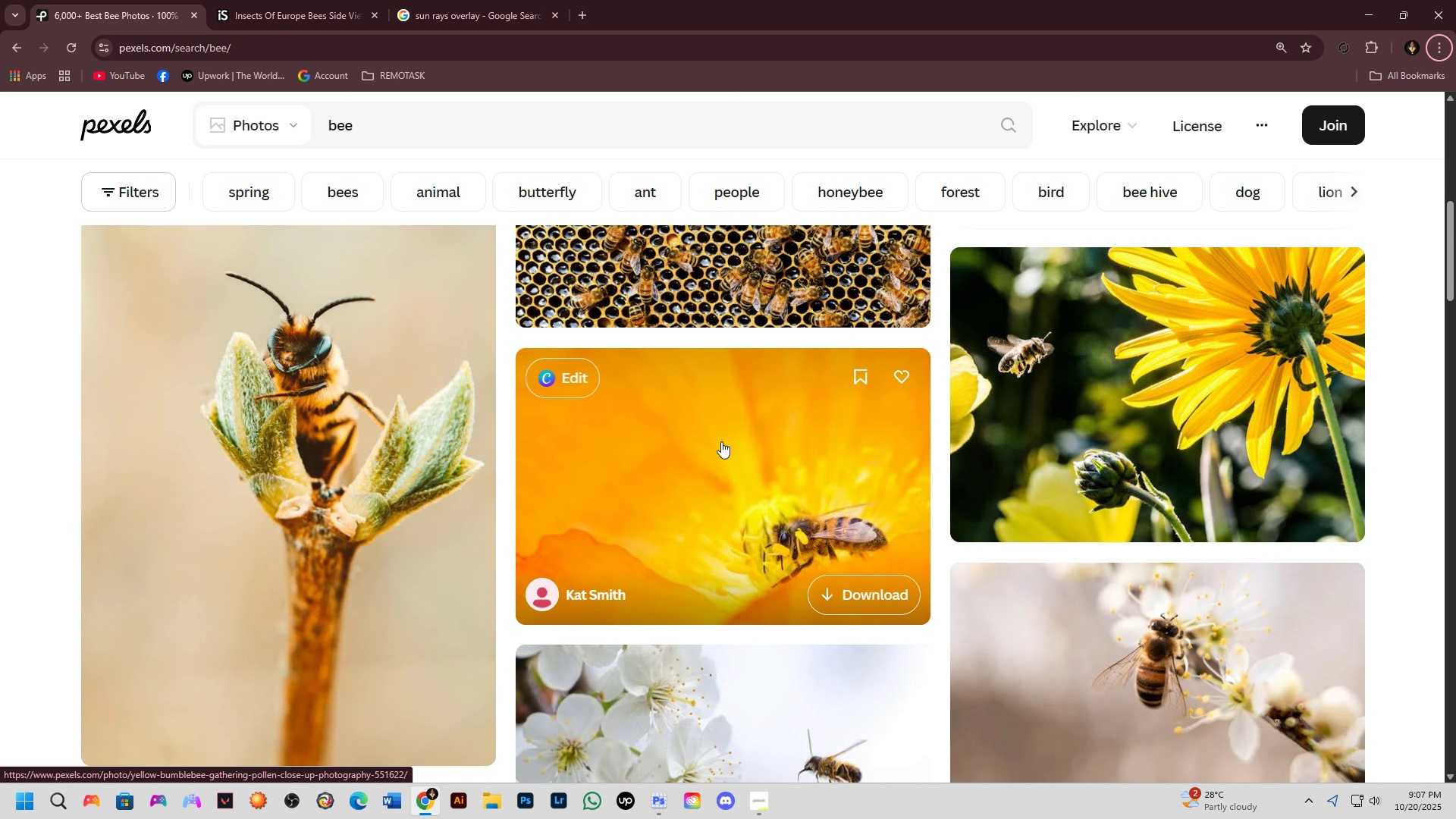 
key(Alt+AltLeft)
 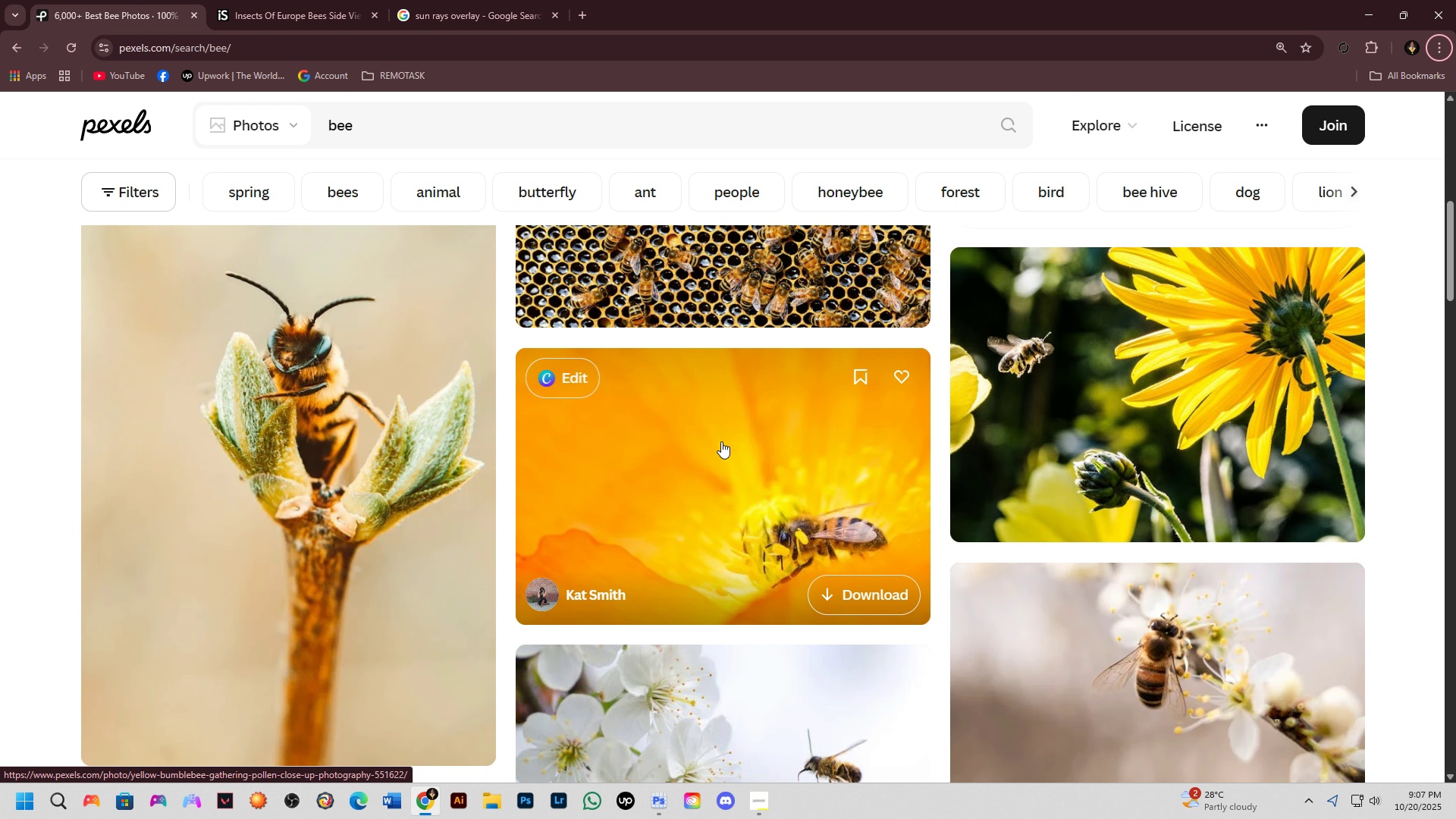 
key(Alt+Tab)
 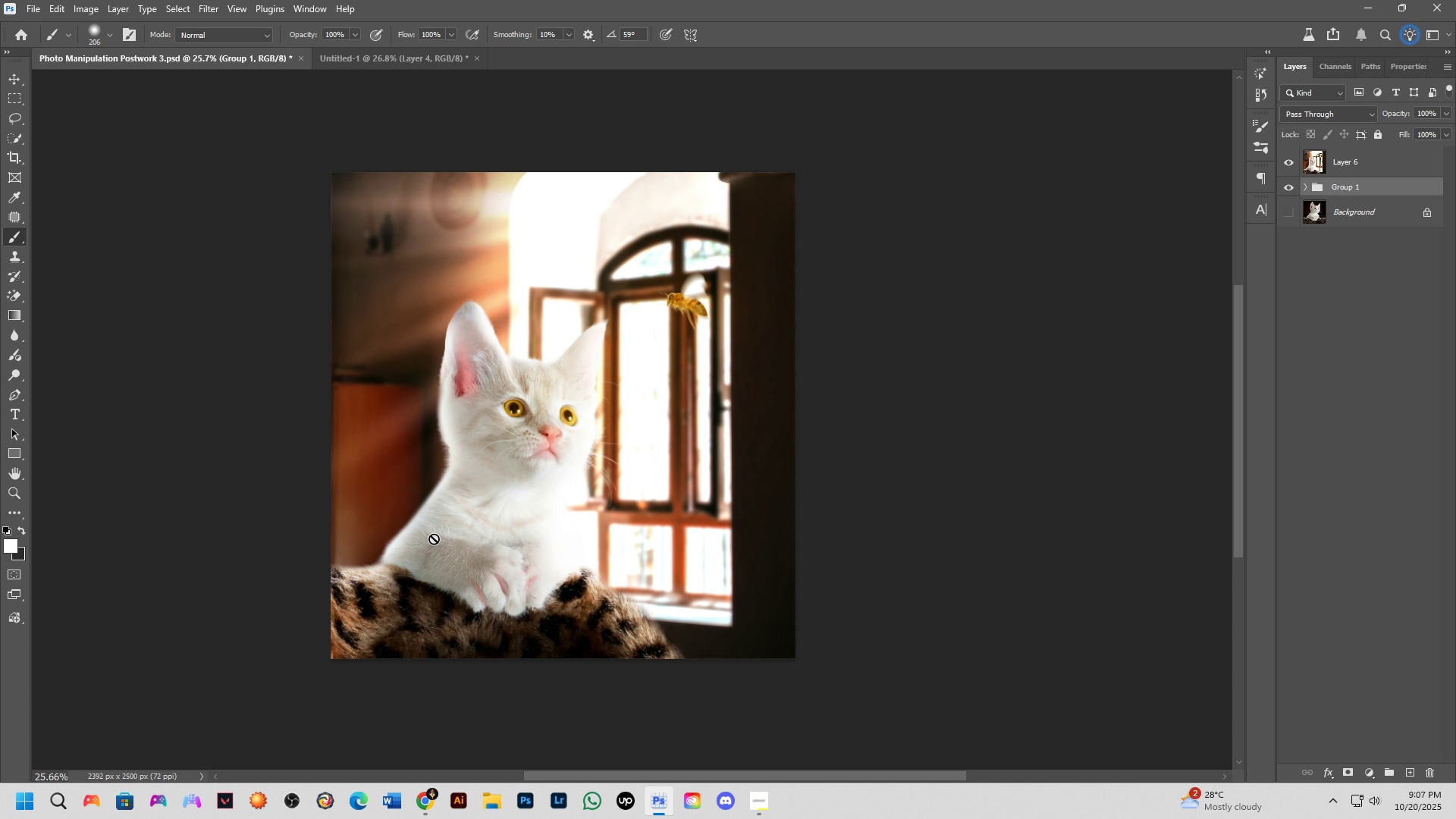 
key(Alt+AltLeft)
 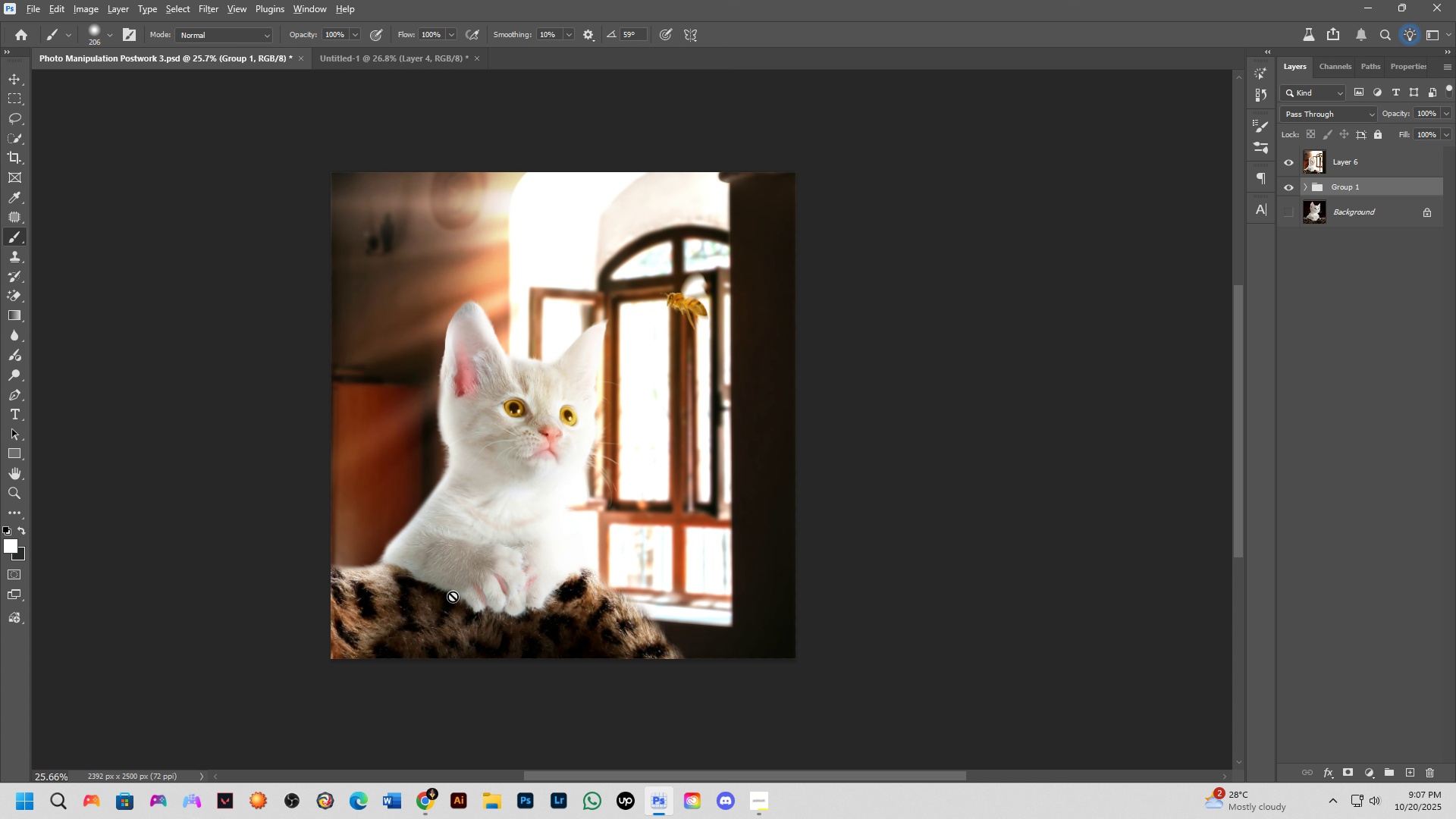 
key(Alt+Tab)
 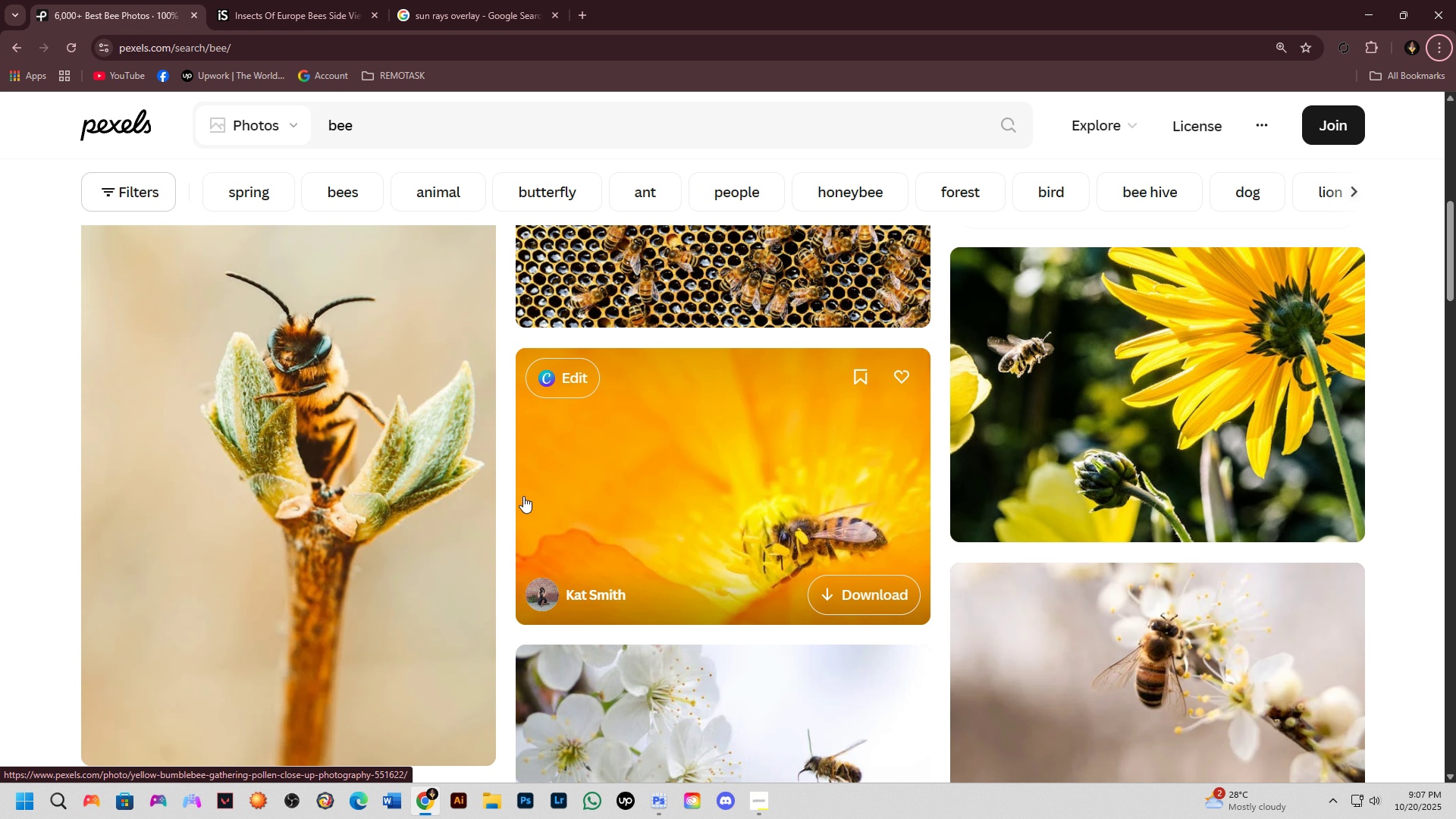 
scroll: coordinate [677, 507], scroll_direction: down, amount: 5.0
 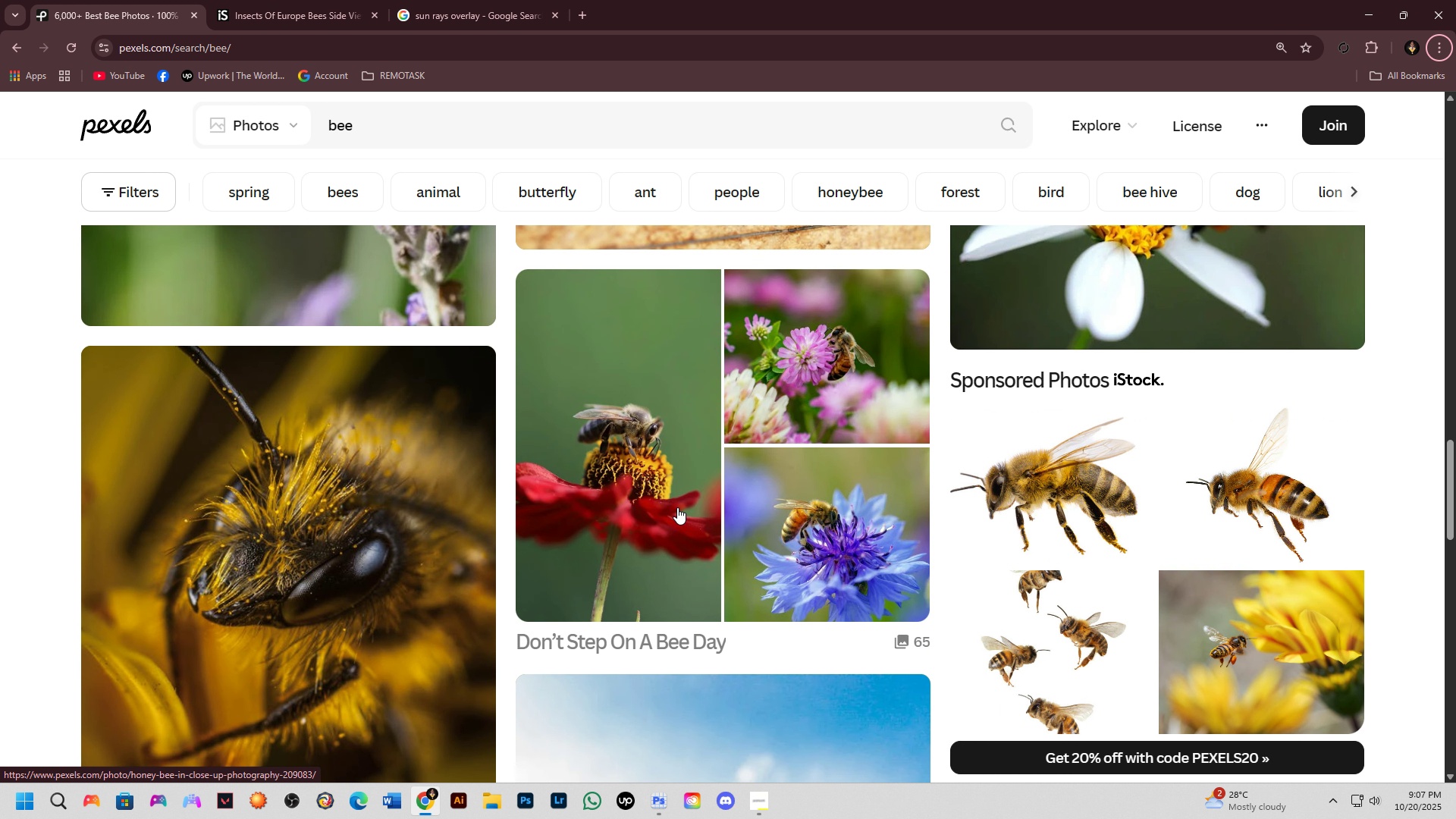 
scroll: coordinate [484, 293], scroll_direction: up, amount: 10.0
 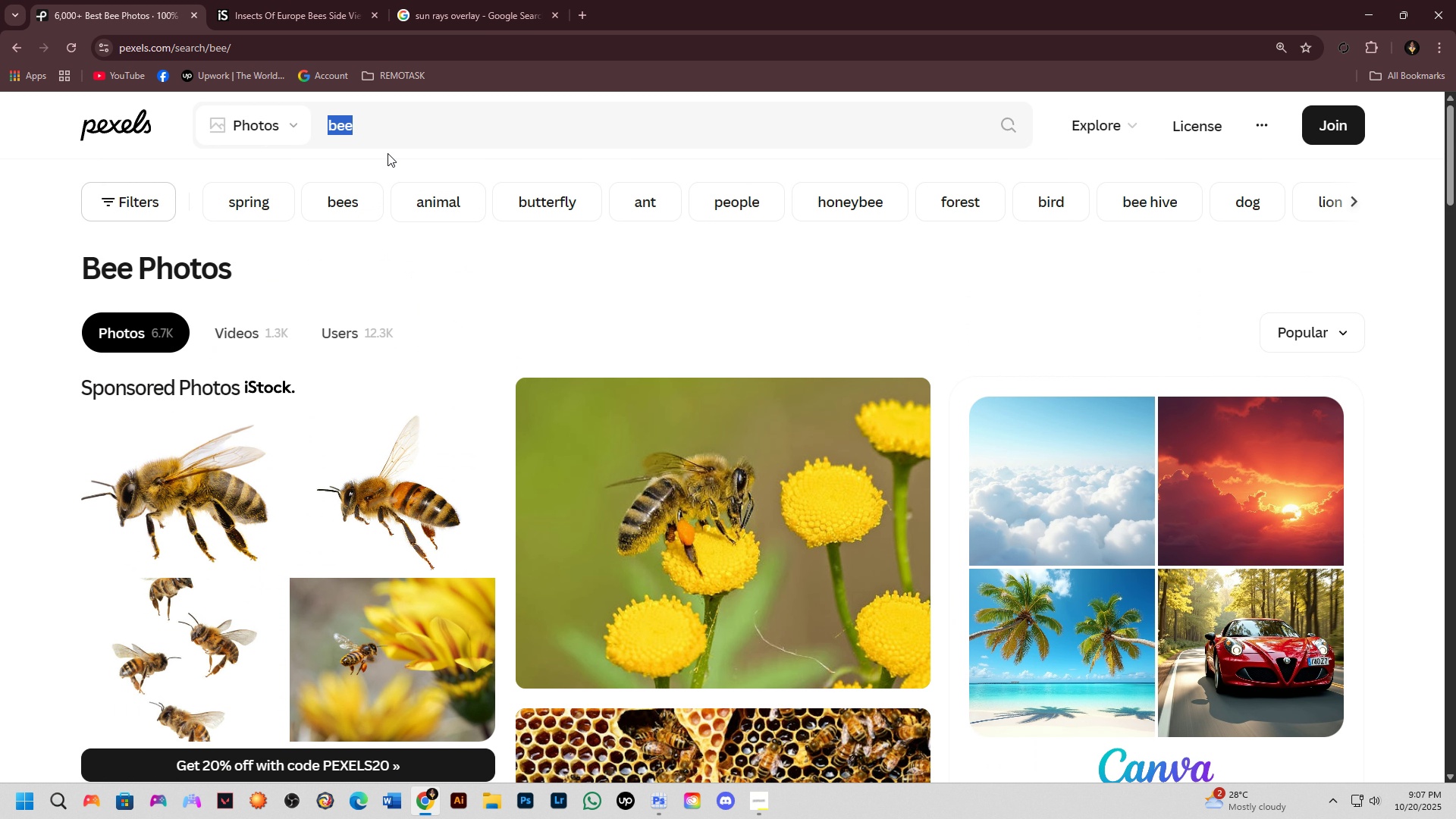 
type(flower)
 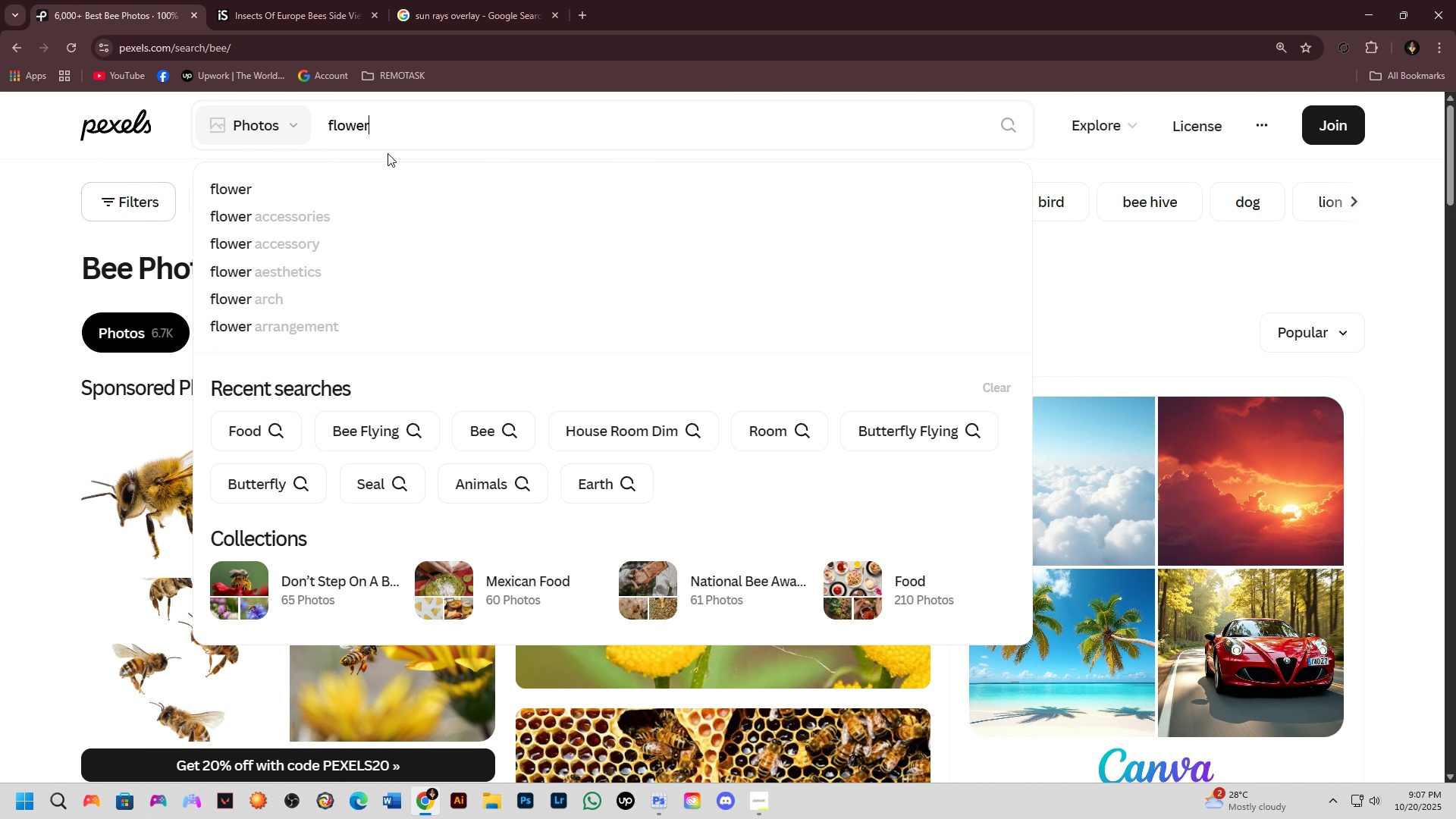 
key(Enter)
 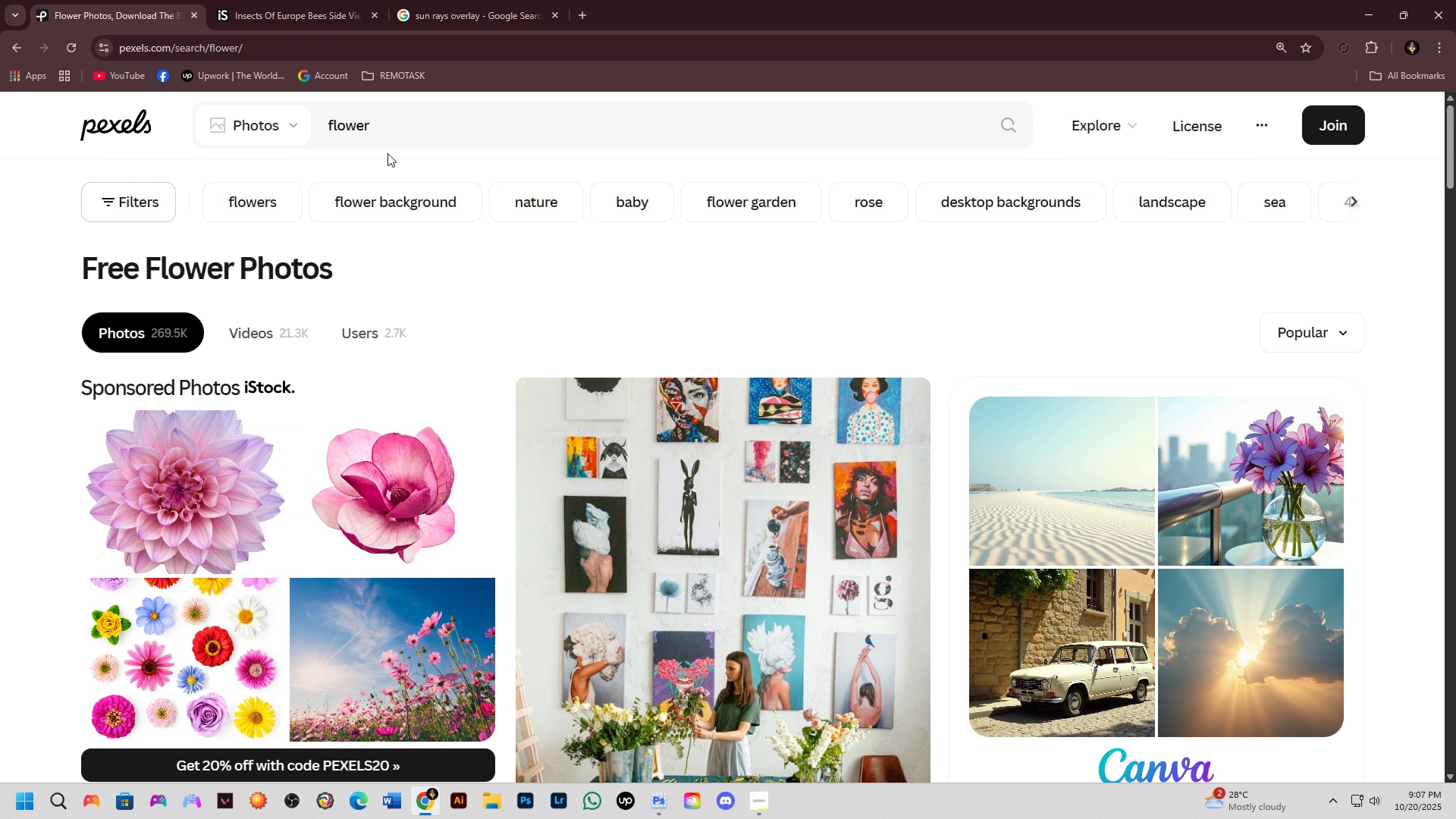 
scroll: coordinate [488, 500], scroll_direction: down, amount: 6.0
 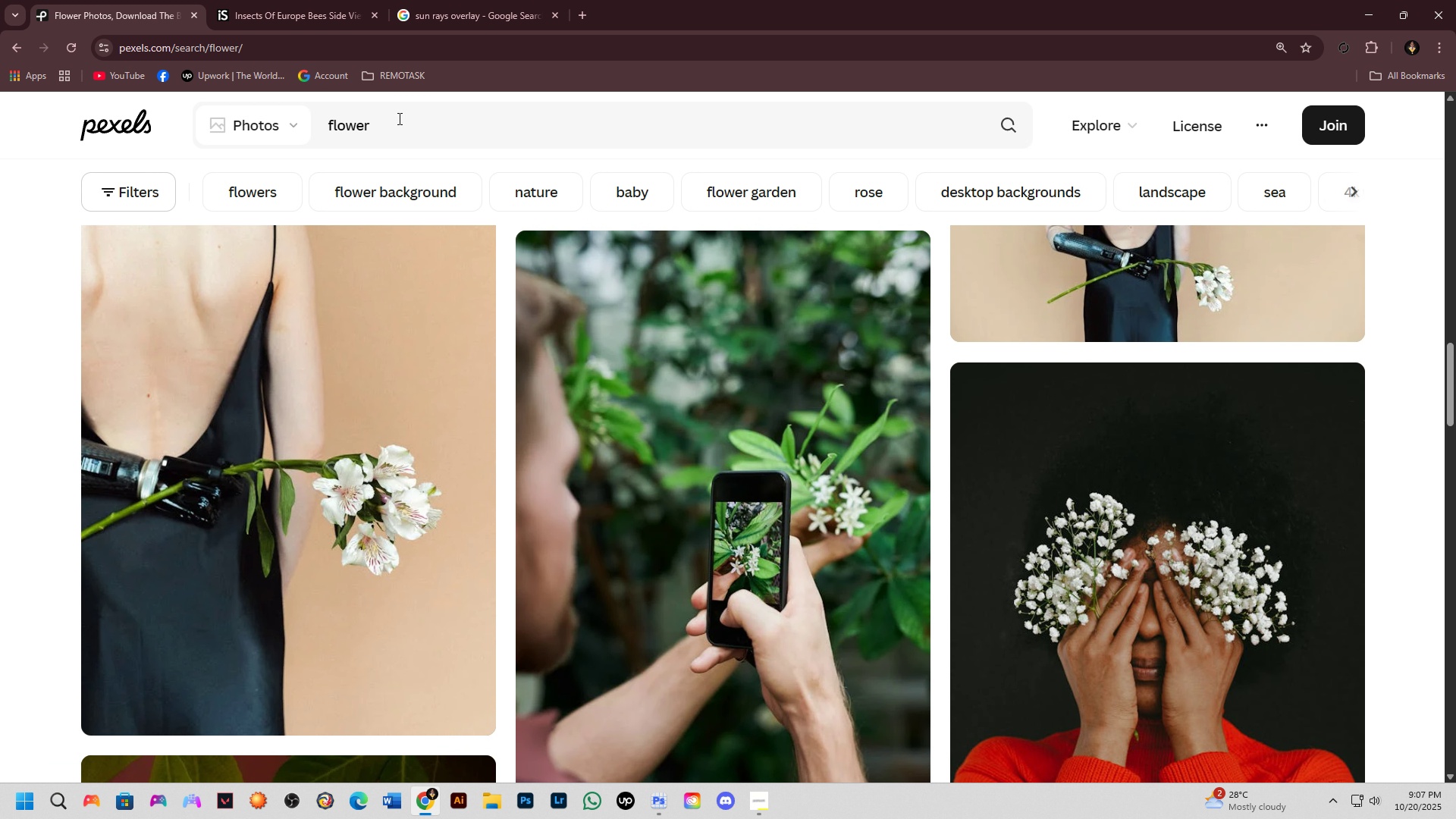 
left_click([380, 130])
 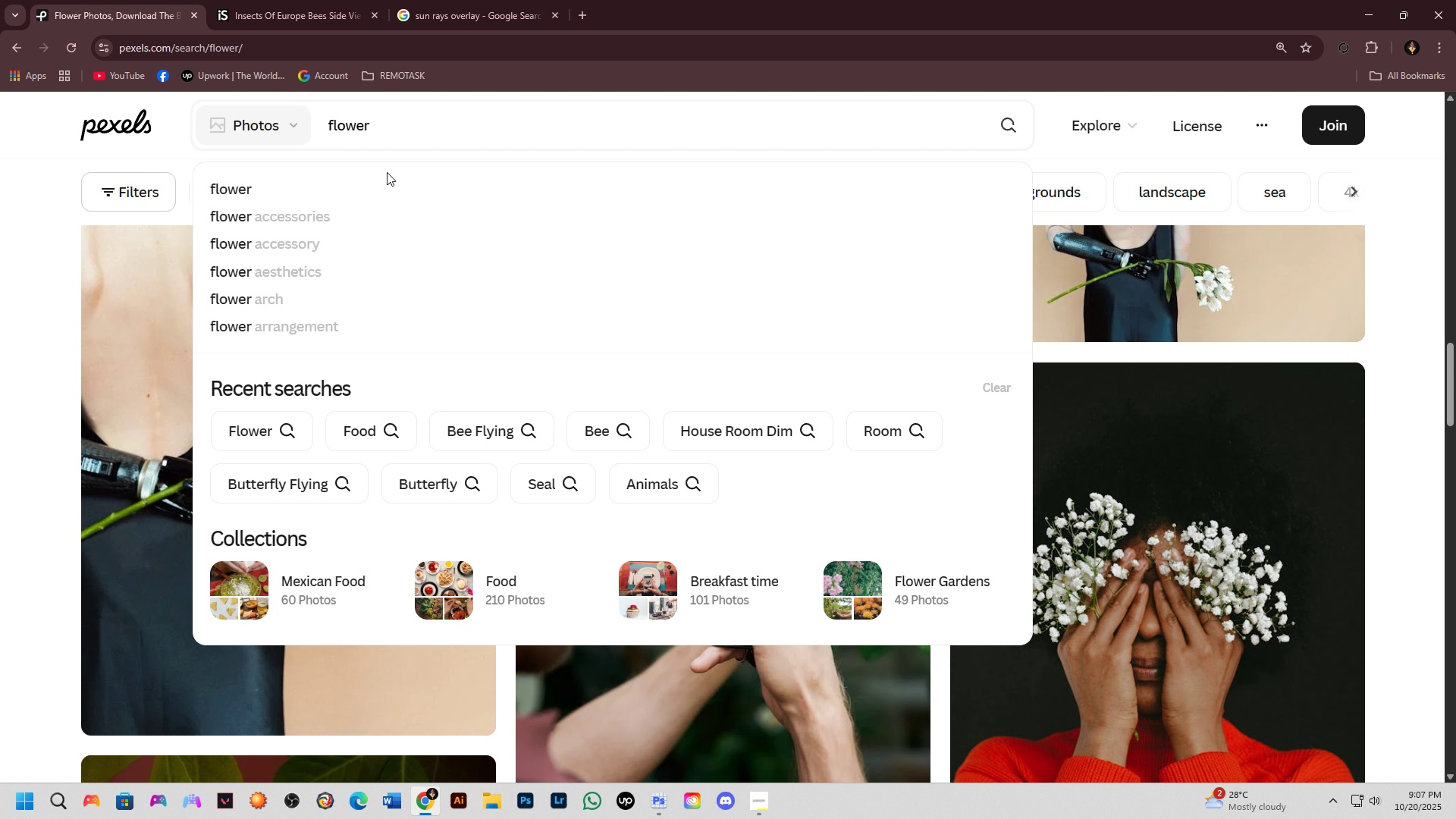 
key(Control+ControlLeft)
 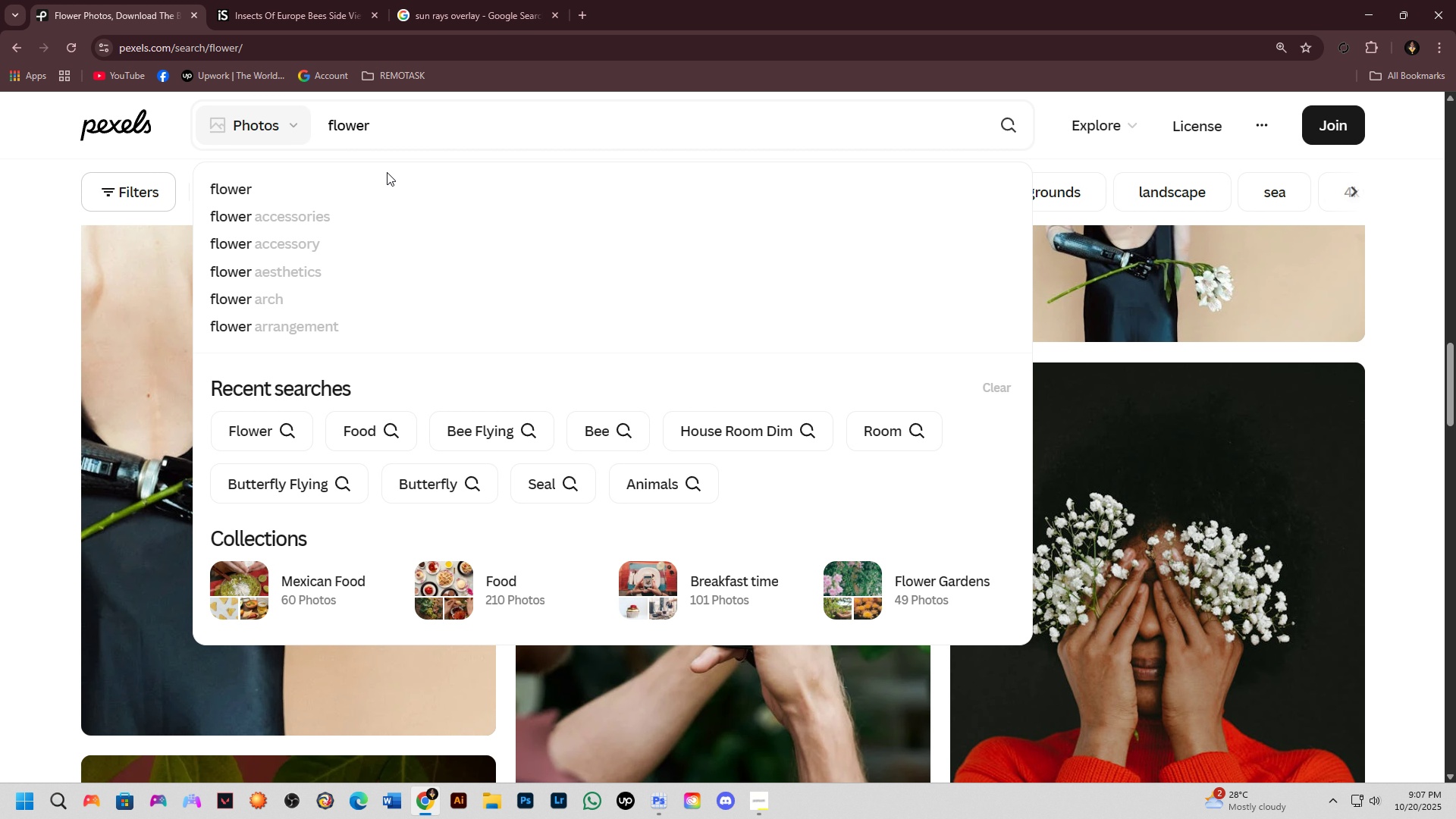 
key(Control+Shift+ShiftLeft)
 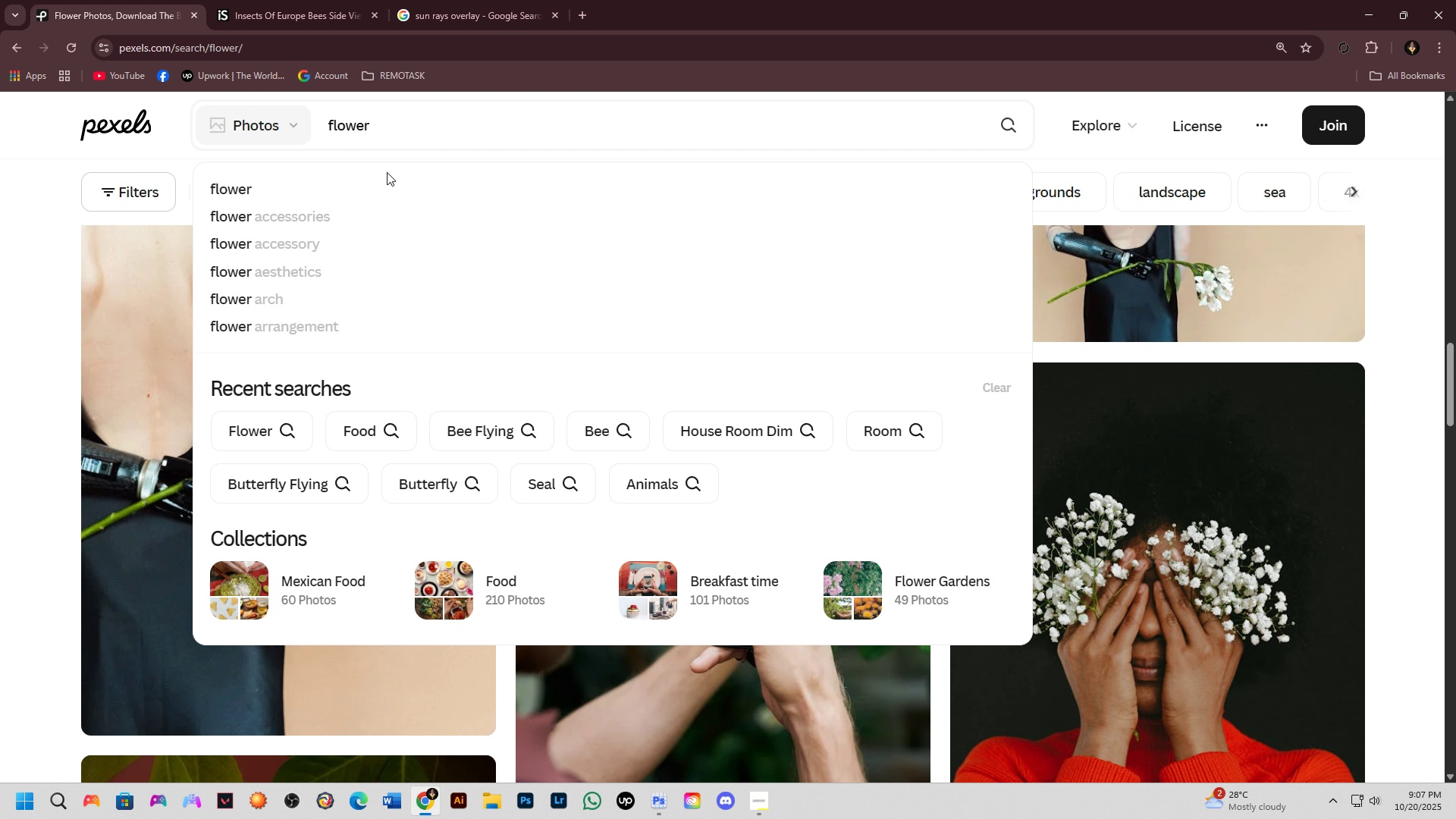 
key(Control+Shift+ArrowLeft)
 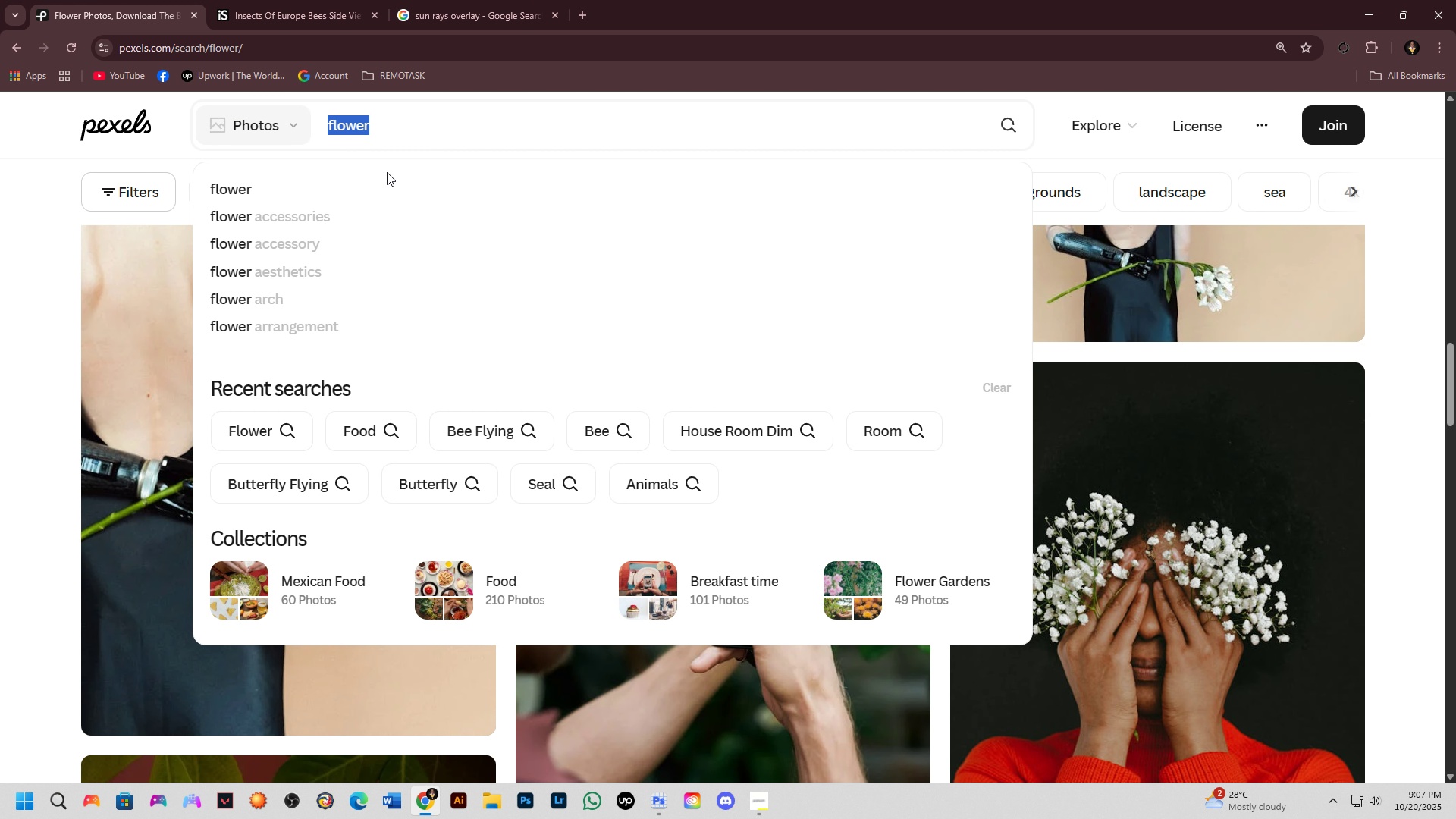 
key(ArrowLeft)
 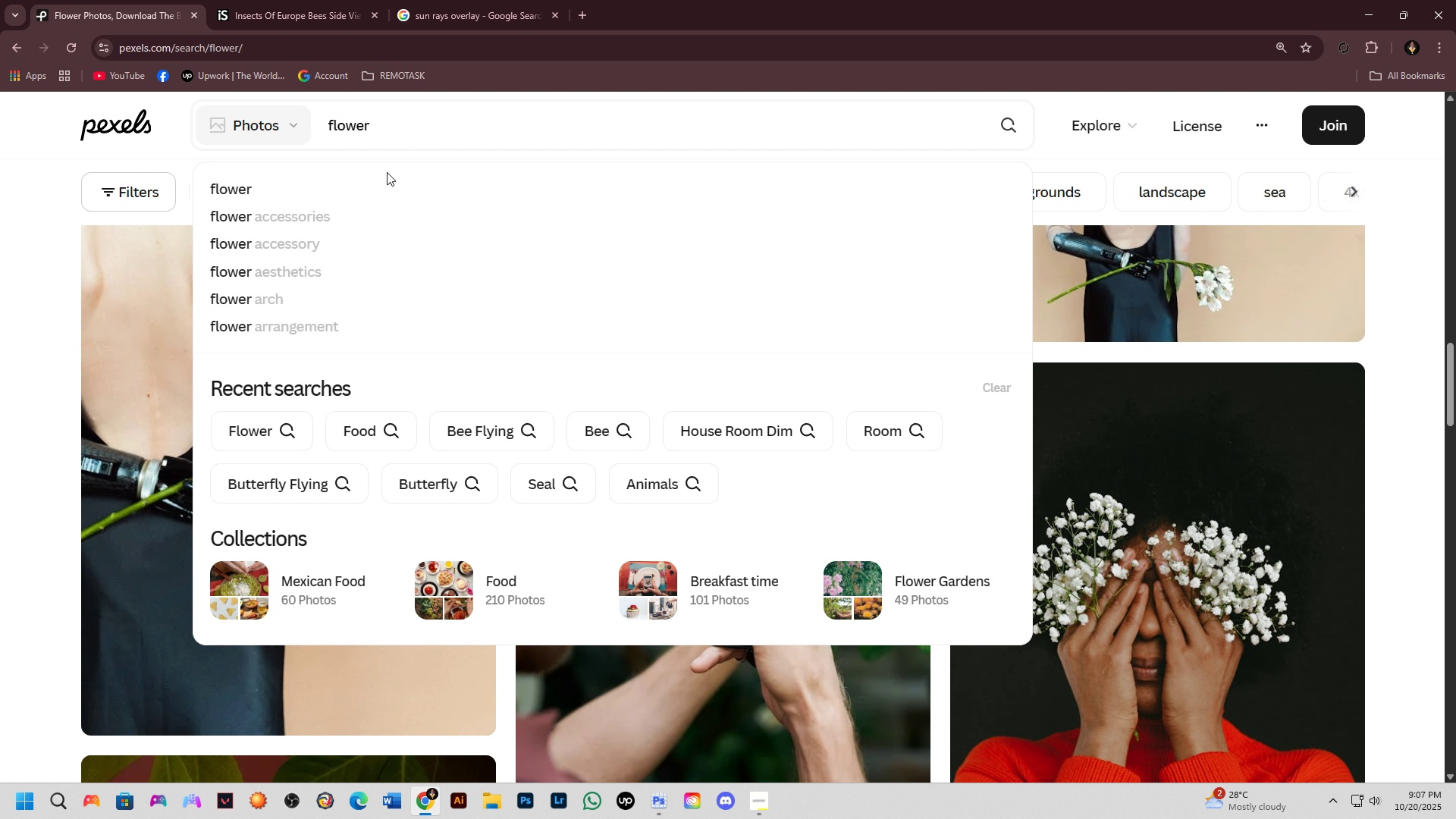 
type(yellow )
 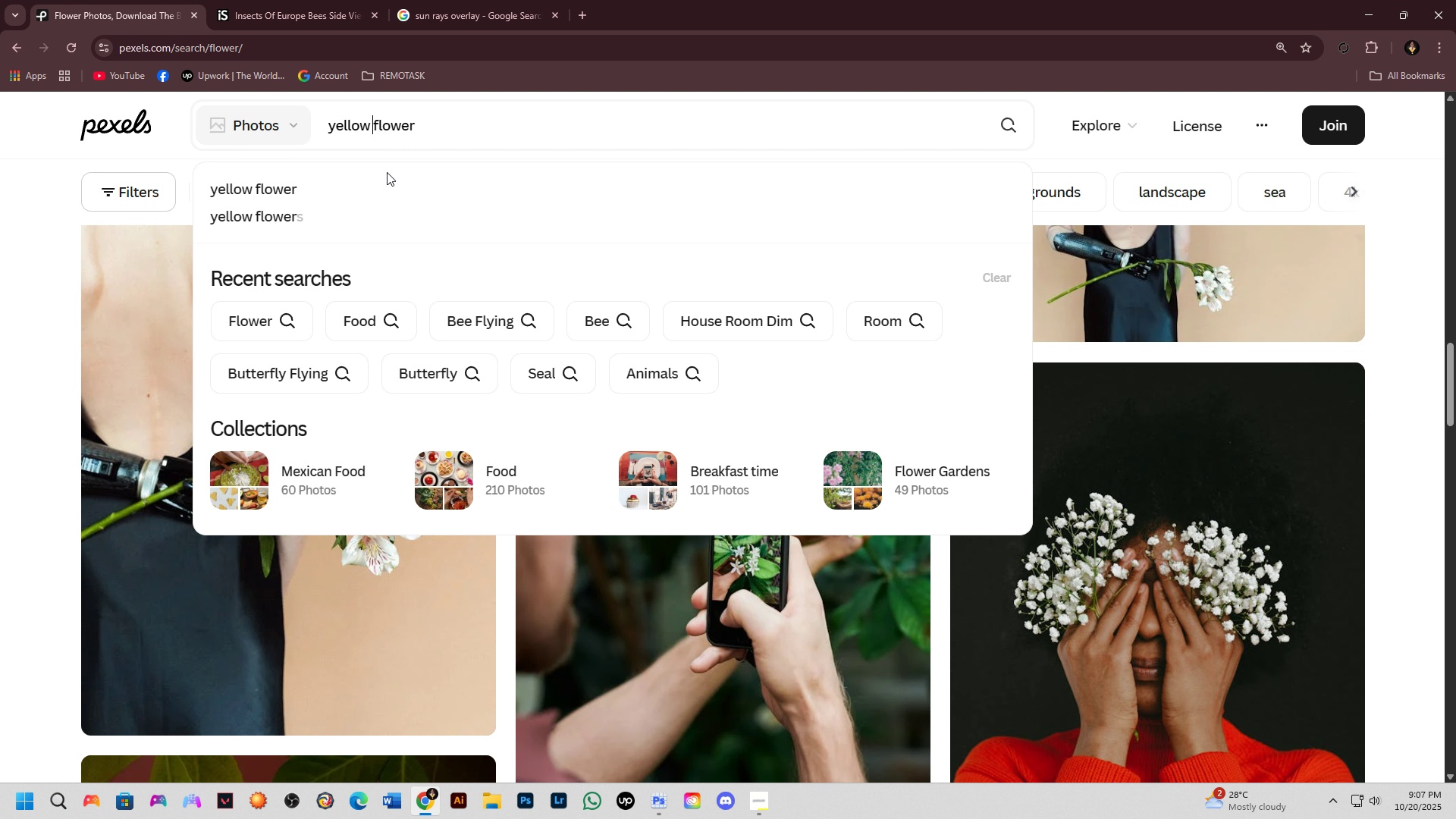 
key(Enter)
 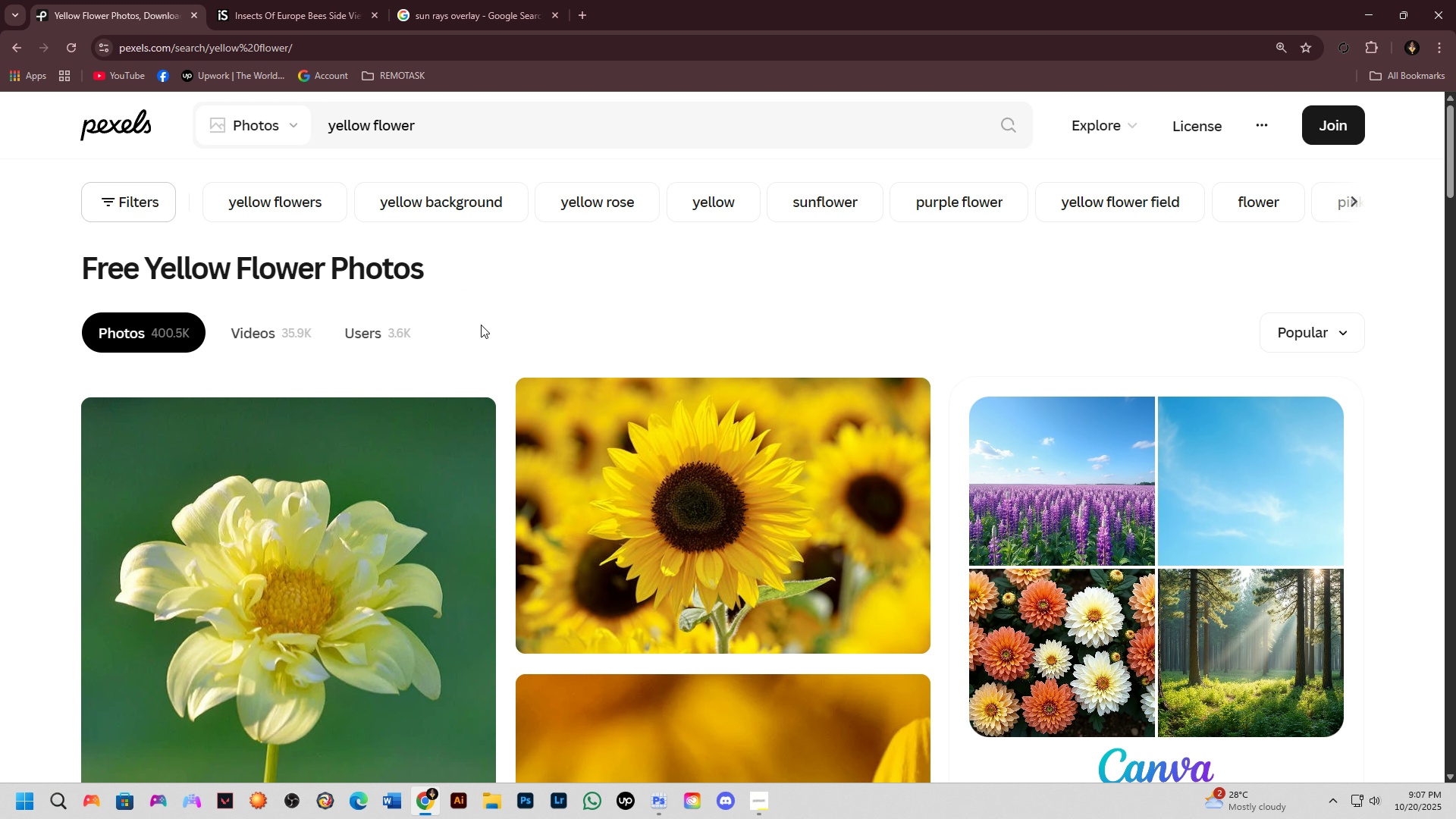 
scroll: coordinate [1129, 359], scroll_direction: down, amount: 9.0
 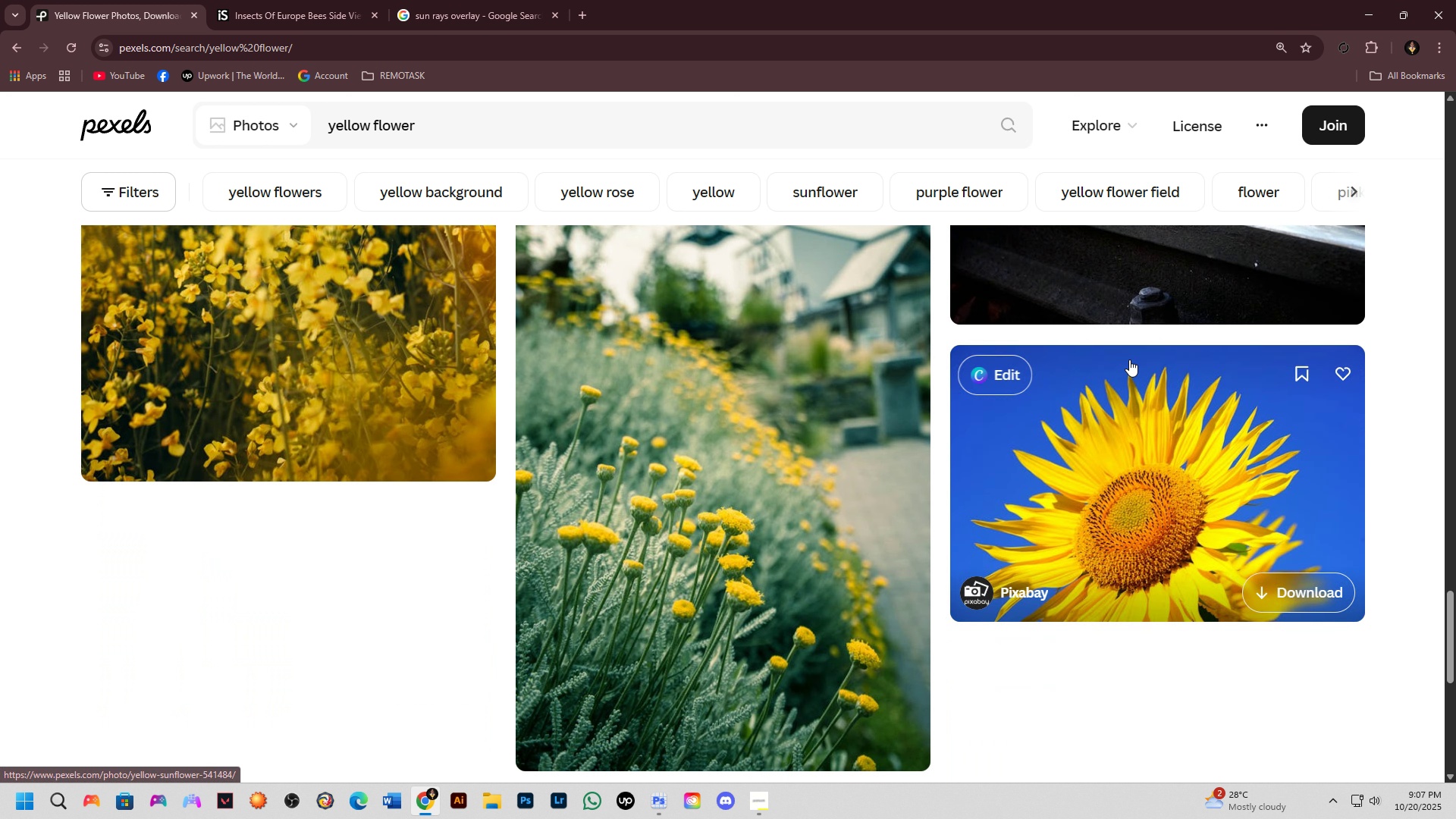 
scroll: coordinate [1151, 397], scroll_direction: up, amount: 6.0
 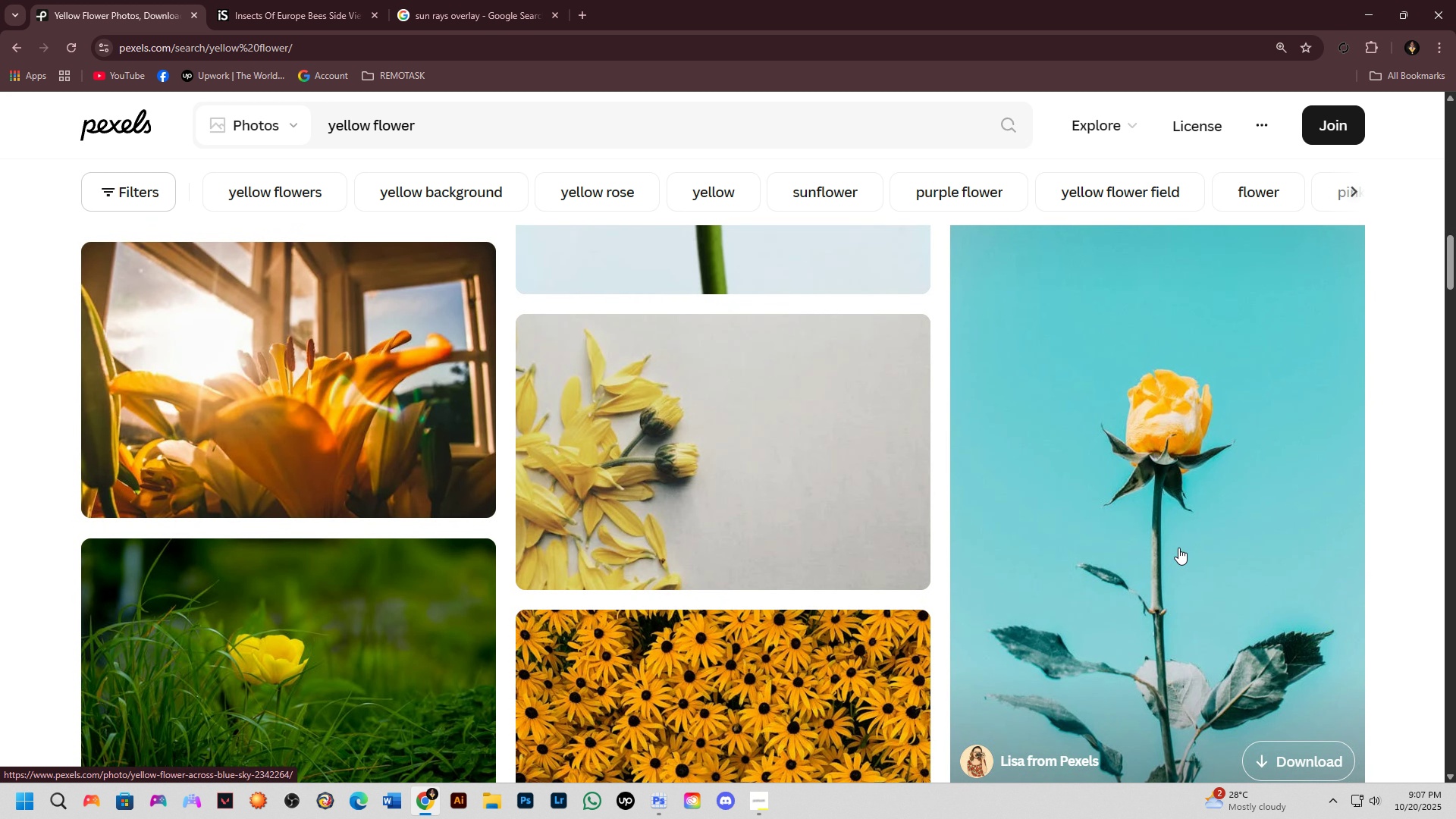 
left_click([1178, 548])
 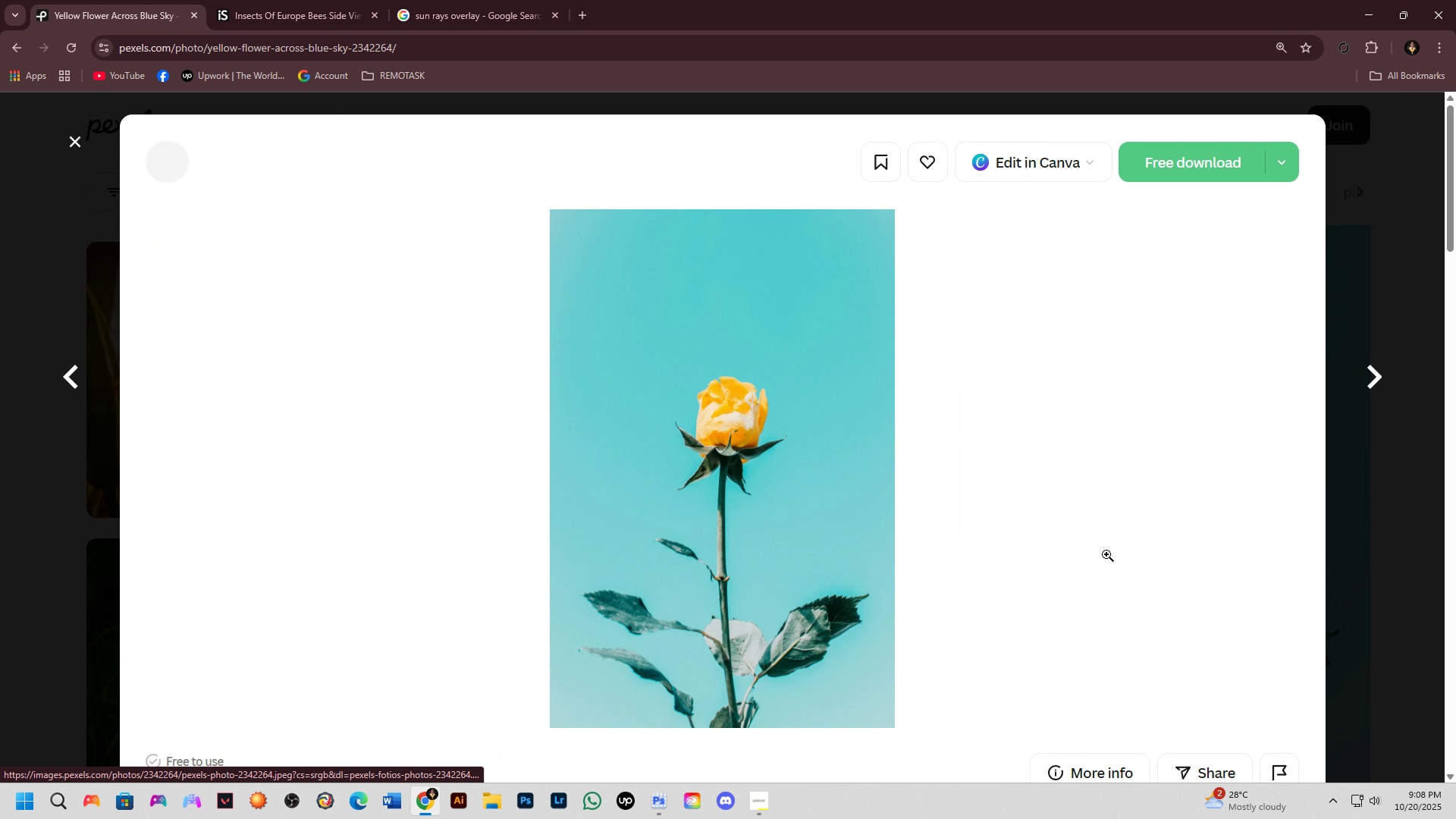 
scroll: coordinate [975, 516], scroll_direction: down, amount: 4.0
 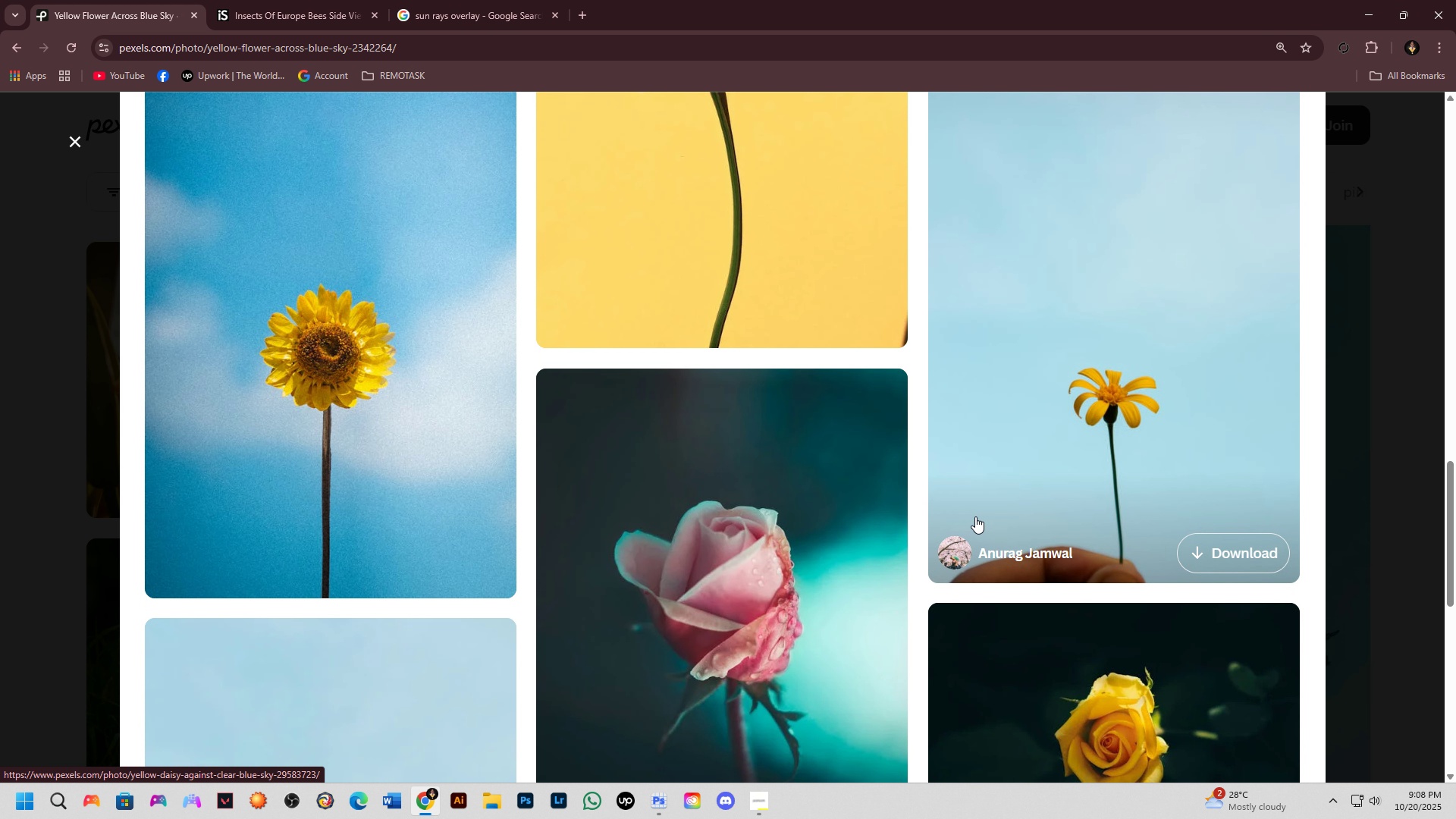 
scroll: coordinate [971, 519], scroll_direction: none, amount: 0.0
 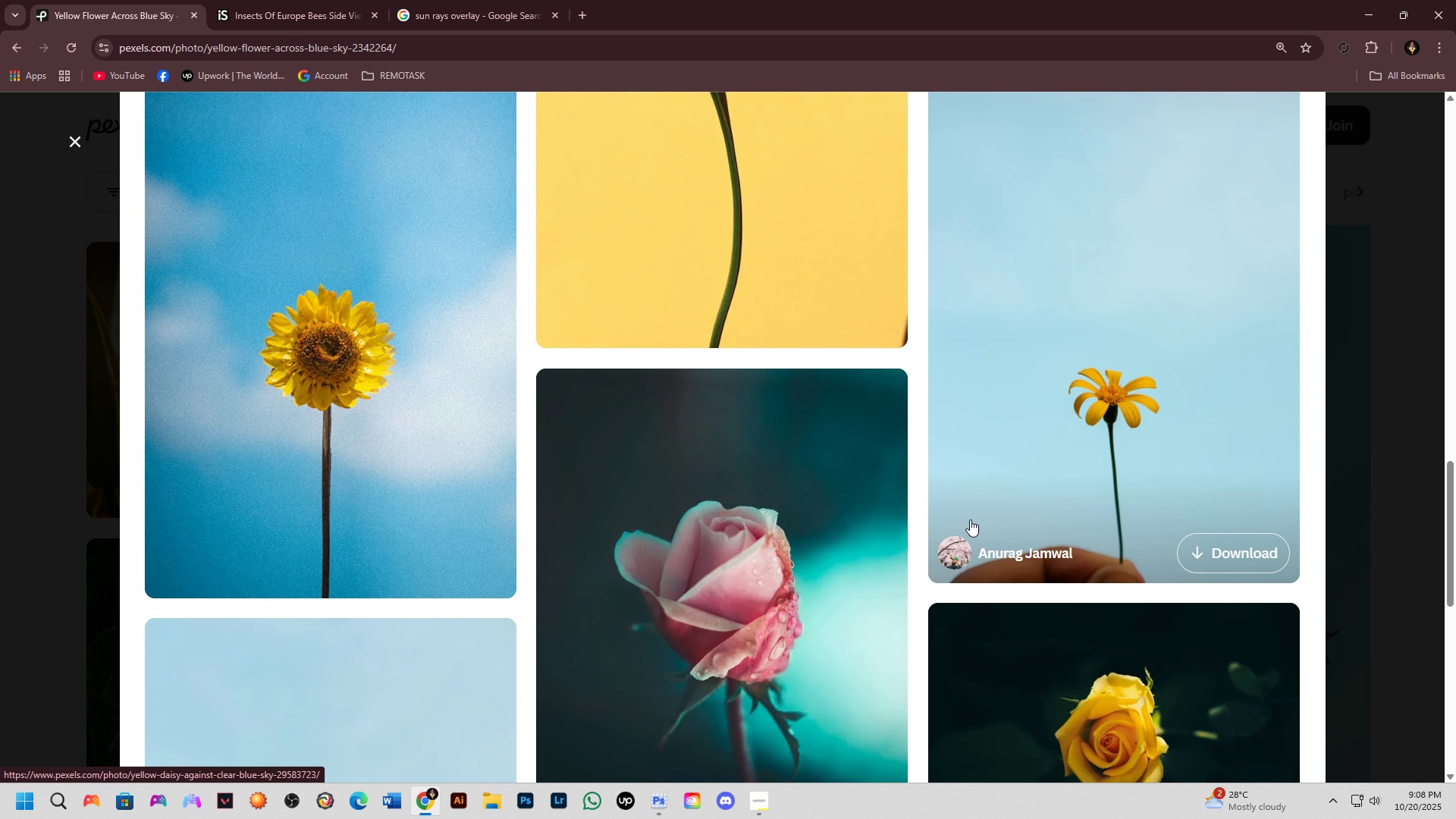 
scroll: coordinate [970, 519], scroll_direction: down, amount: 1.0
 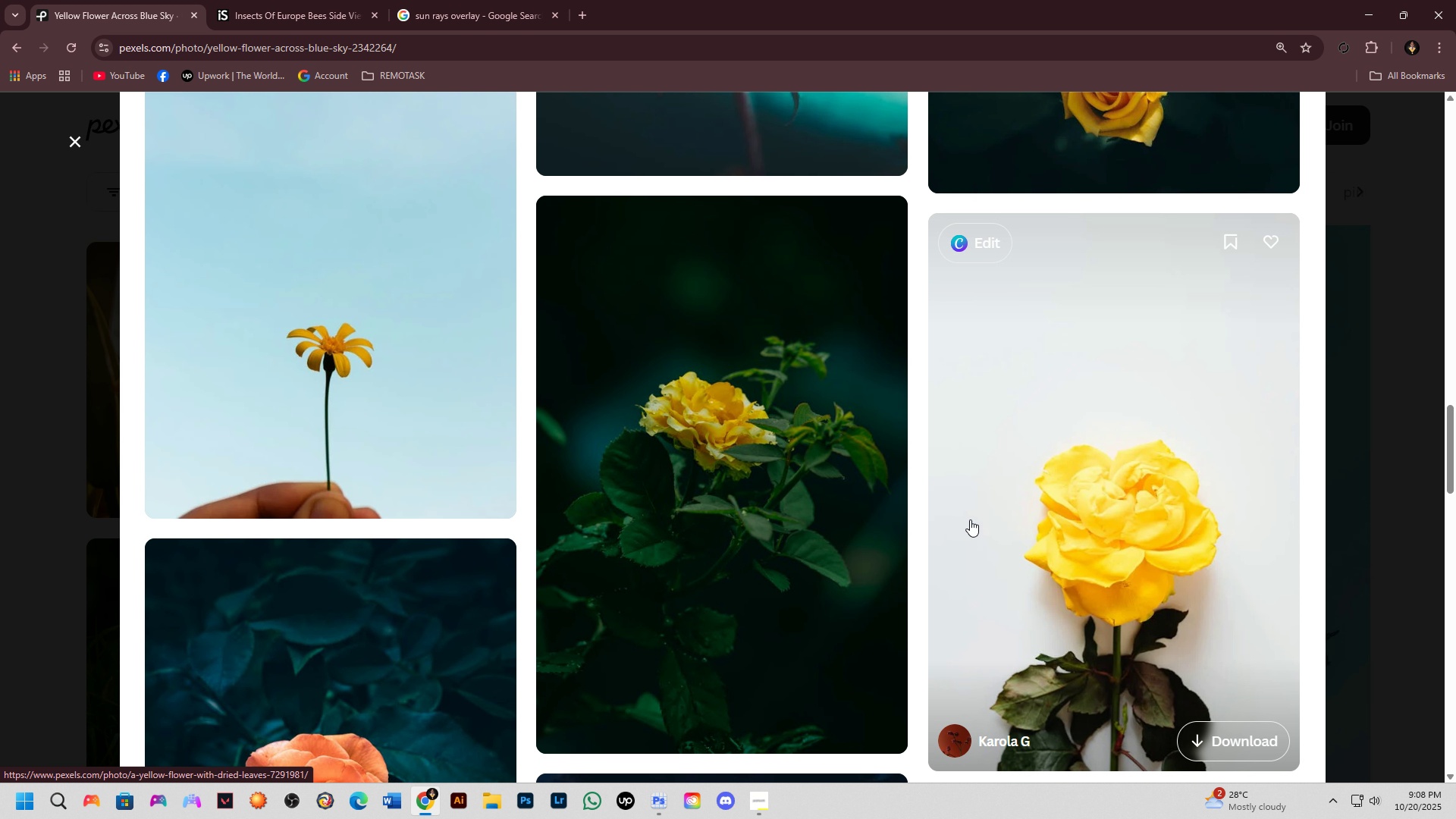 
key(Alt+AltLeft)
 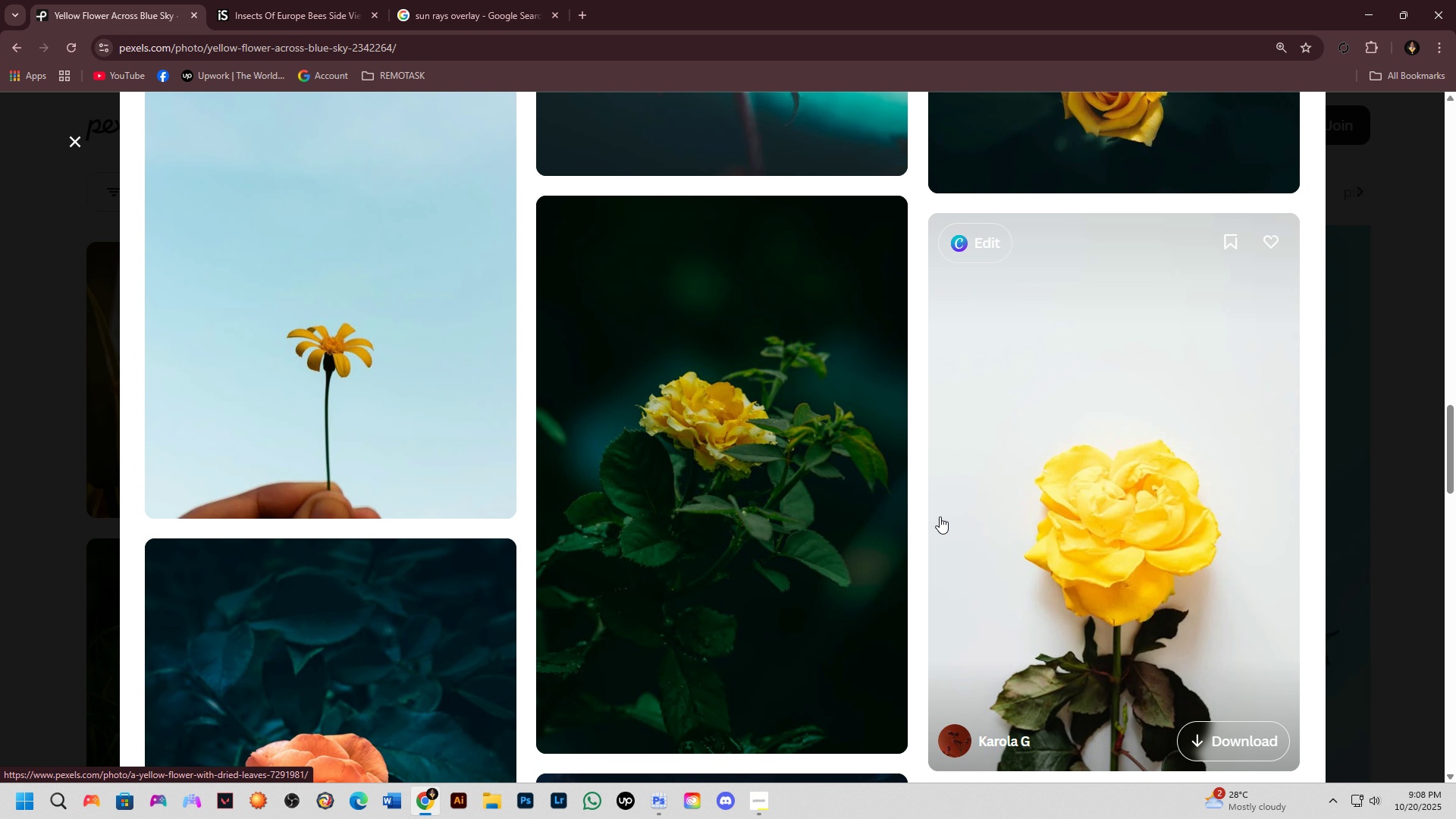 
key(Alt+Tab)
 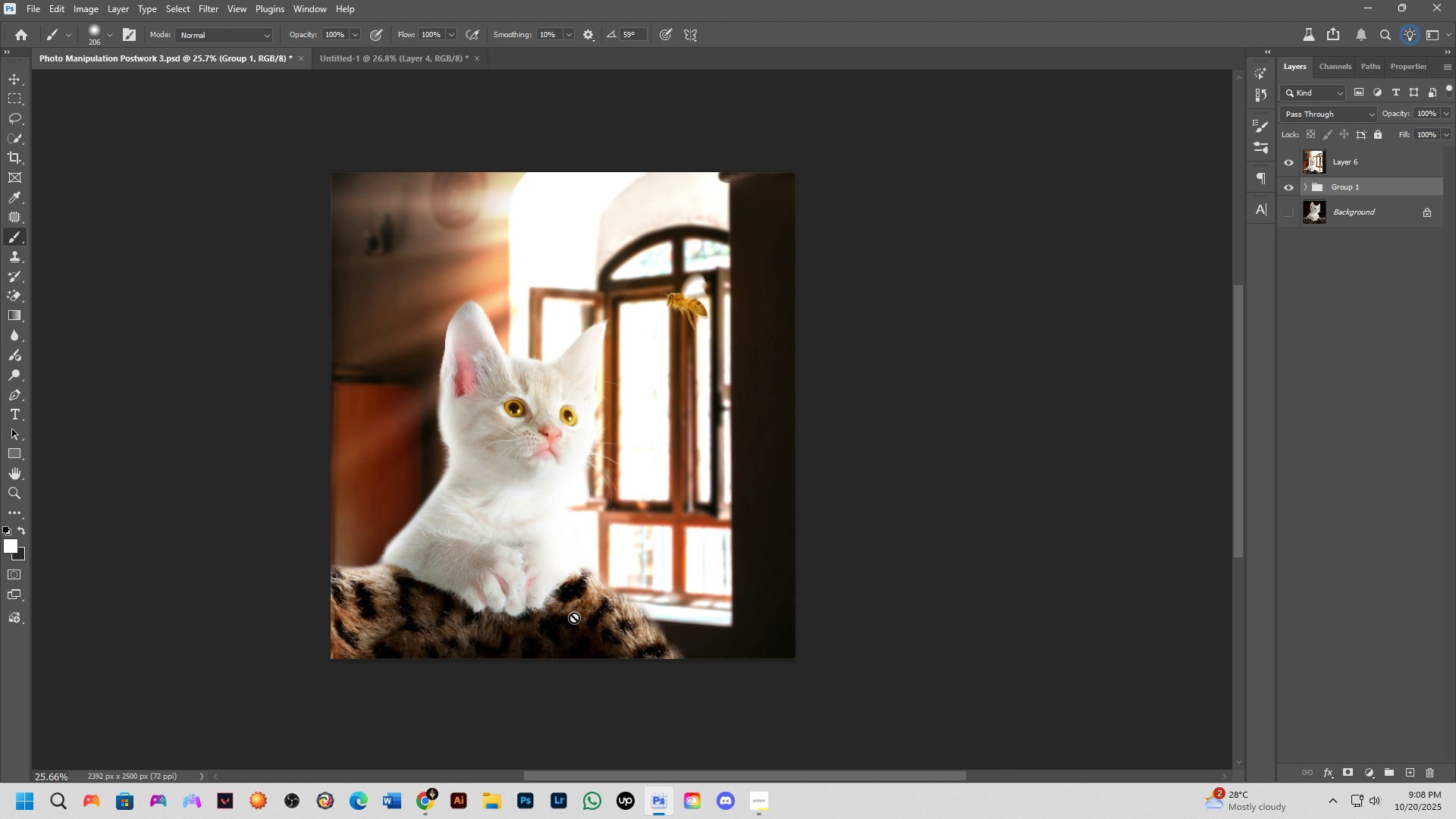 
key(Alt+AltLeft)
 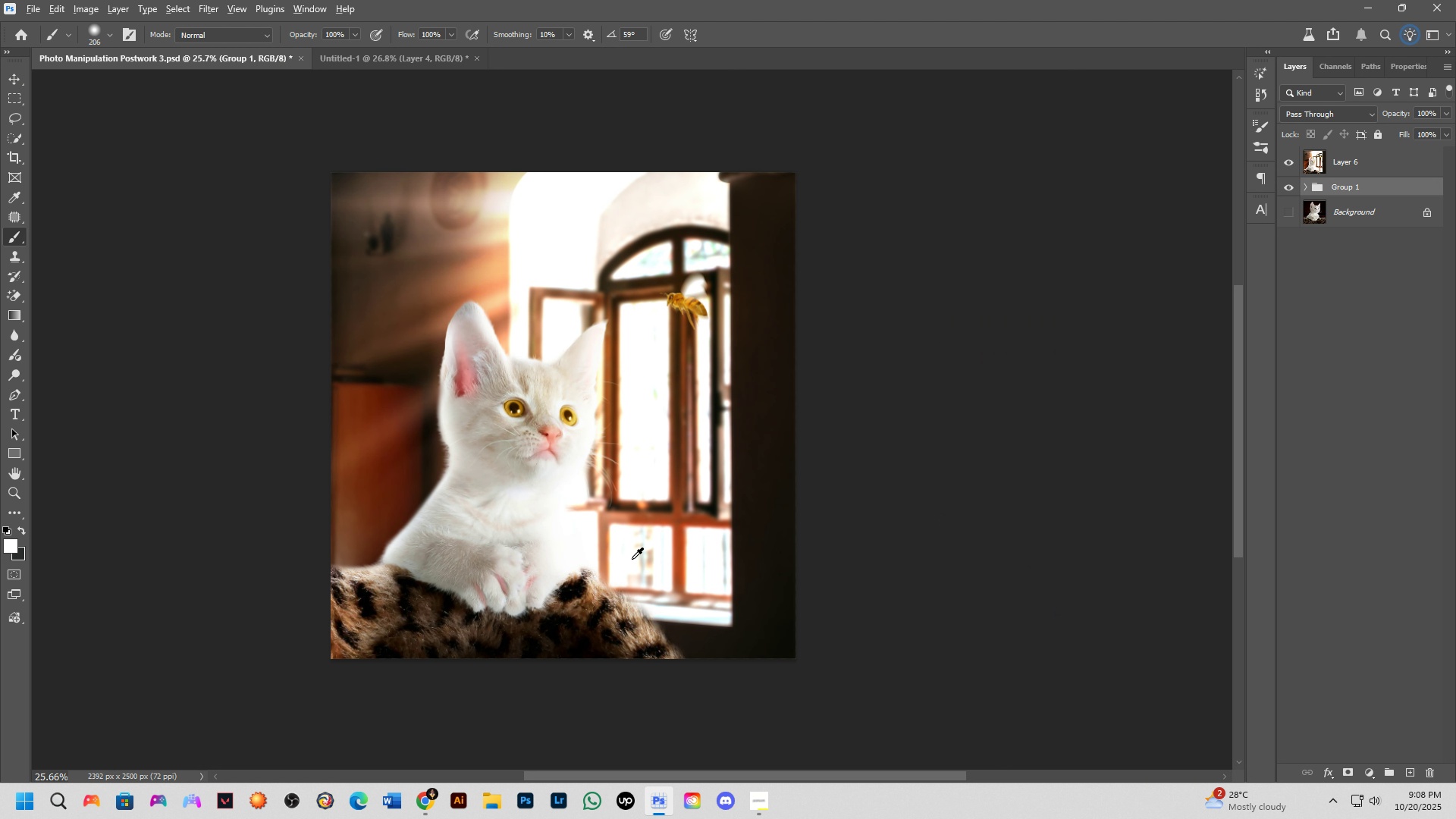 
key(Alt+Tab)
 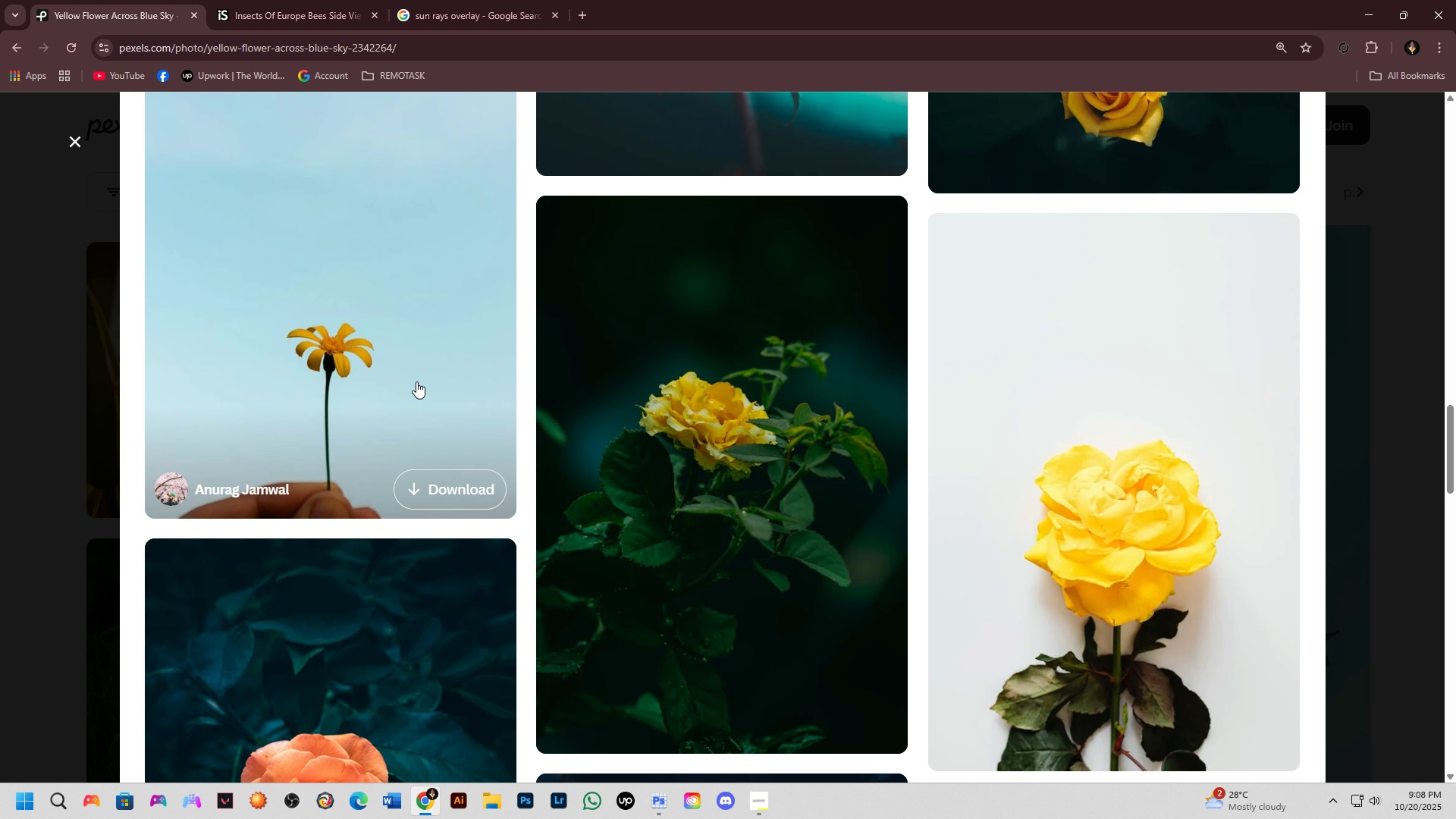 
scroll: coordinate [808, 505], scroll_direction: up, amount: 7.0
 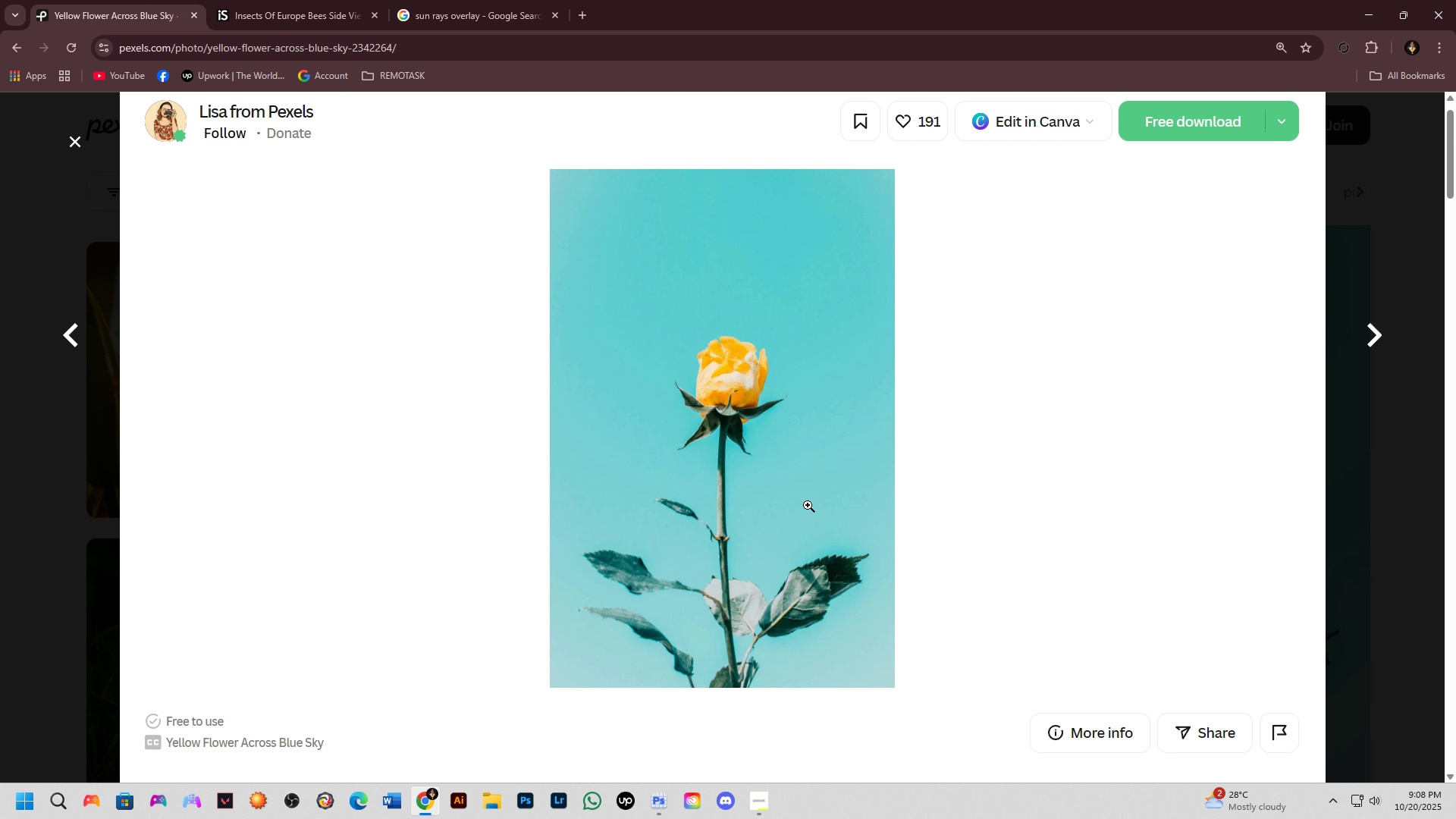 
key(Alt+AltLeft)
 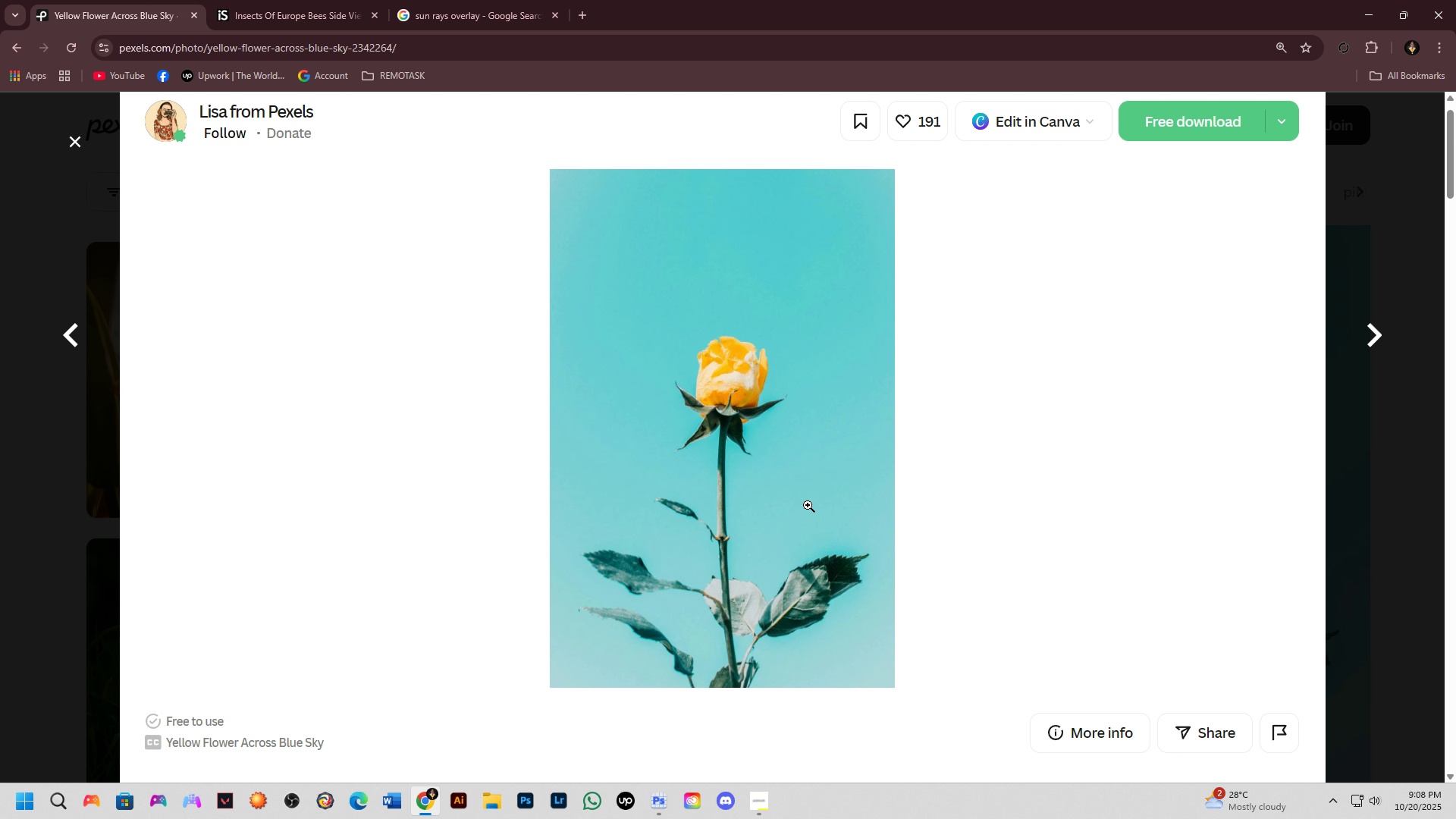 
key(Alt+Tab)
 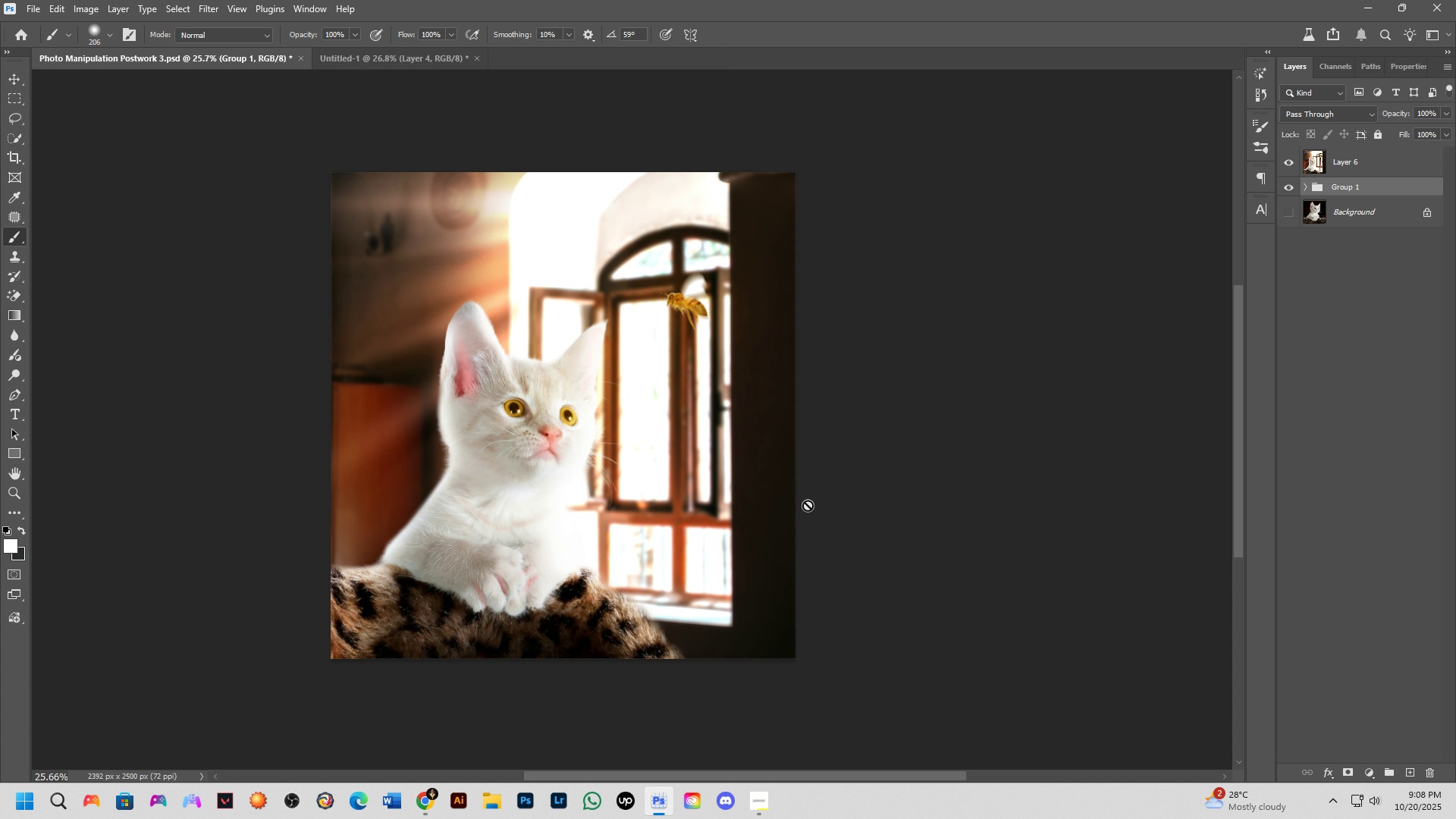 
key(Alt+AltLeft)
 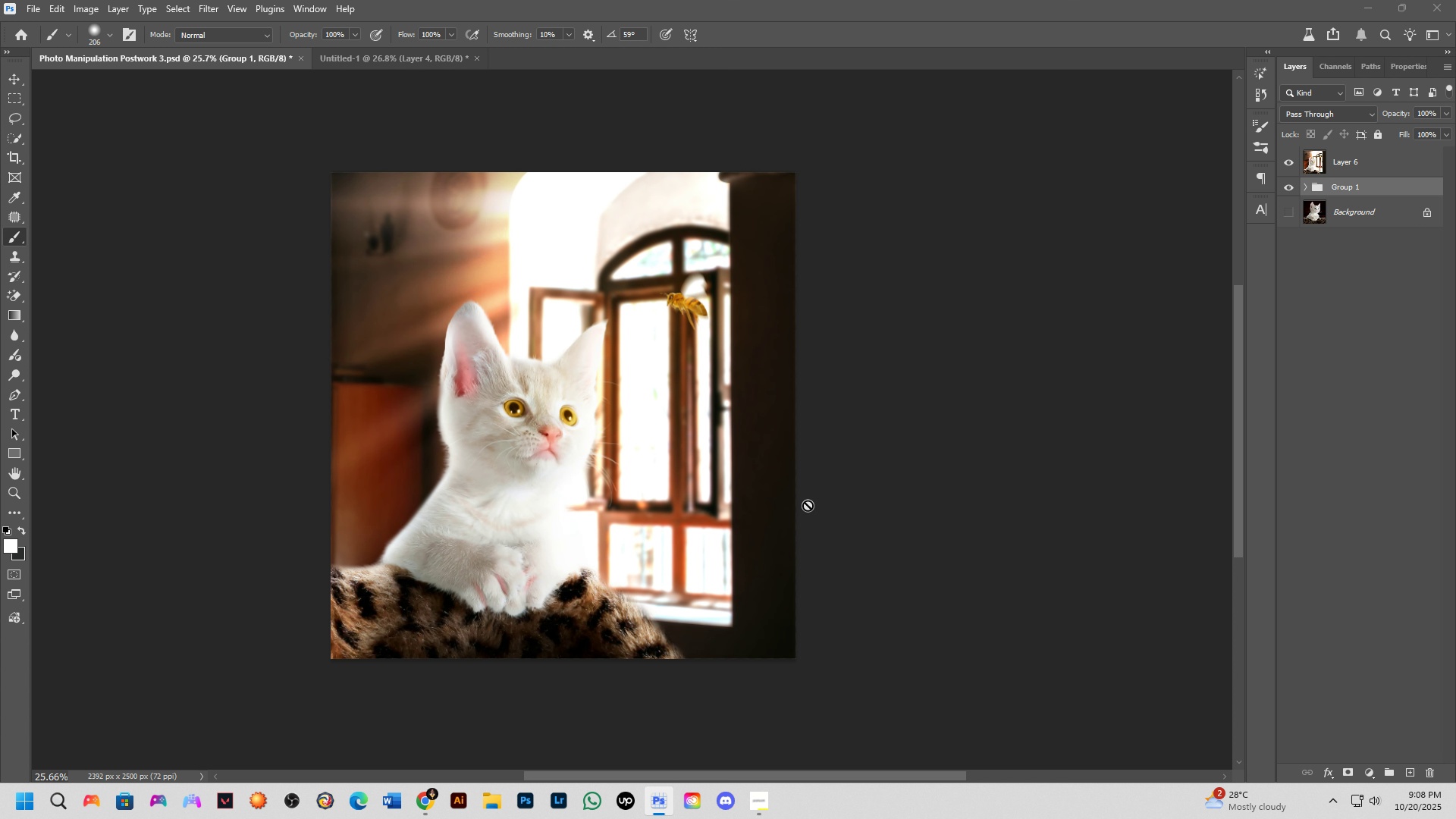 
key(Alt+Tab)
 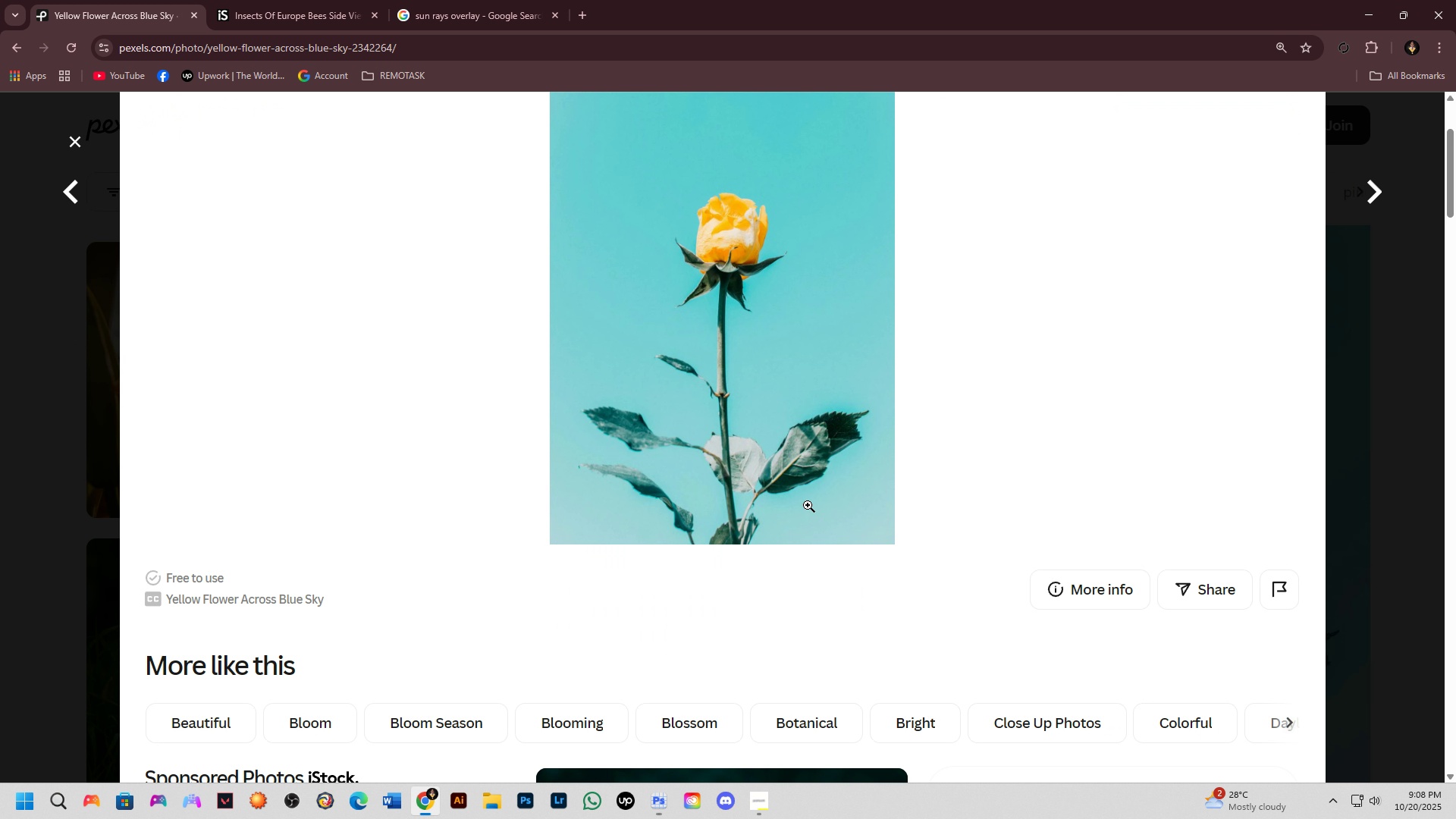 
scroll: coordinate [804, 505], scroll_direction: down, amount: 7.0
 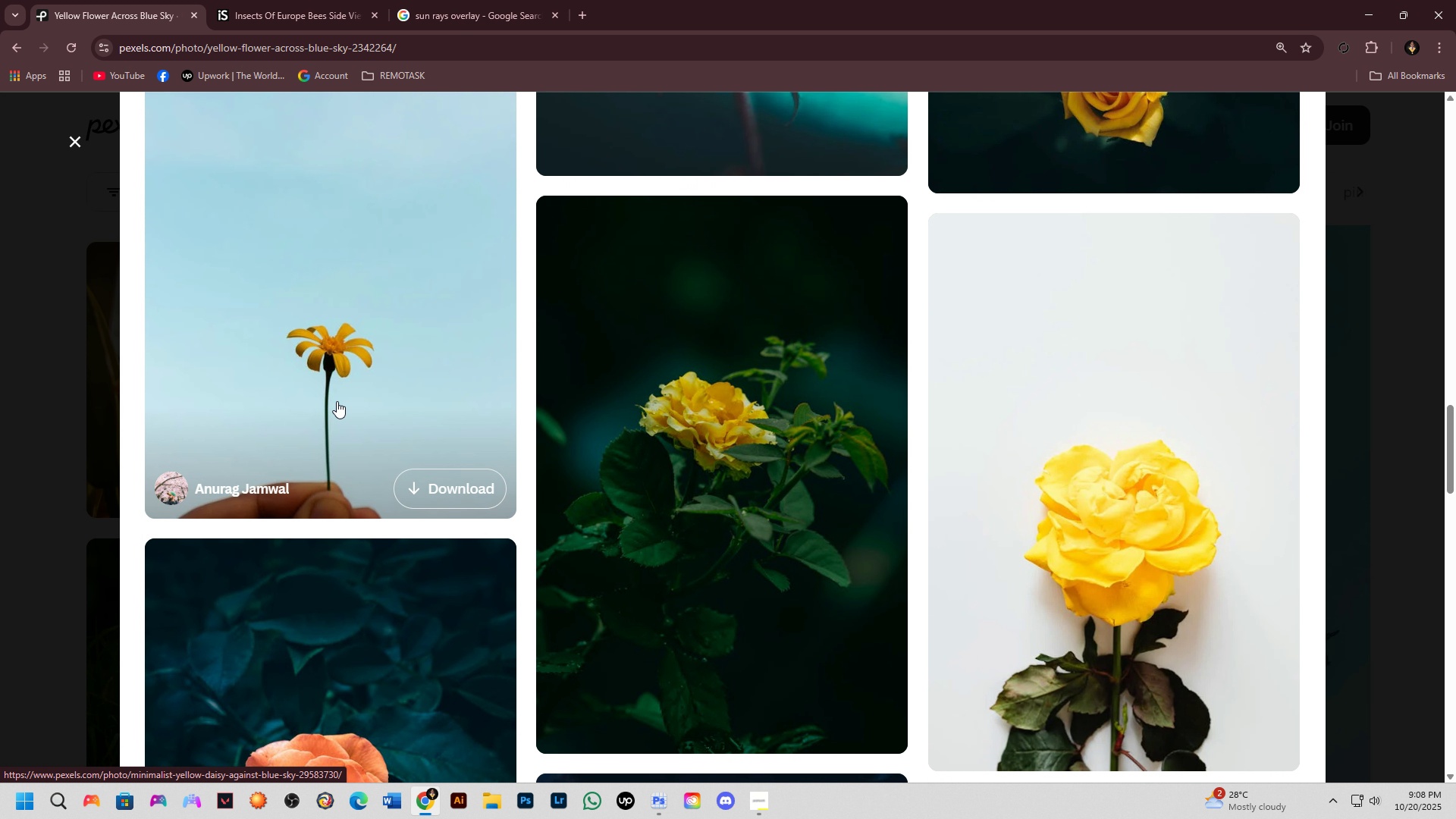 
left_click([337, 401])
 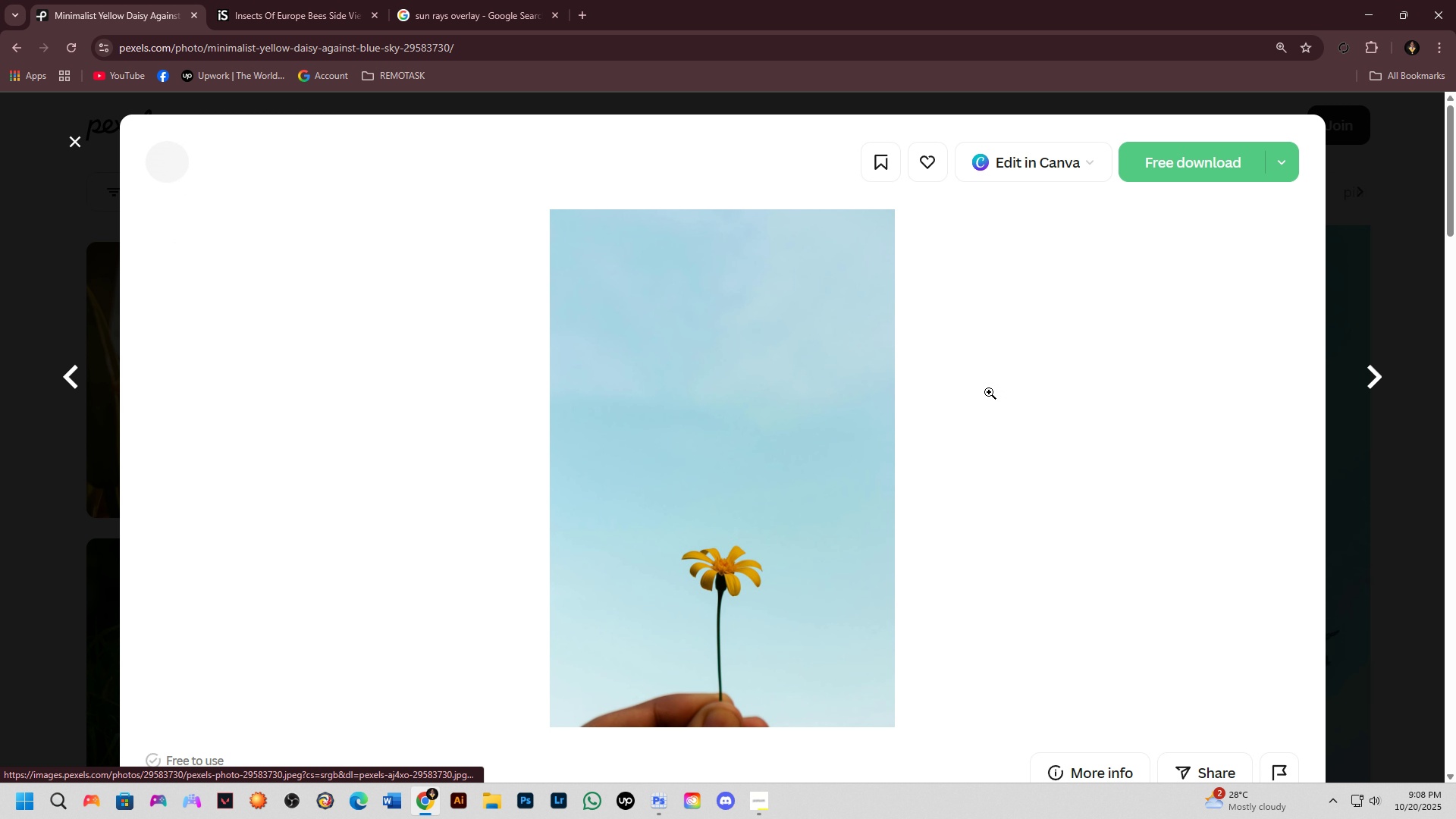 
scroll: coordinate [959, 416], scroll_direction: down, amount: 5.0
 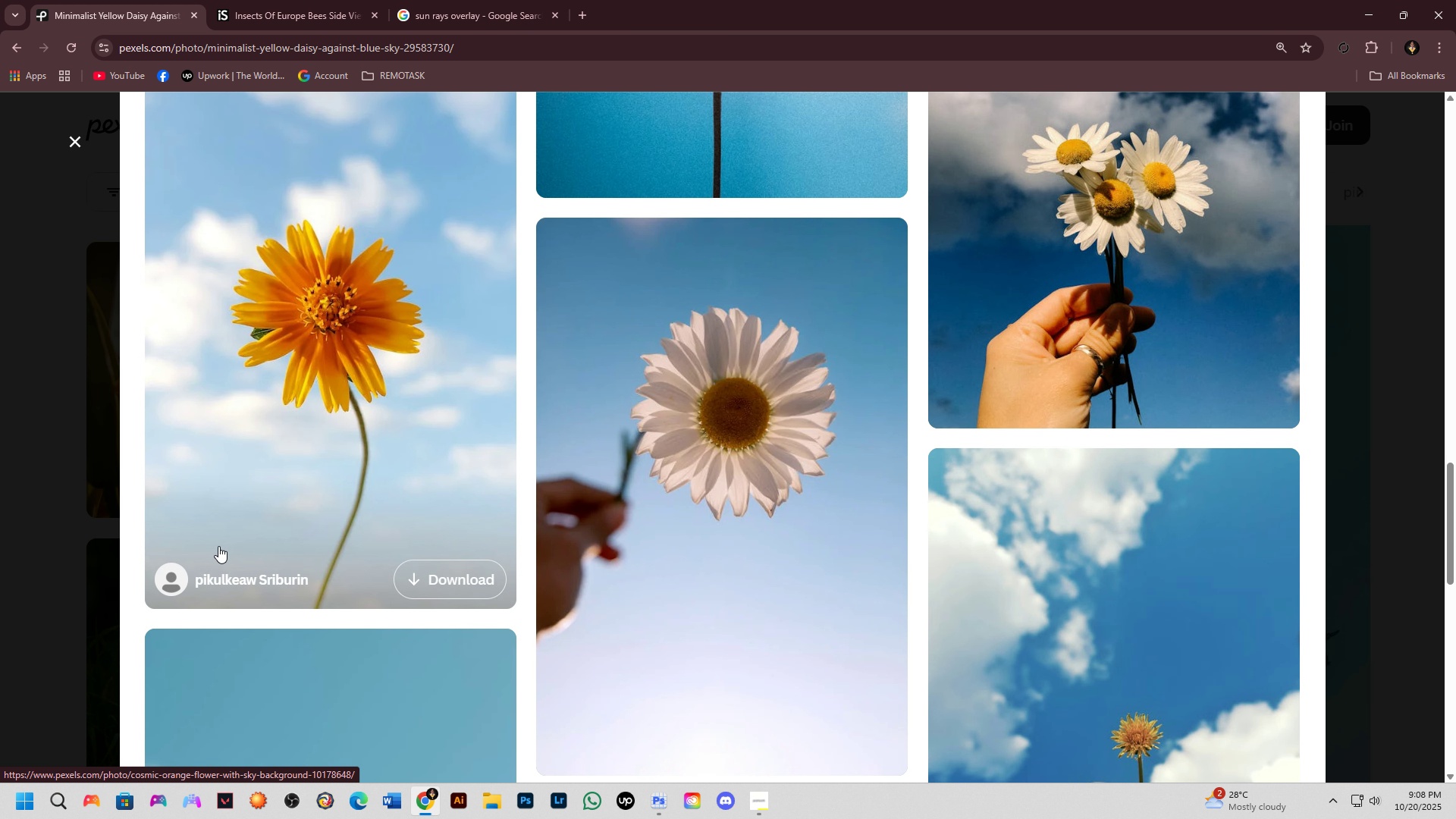 
left_click([350, 396])
 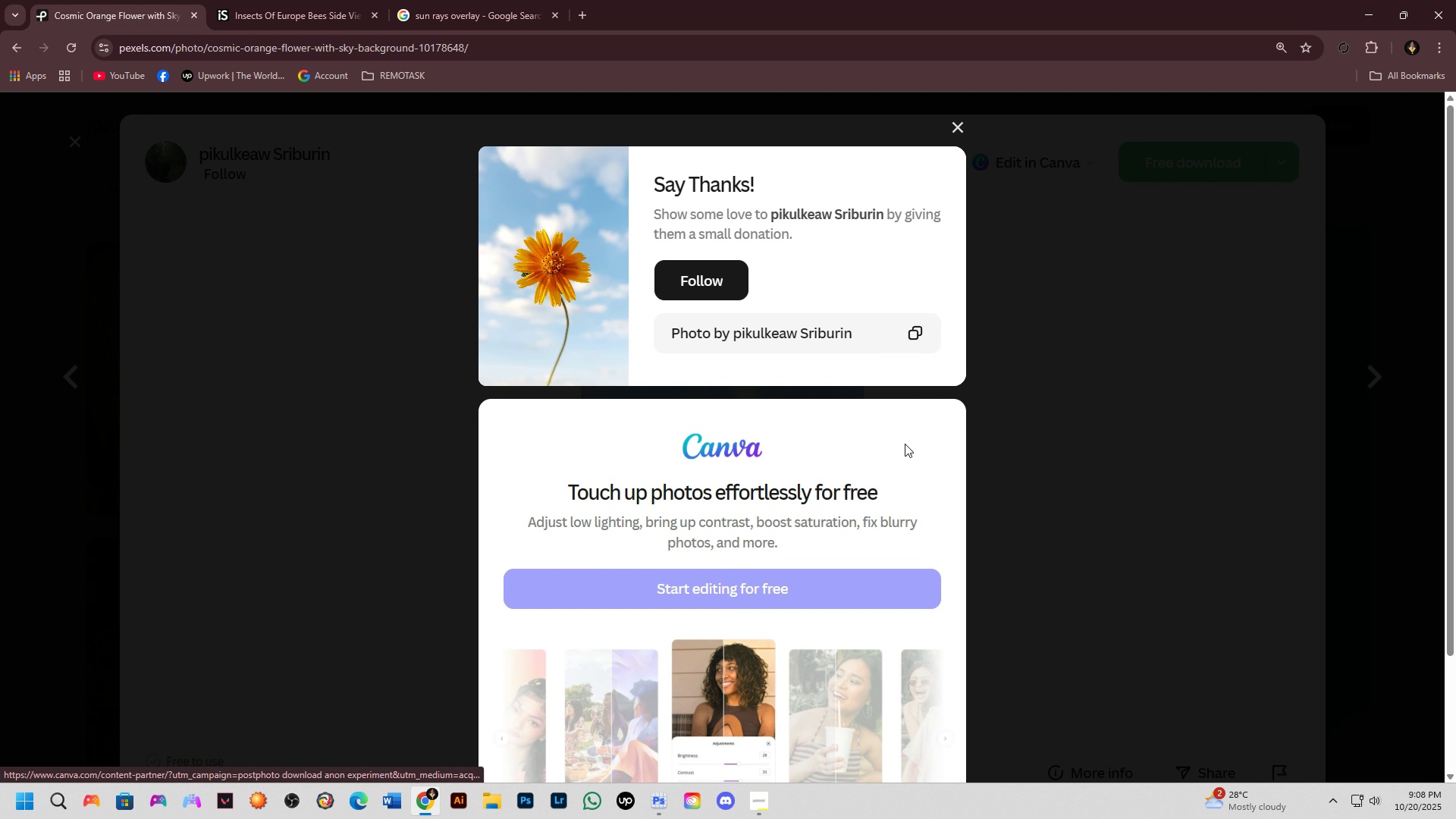 
key(NumpadEnter)
 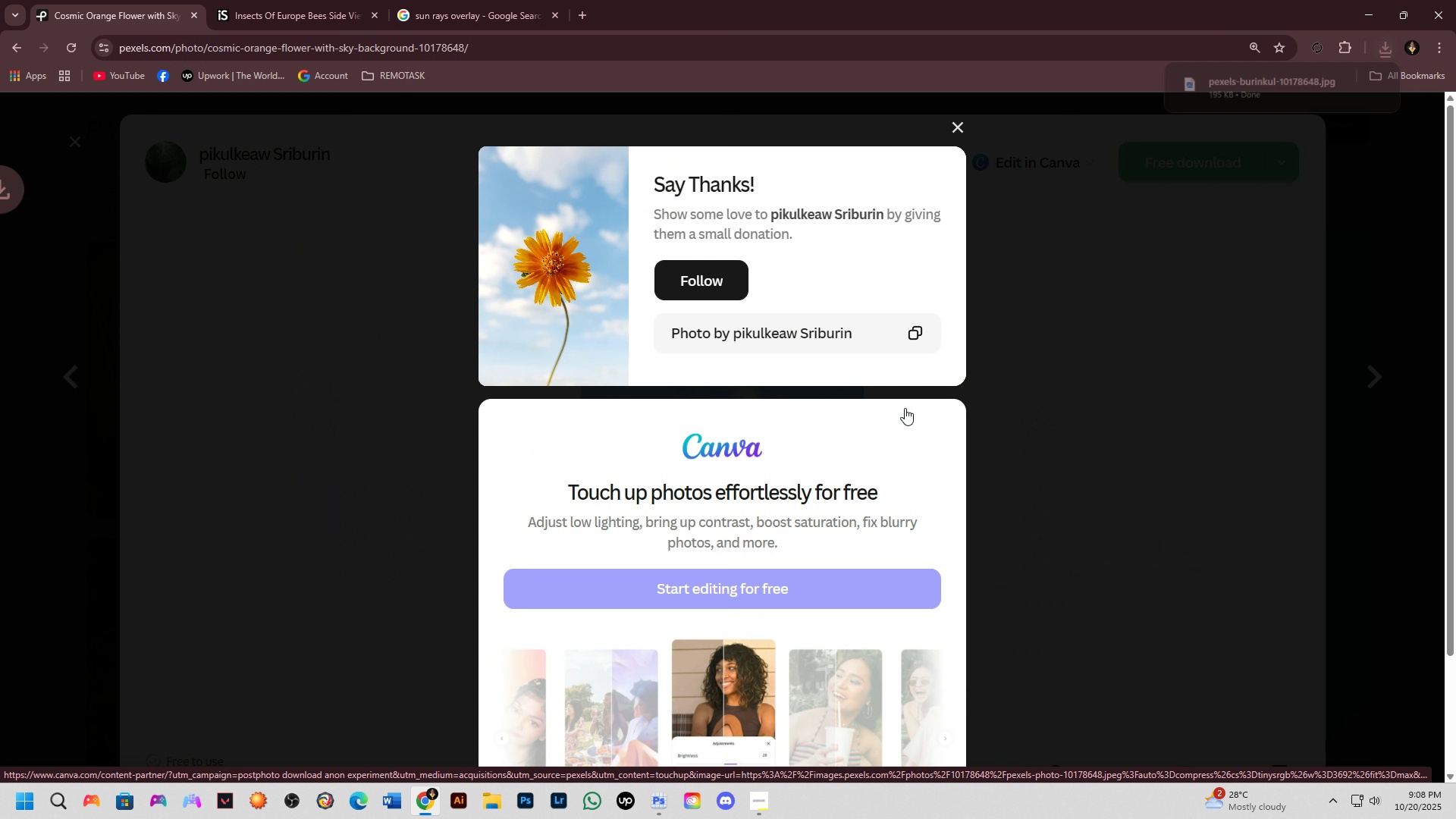 
key(Alt+Tab)
 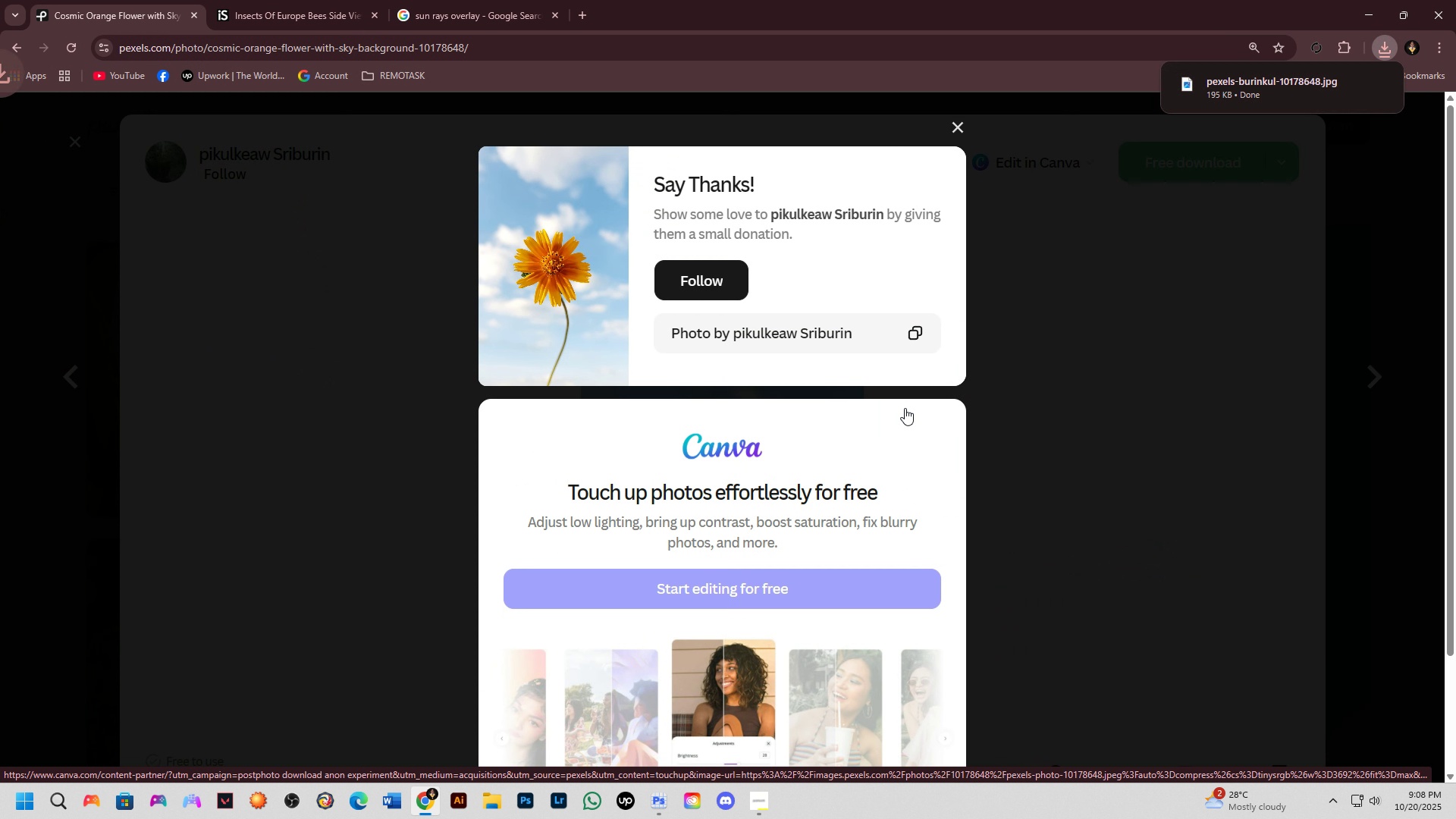 
left_click([860, 415])
 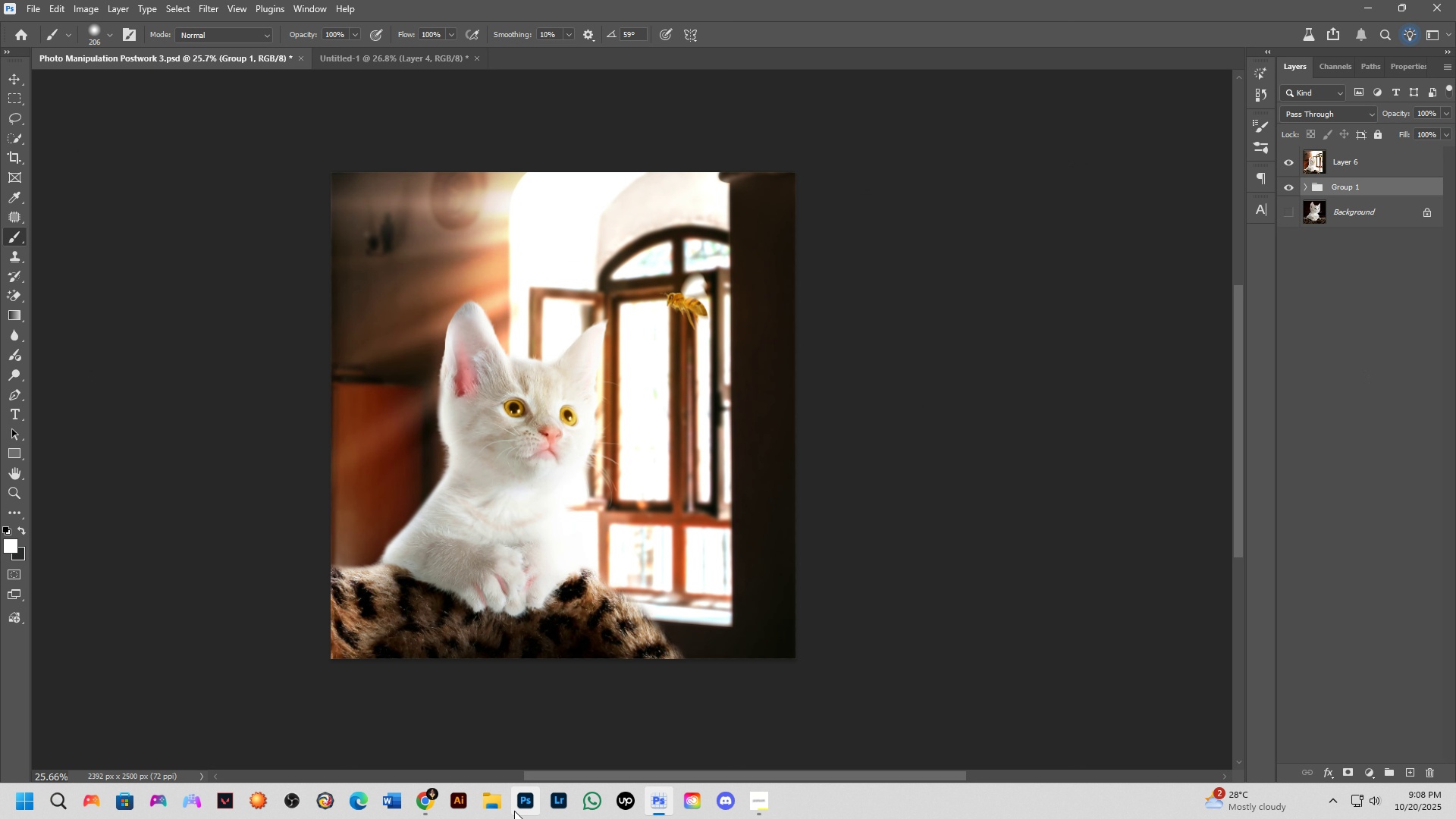 
left_click([500, 811])
 